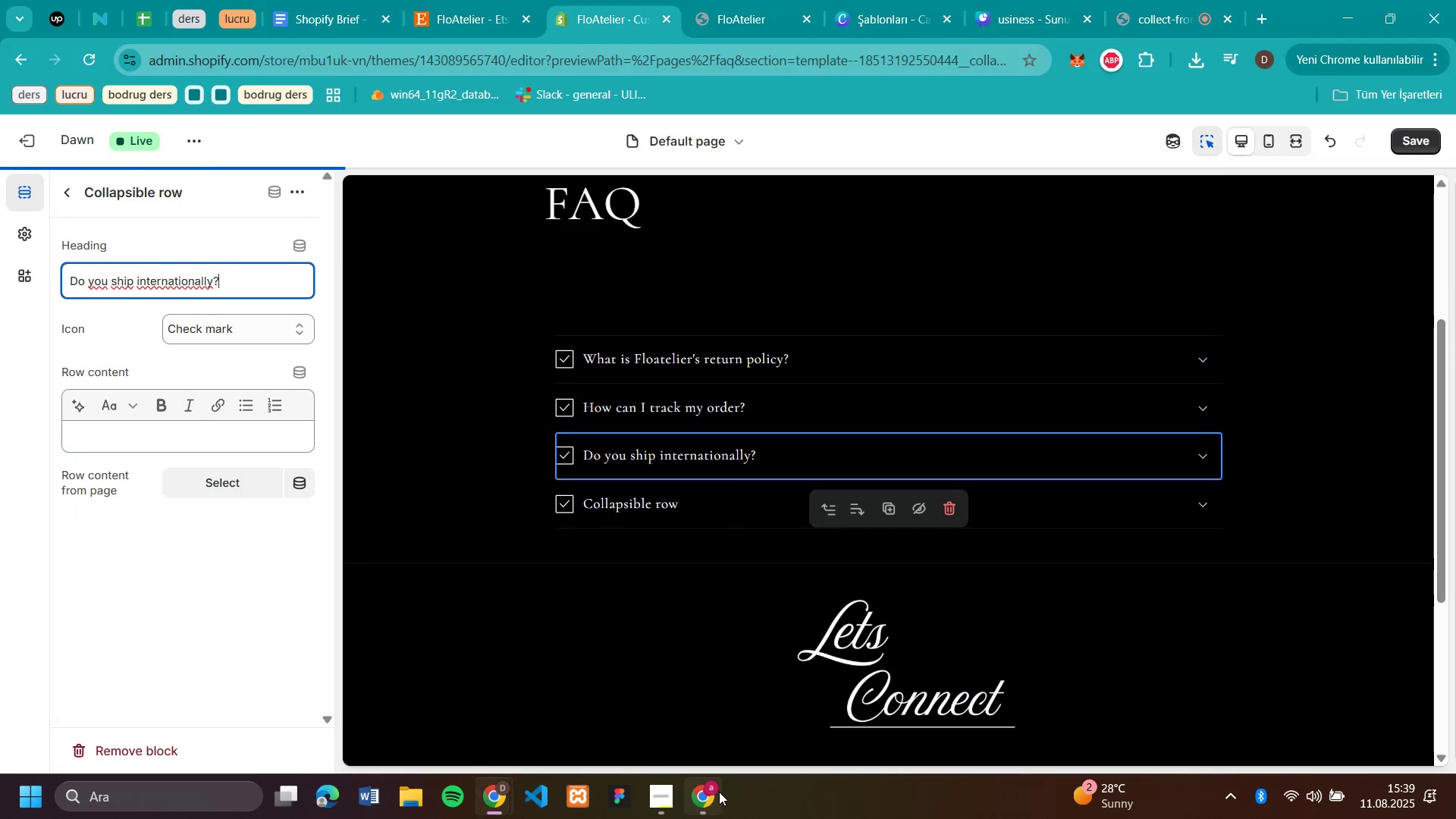 
left_click([714, 792])
 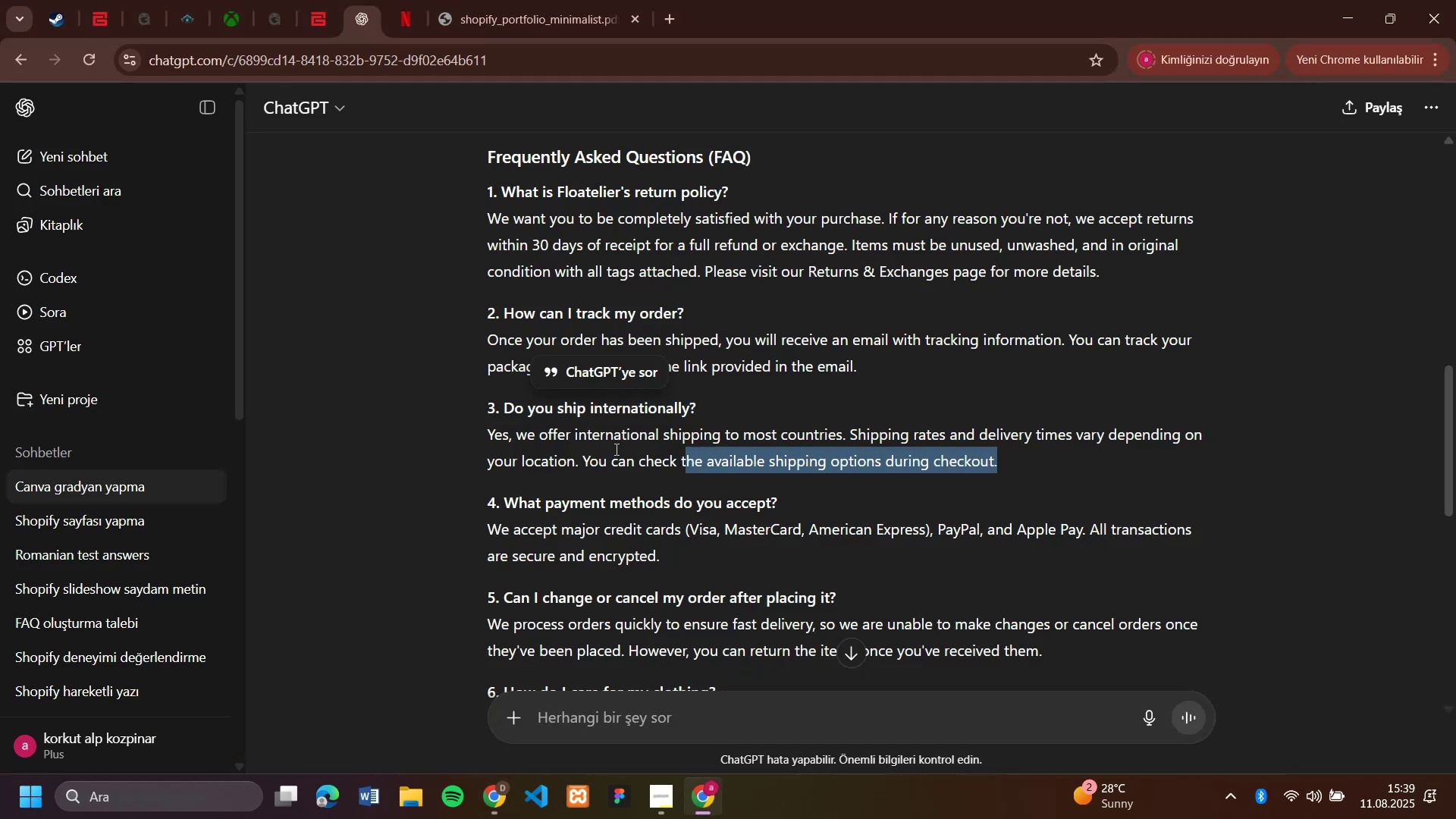 
key(Control+C)
 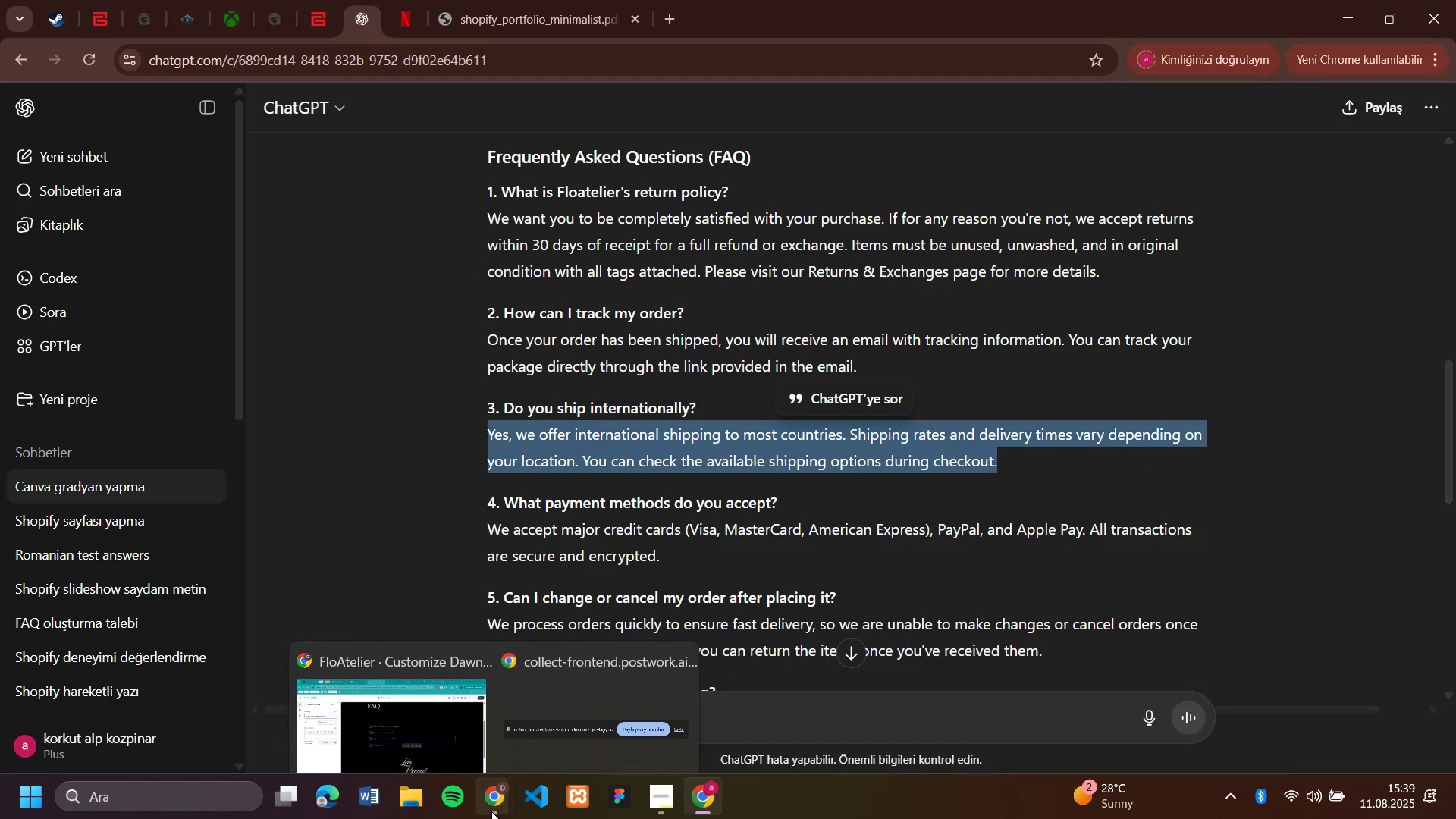 
double_click([436, 701])
 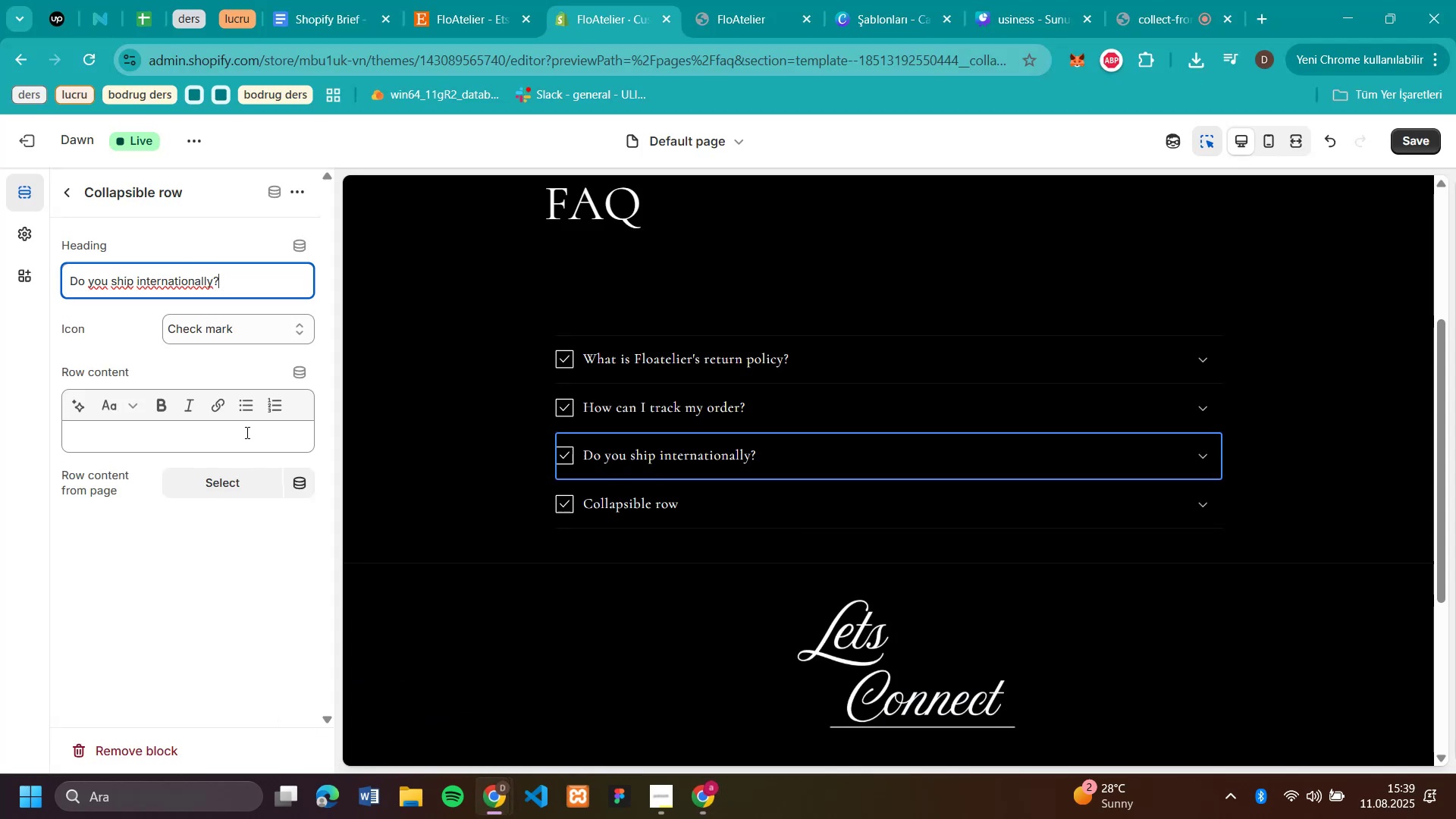 
left_click([242, 429])
 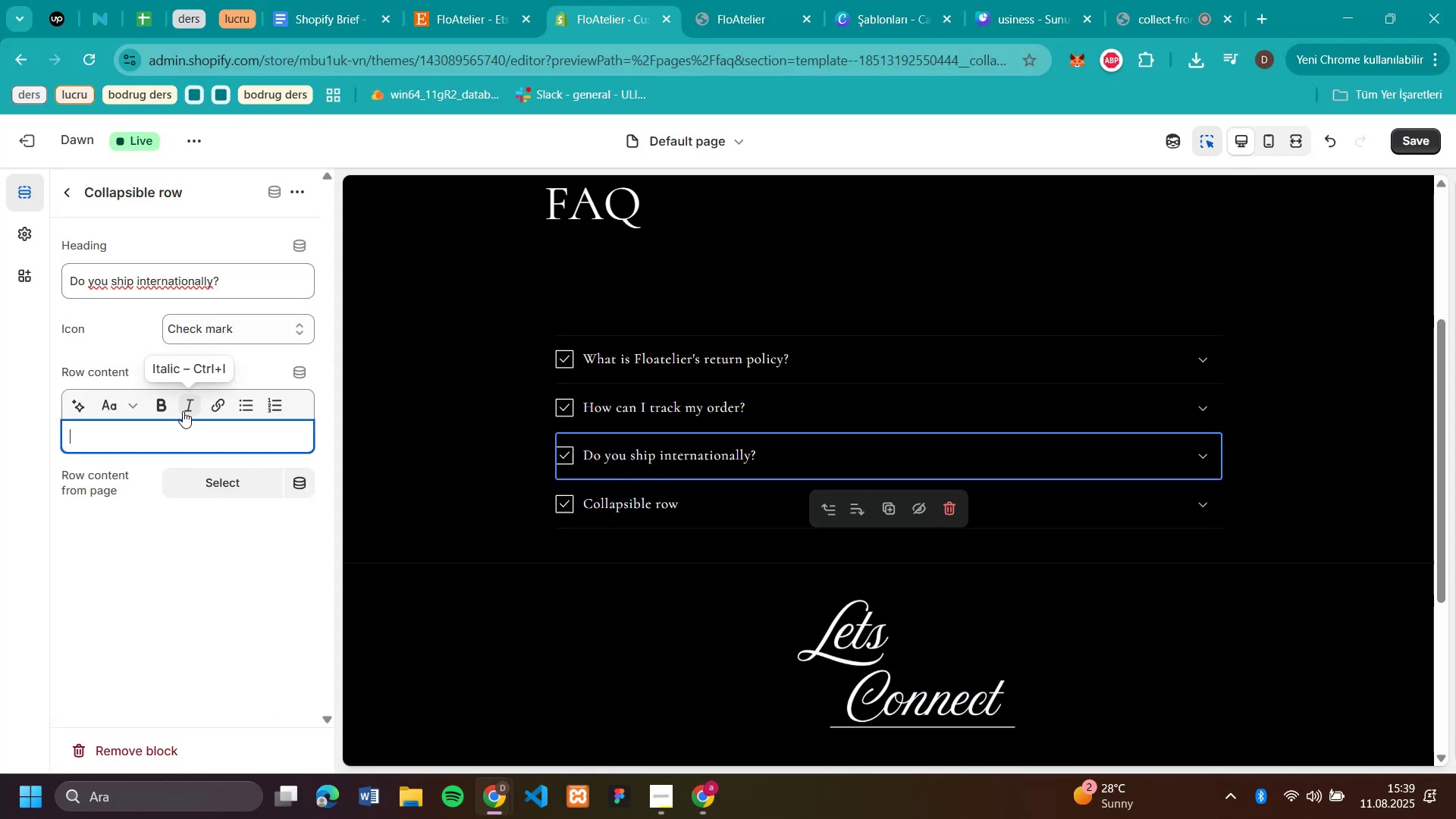 
left_click([187, 409])
 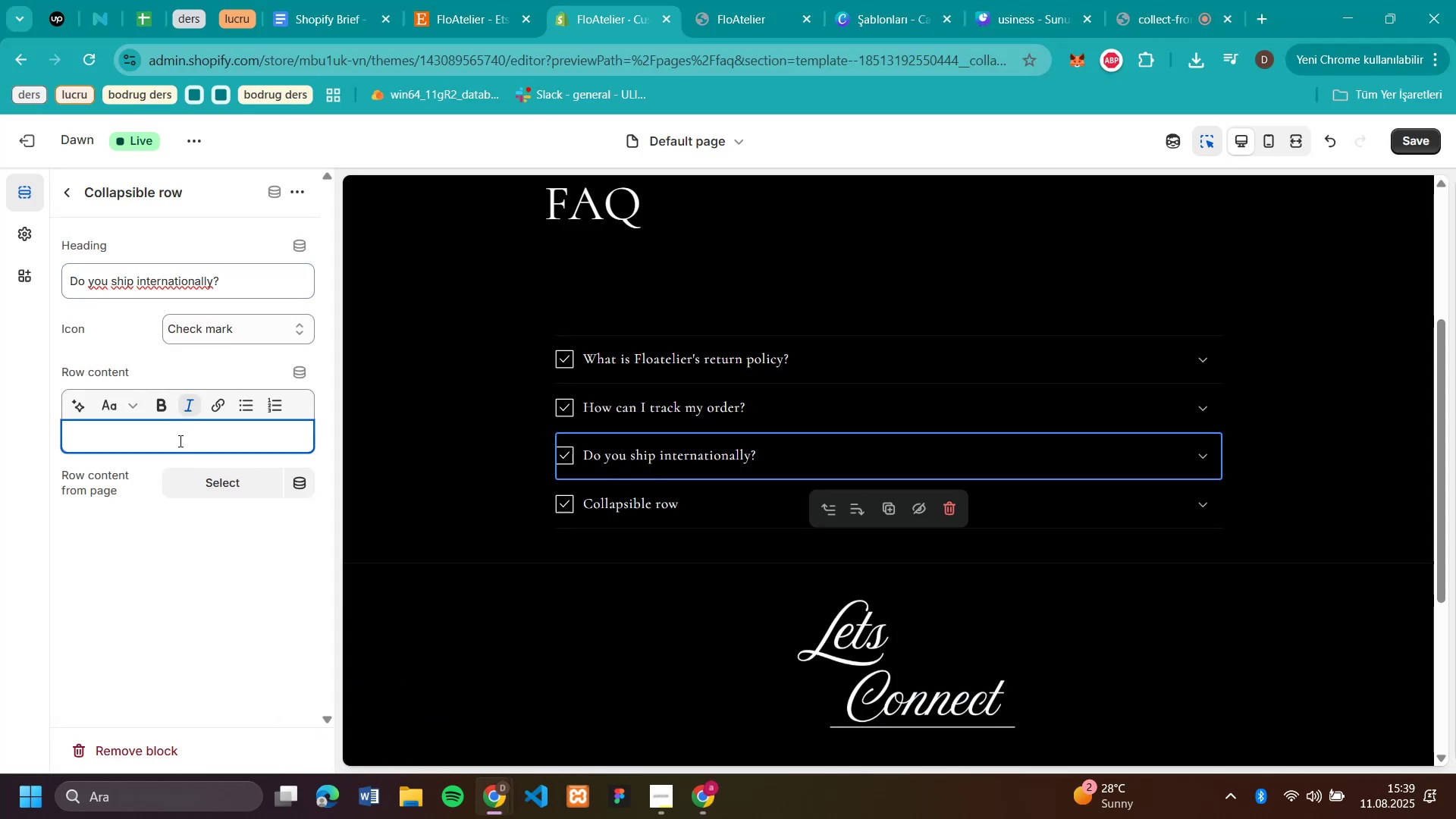 
key(Control+V)
 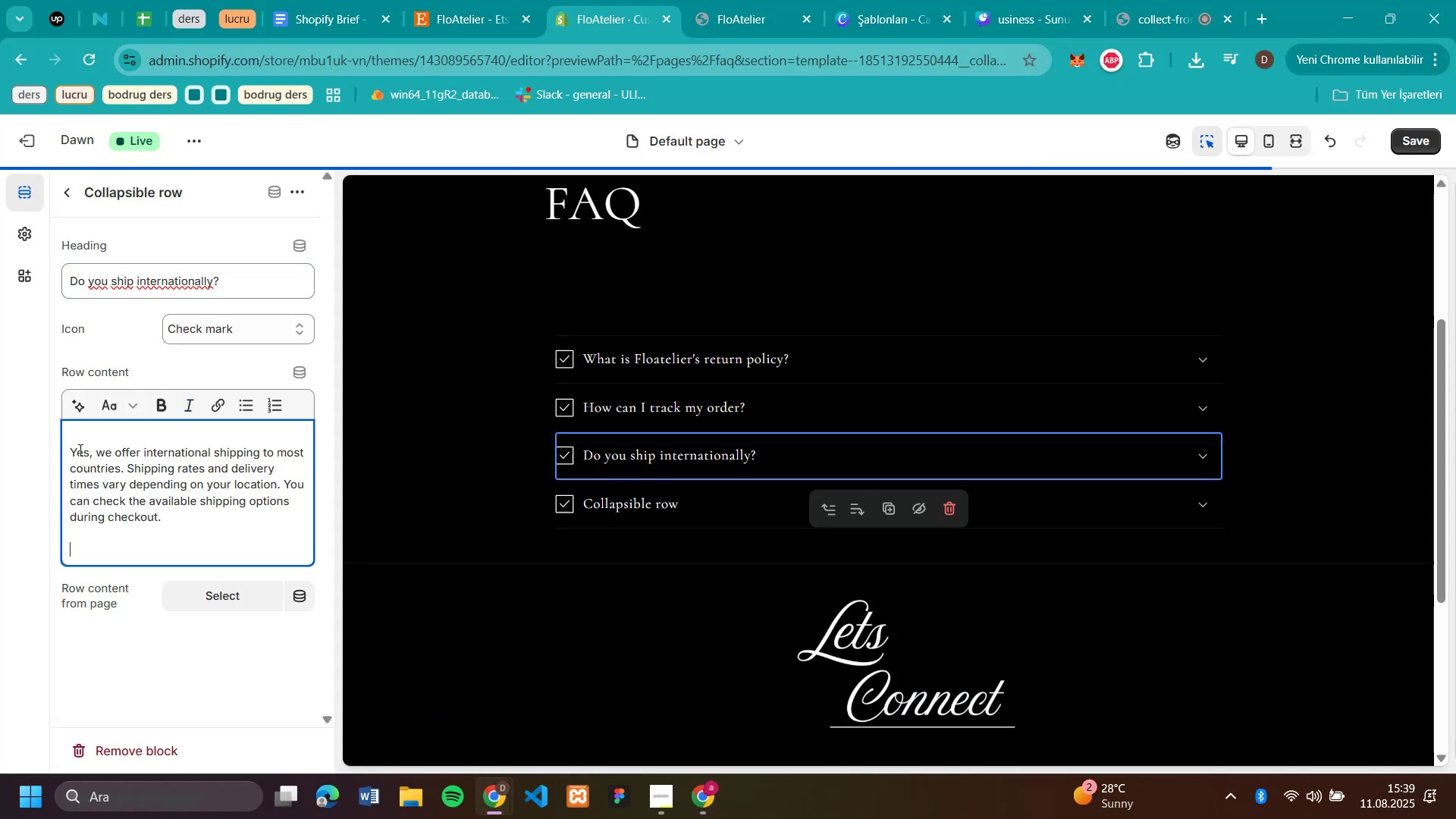 
left_click([71, 447])
 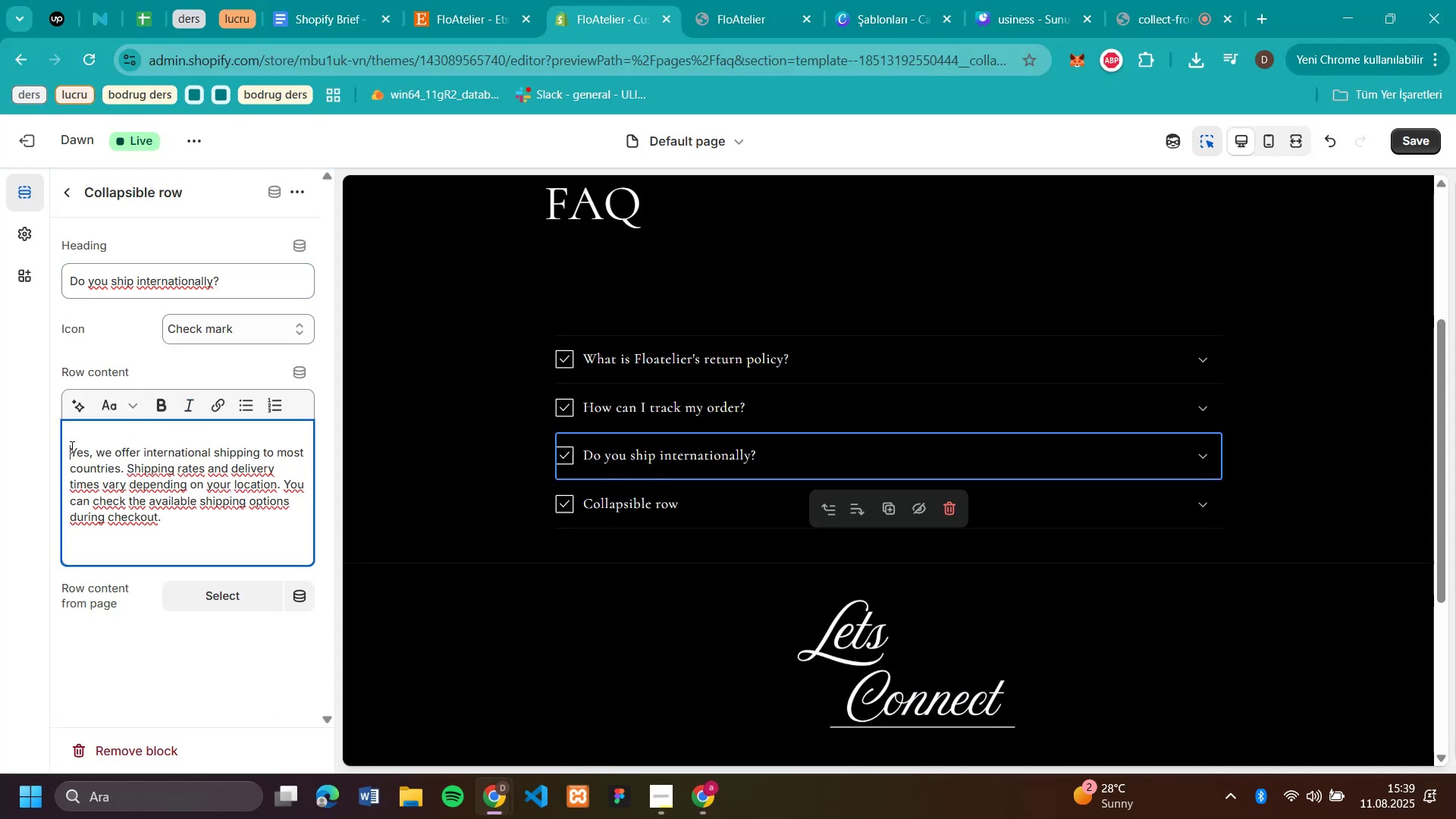 
key(Backspace)
 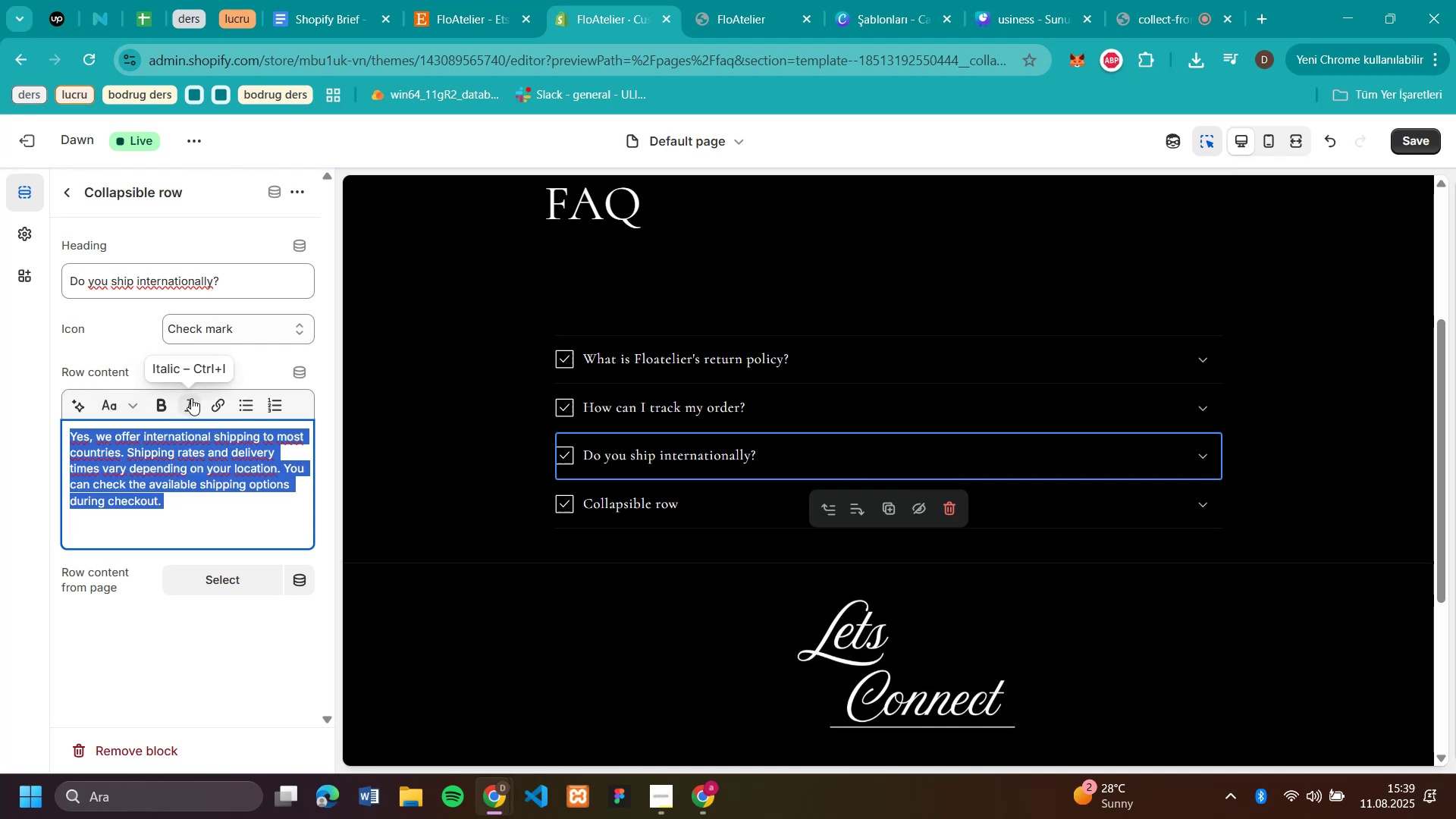 
left_click([700, 807])
 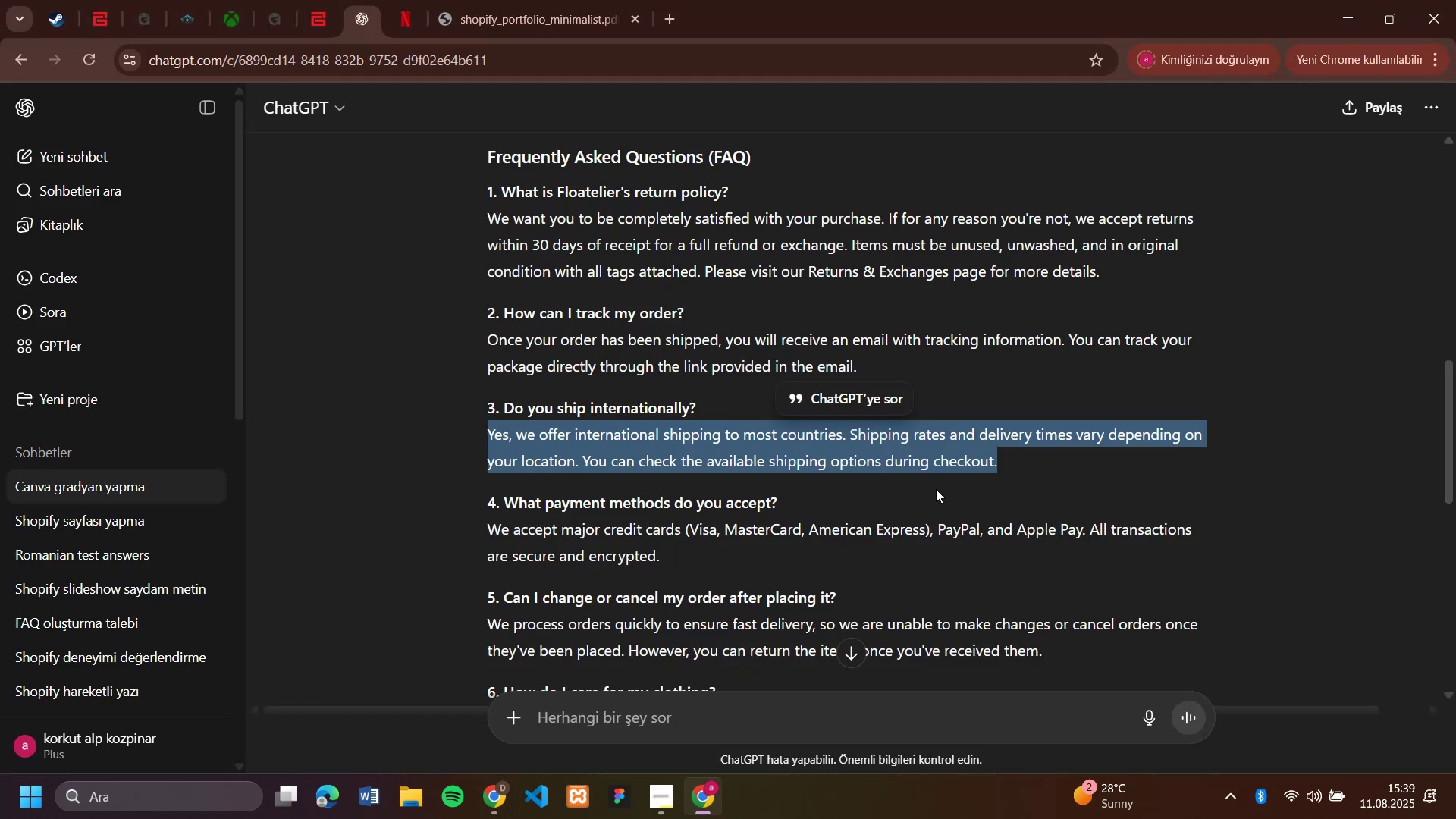 
scroll: coordinate [936, 489], scroll_direction: down, amount: 3.0
 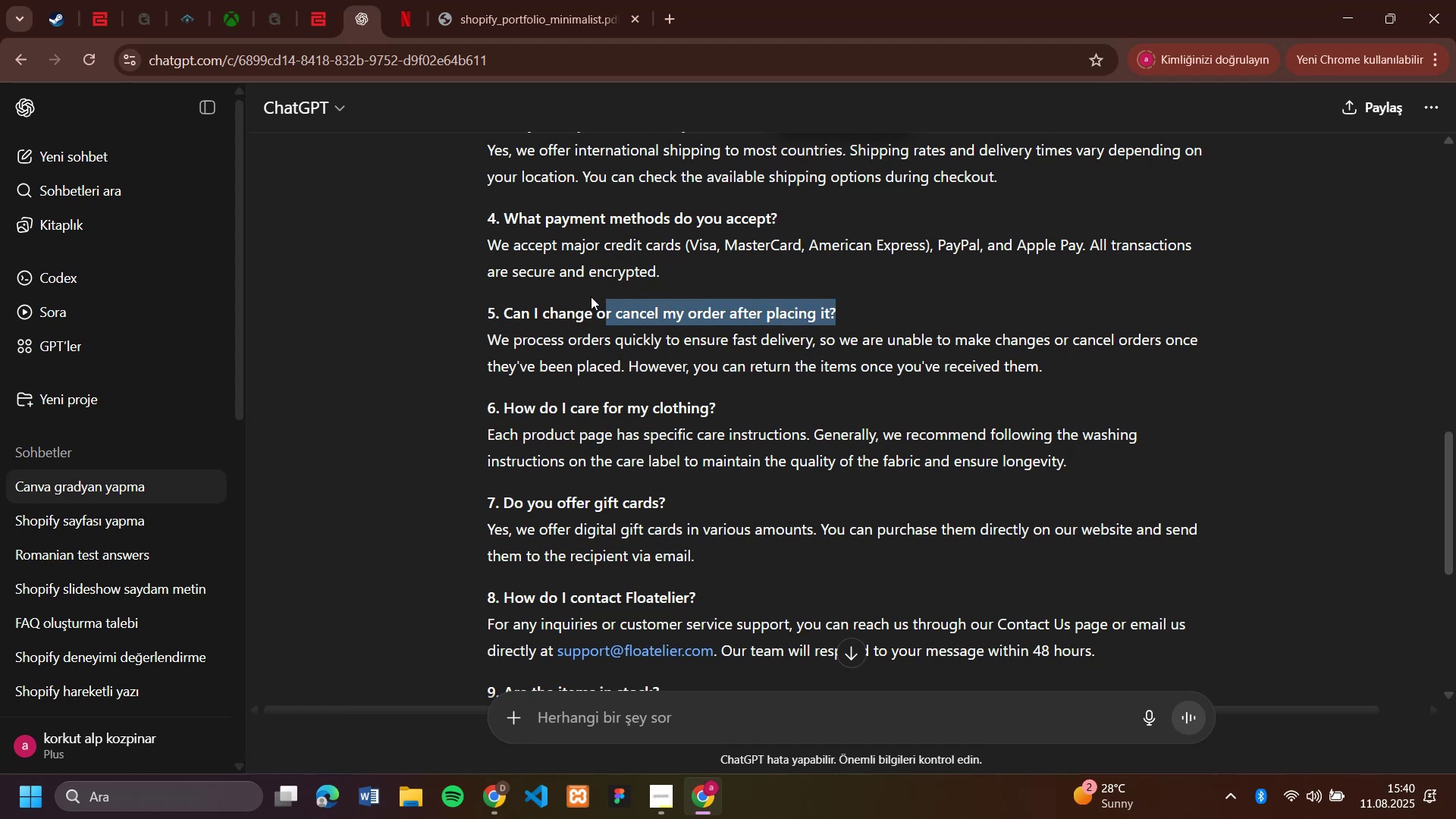 
wait(6.31)
 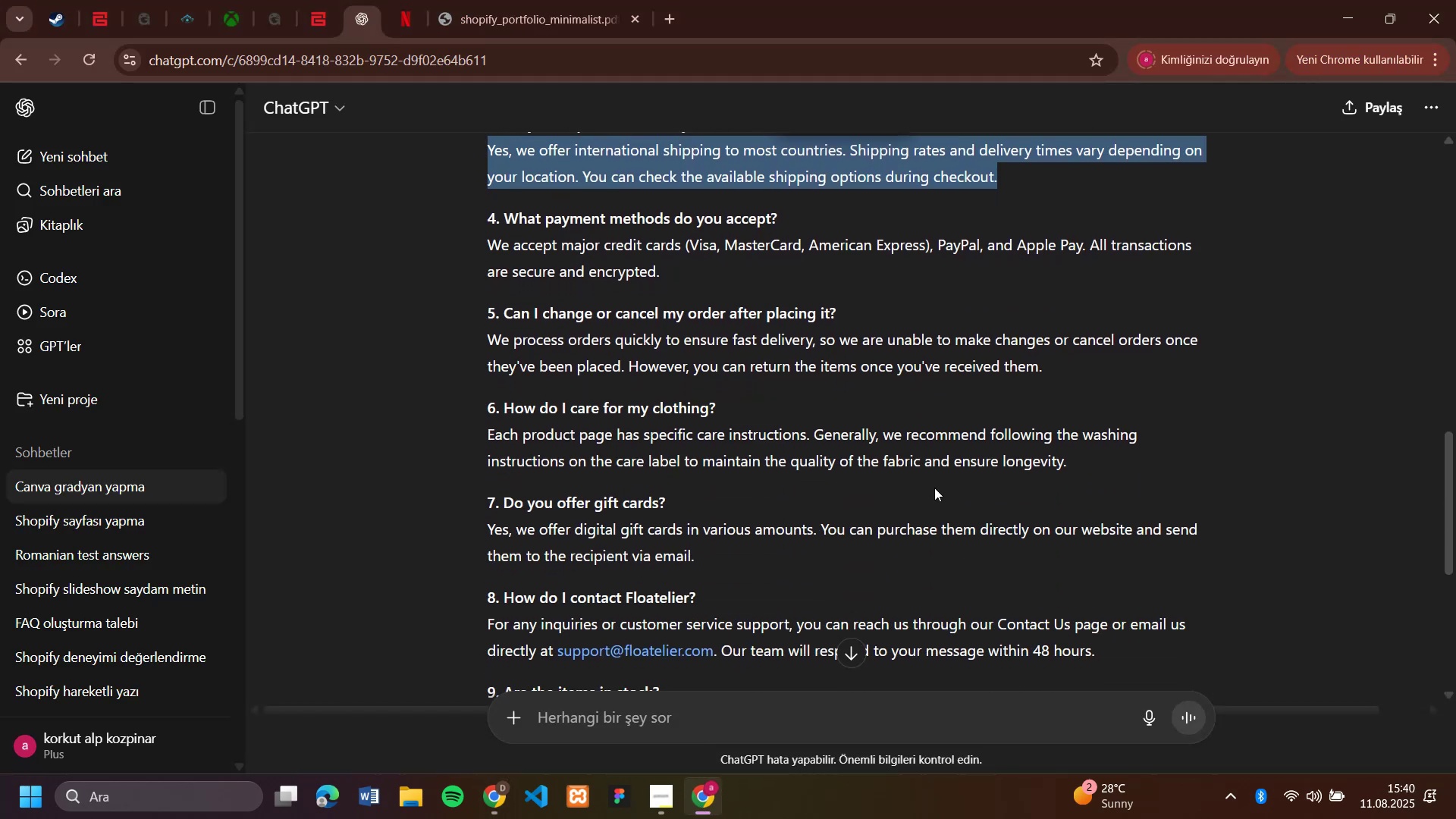 
key(Control+C)
 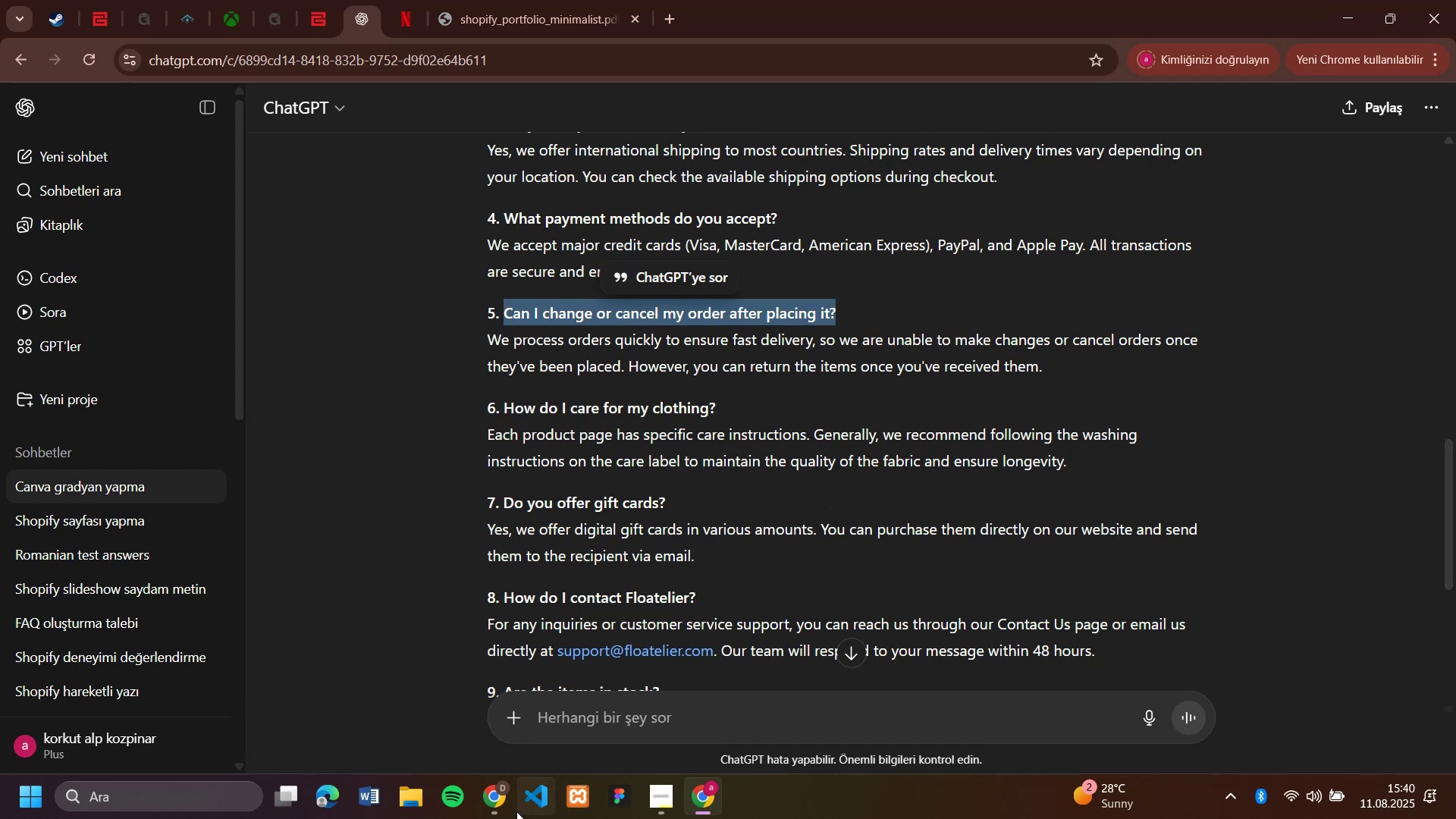 
left_click([491, 795])
 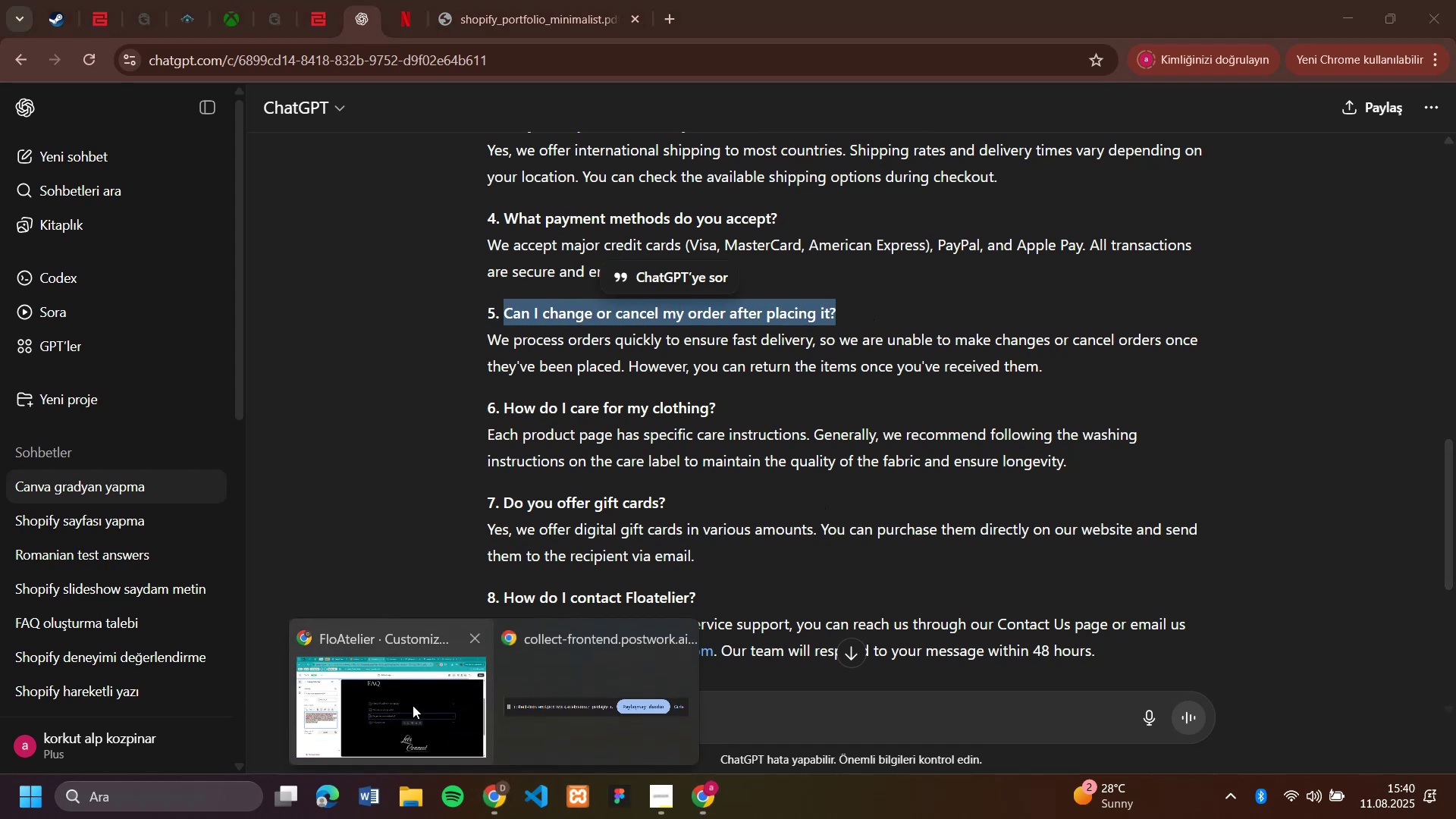 
left_click([410, 701])
 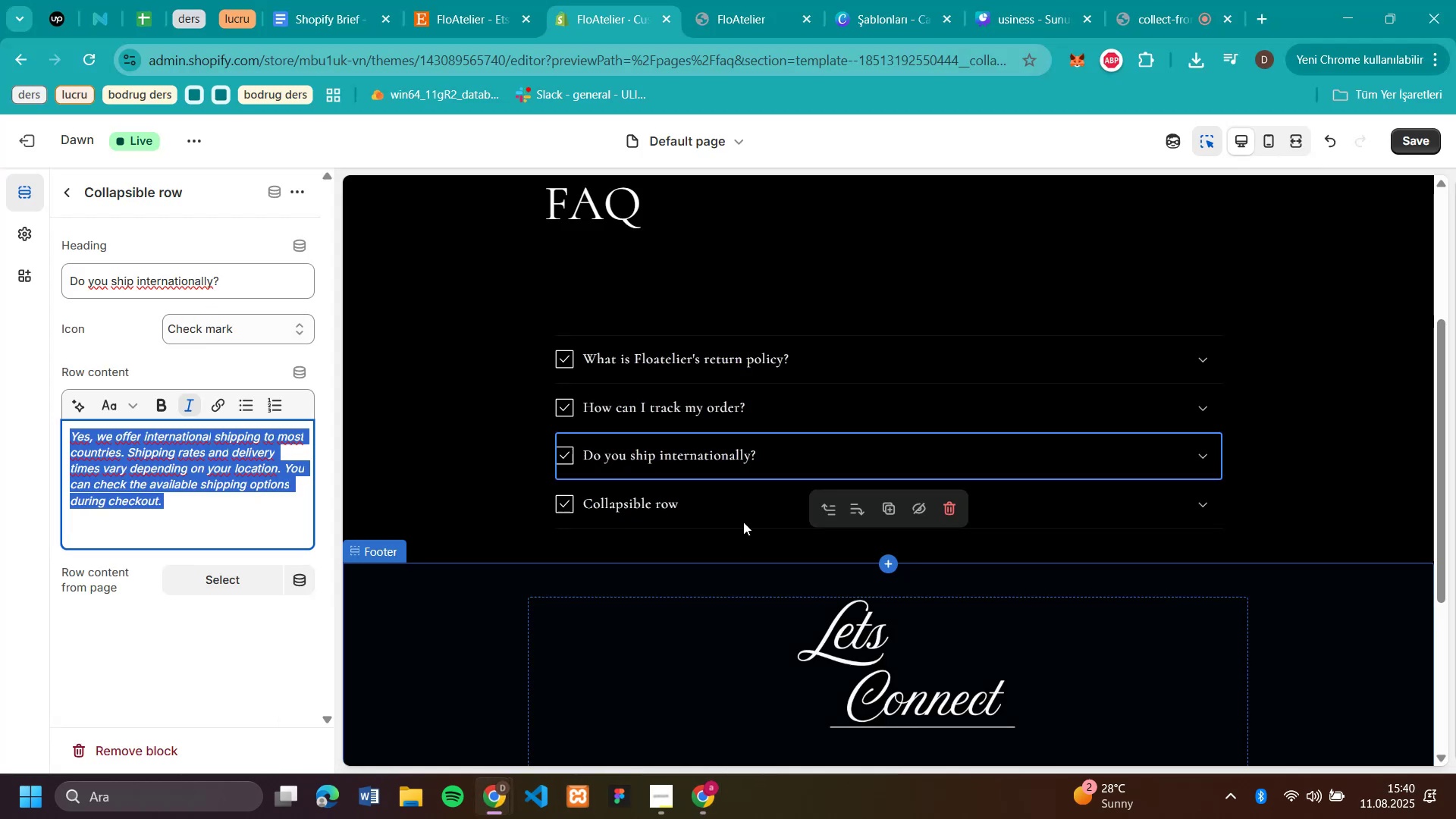 
left_click([615, 506])
 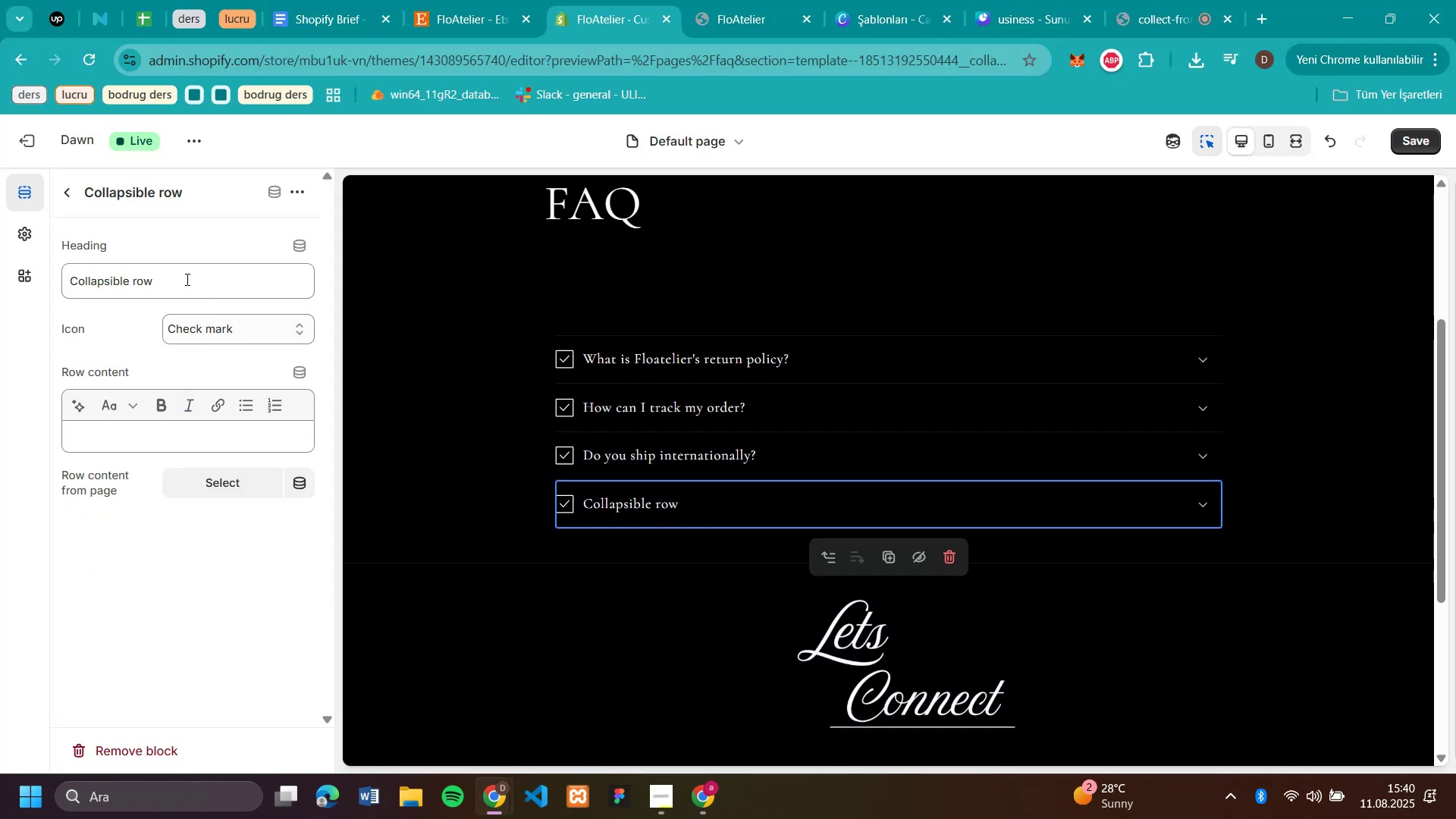 
key(Control+V)
 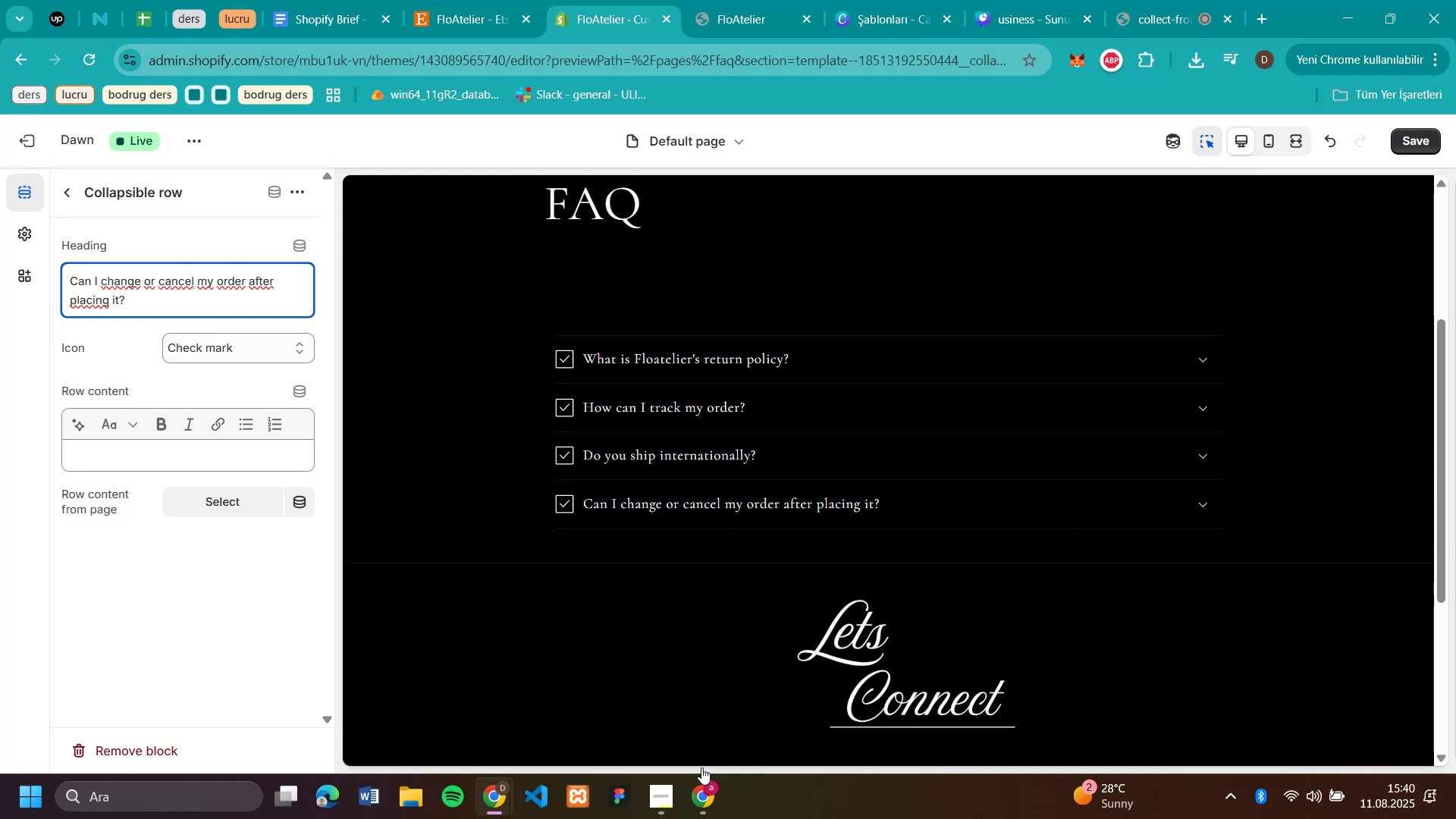 
left_click([701, 802])
 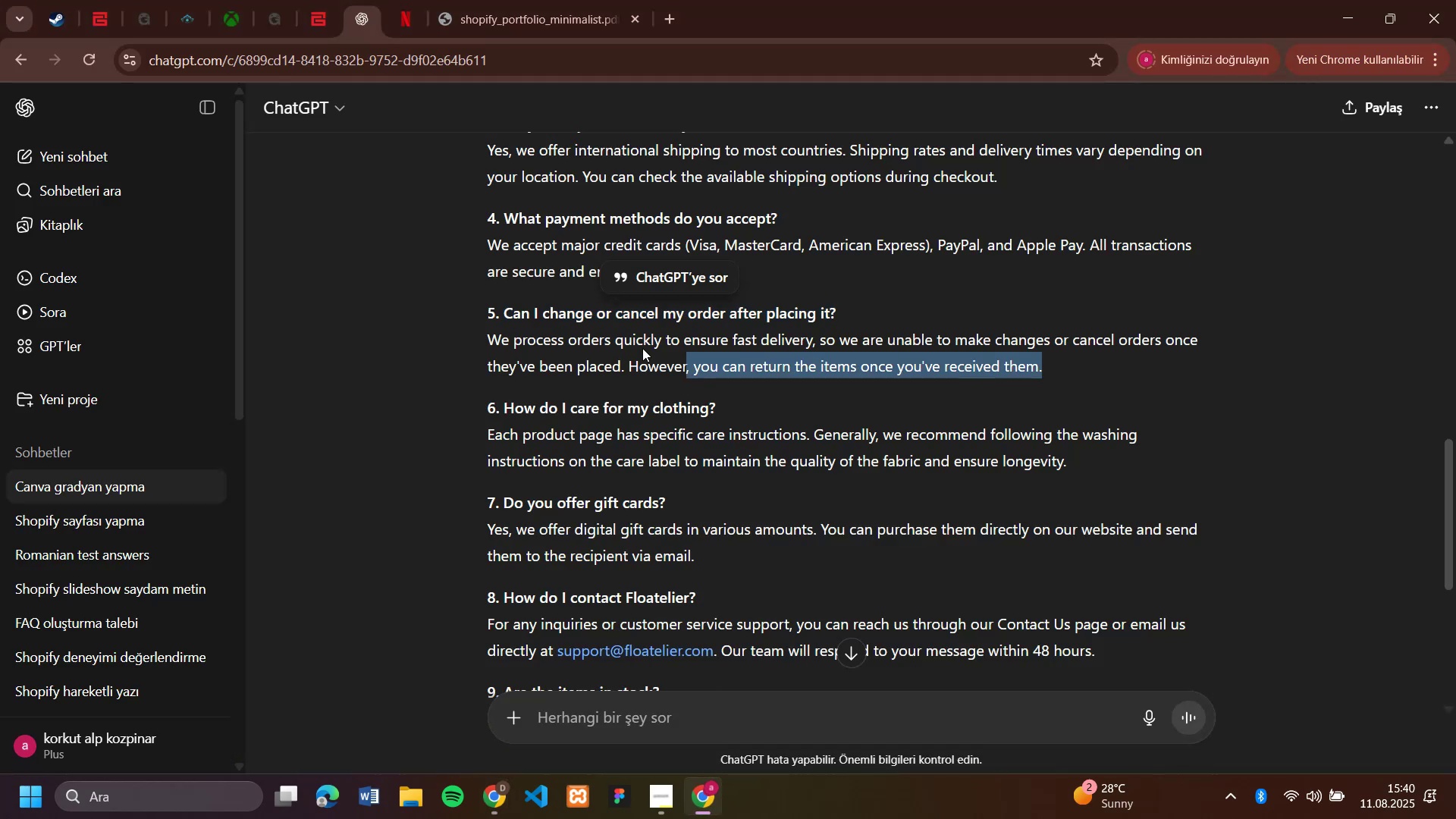 
key(Control+C)
 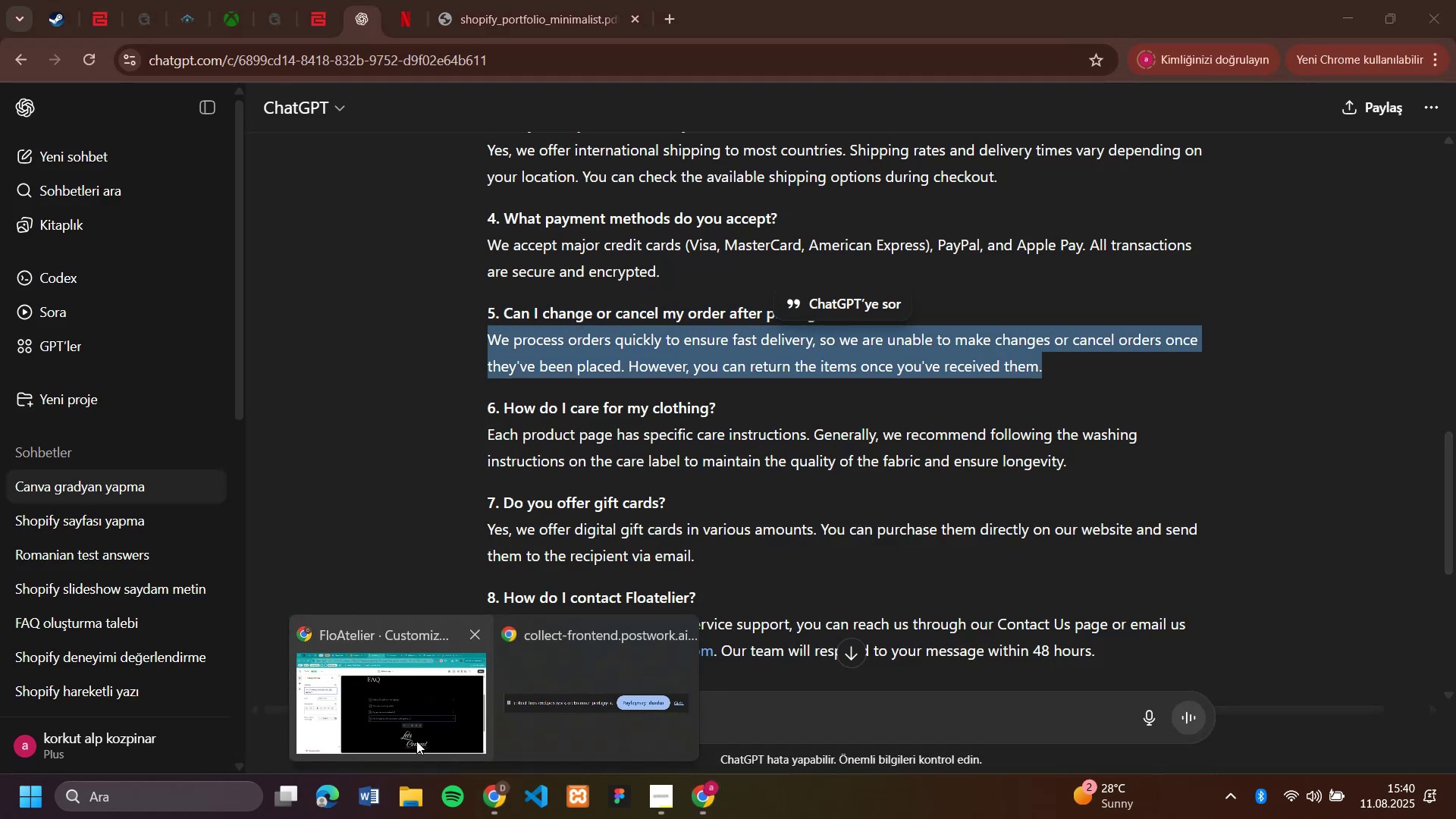 
left_click([413, 723])
 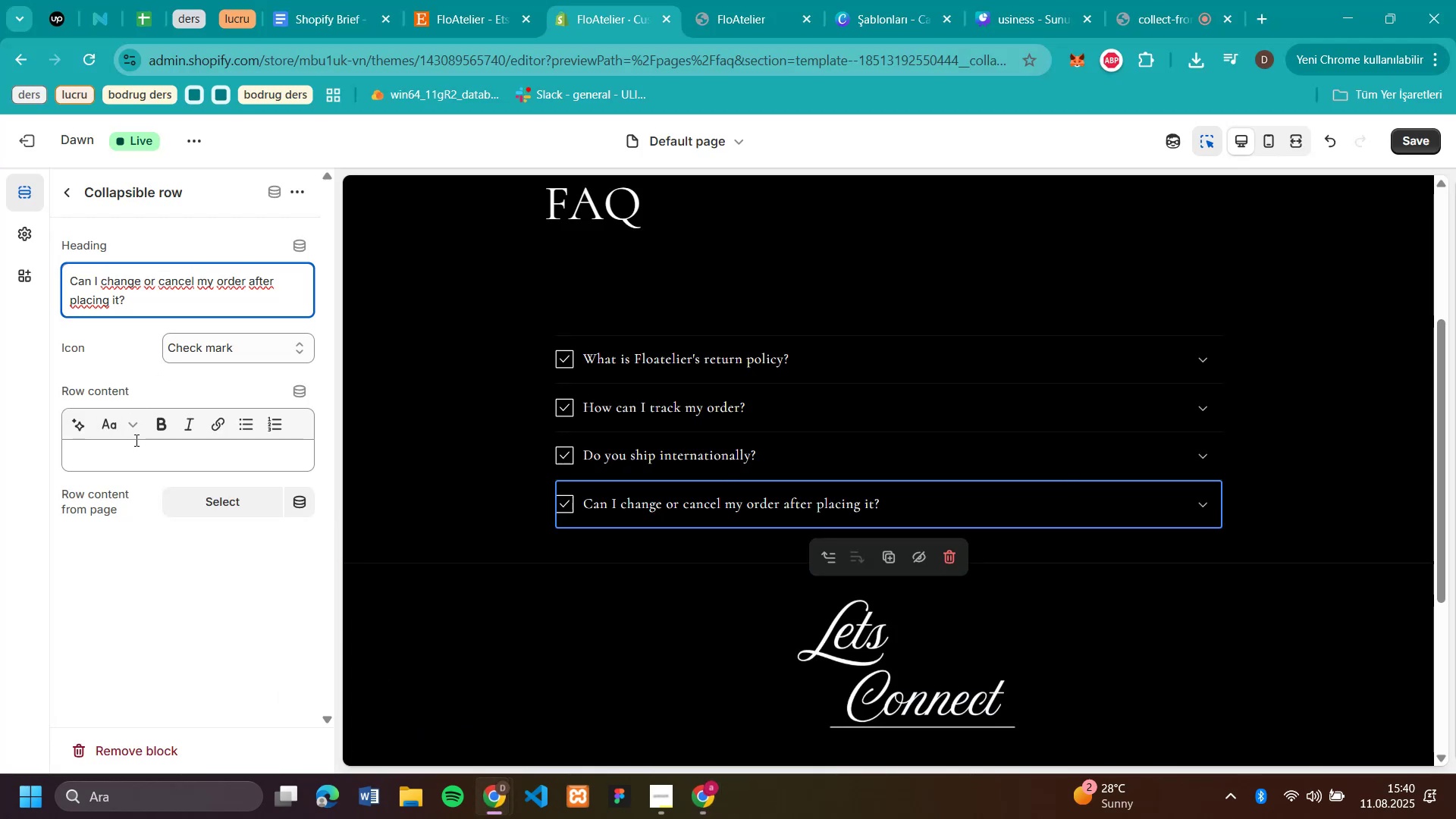 
left_click([135, 440])
 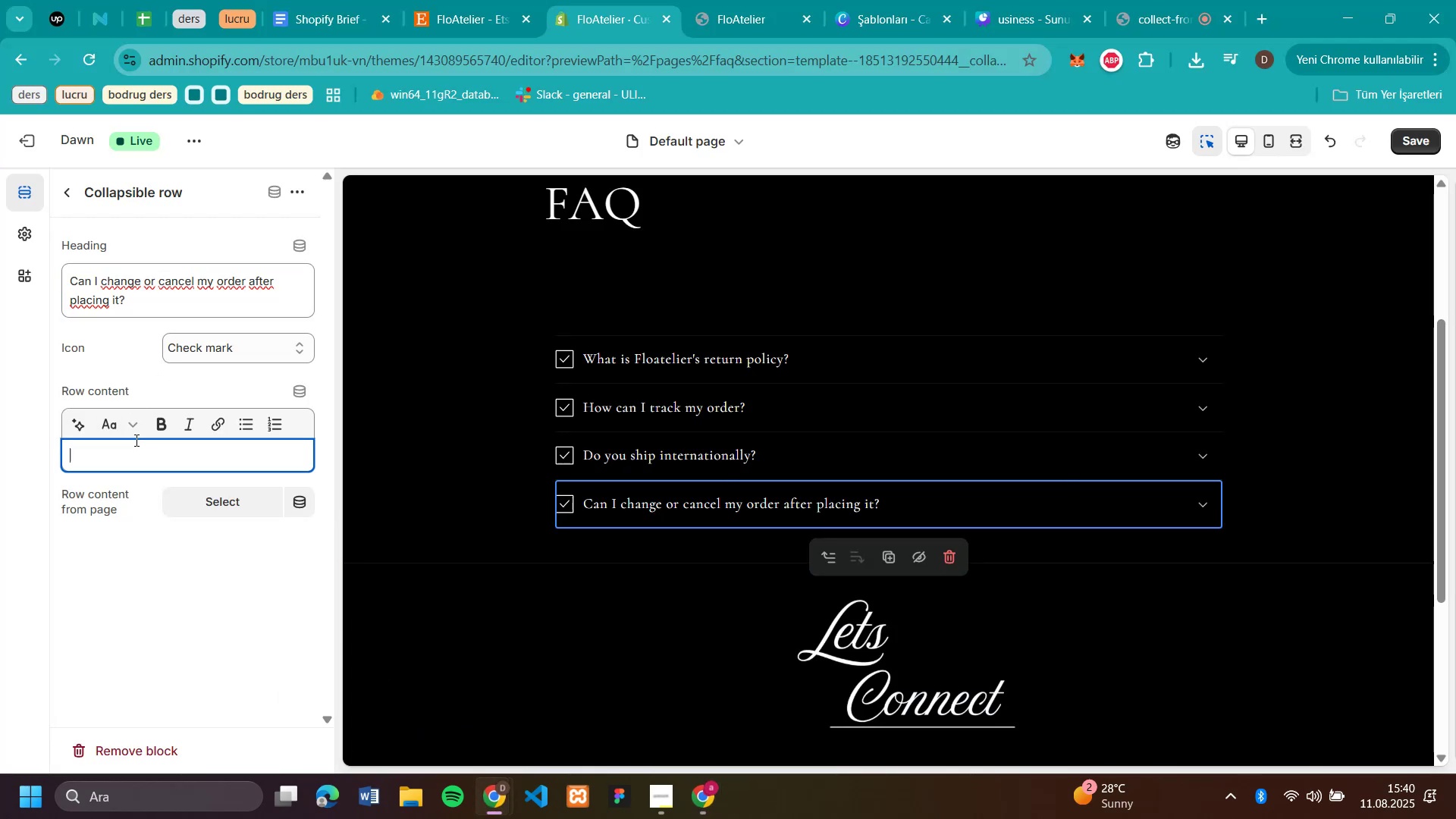 
key(Control+V)
 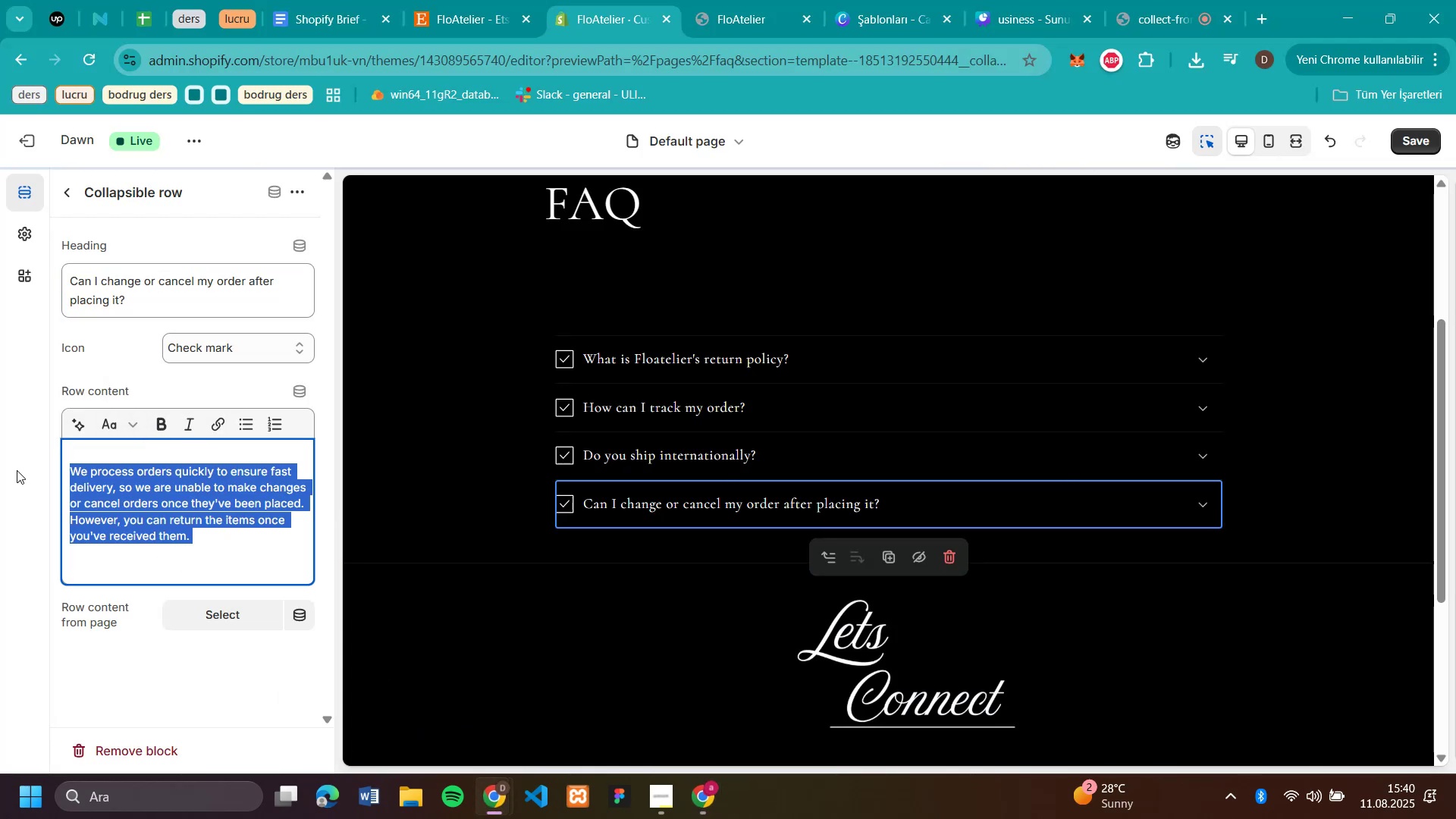 
left_click([188, 417])
 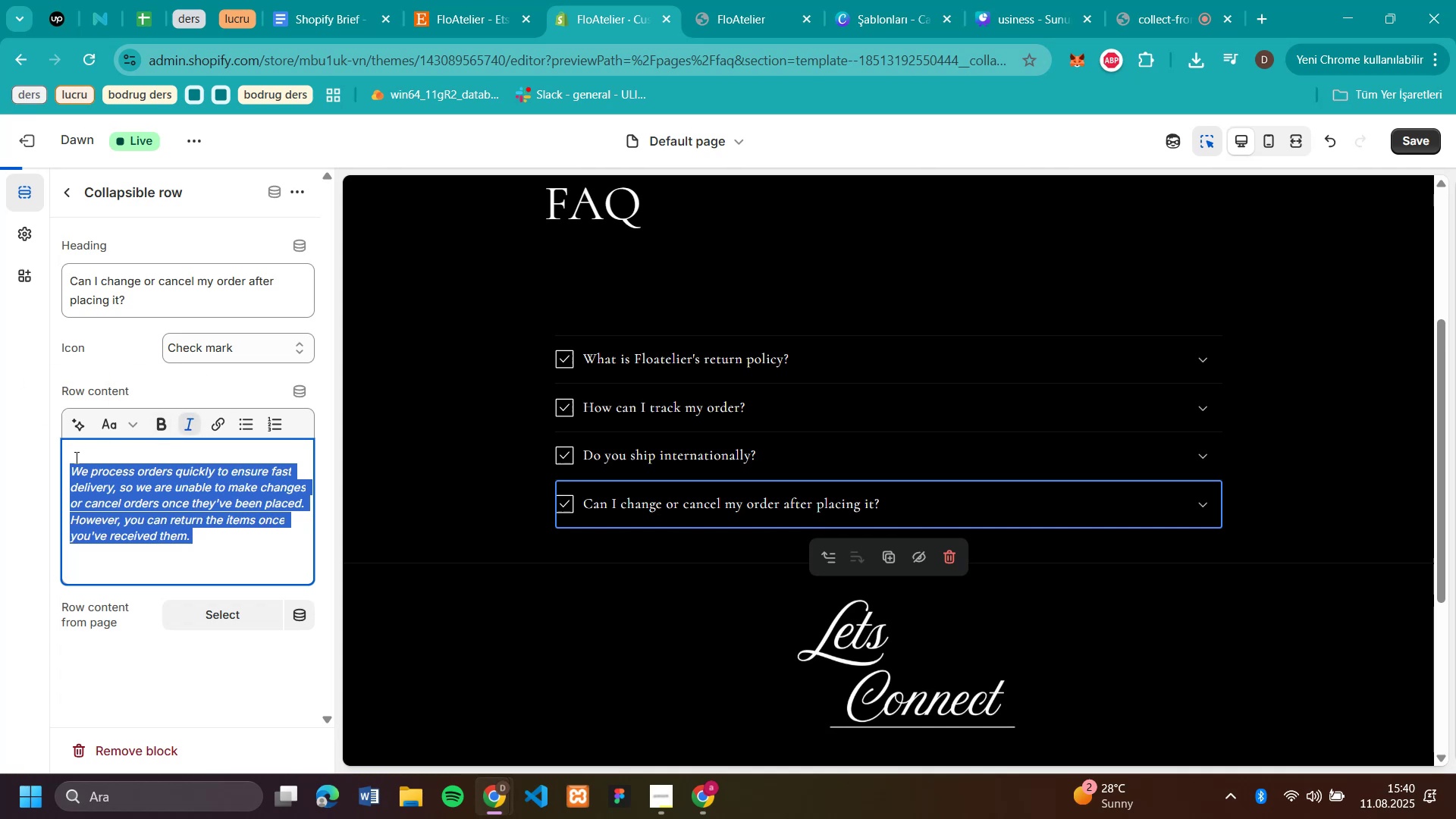 
left_click([72, 462])
 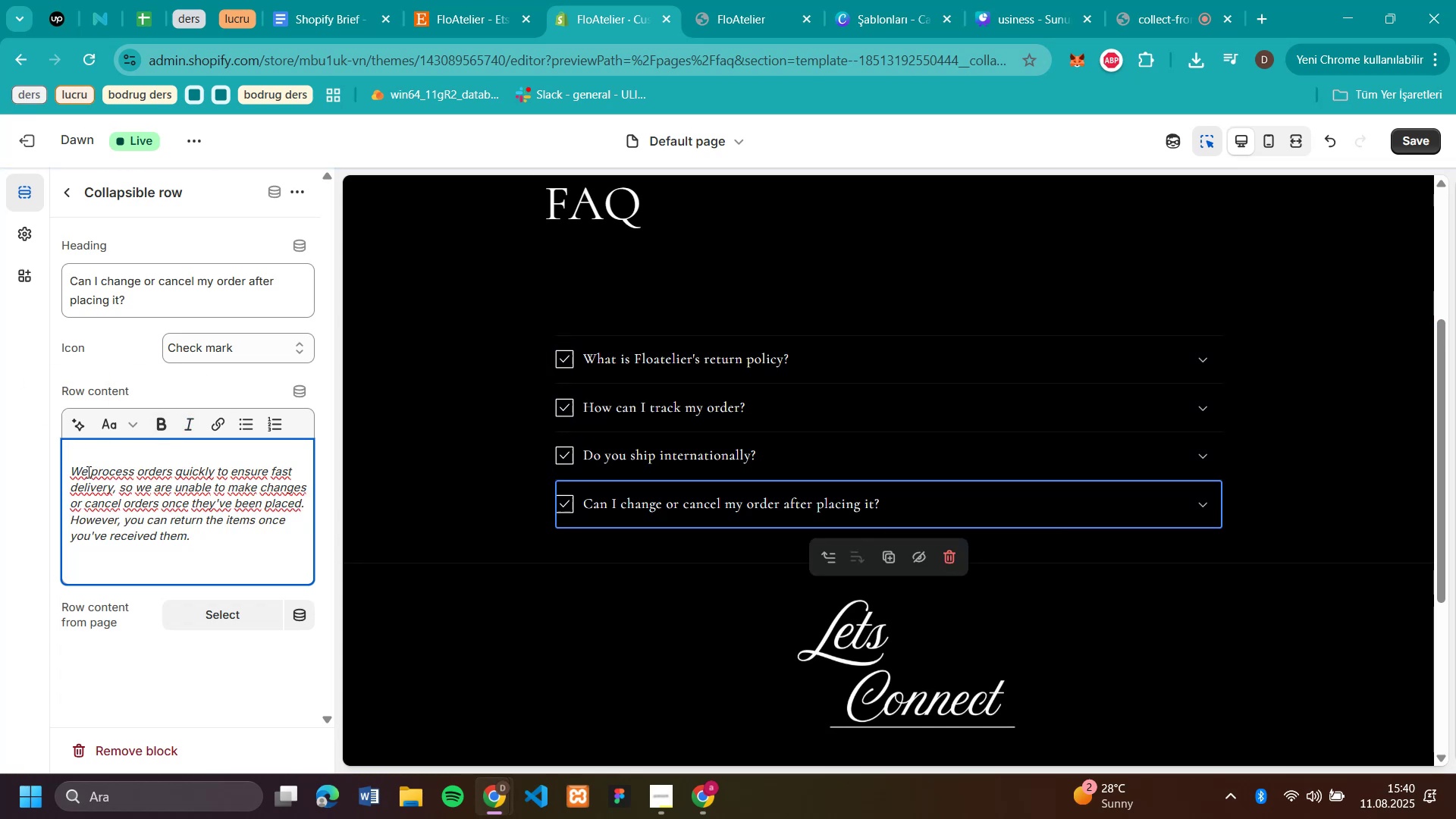 
left_click([73, 469])
 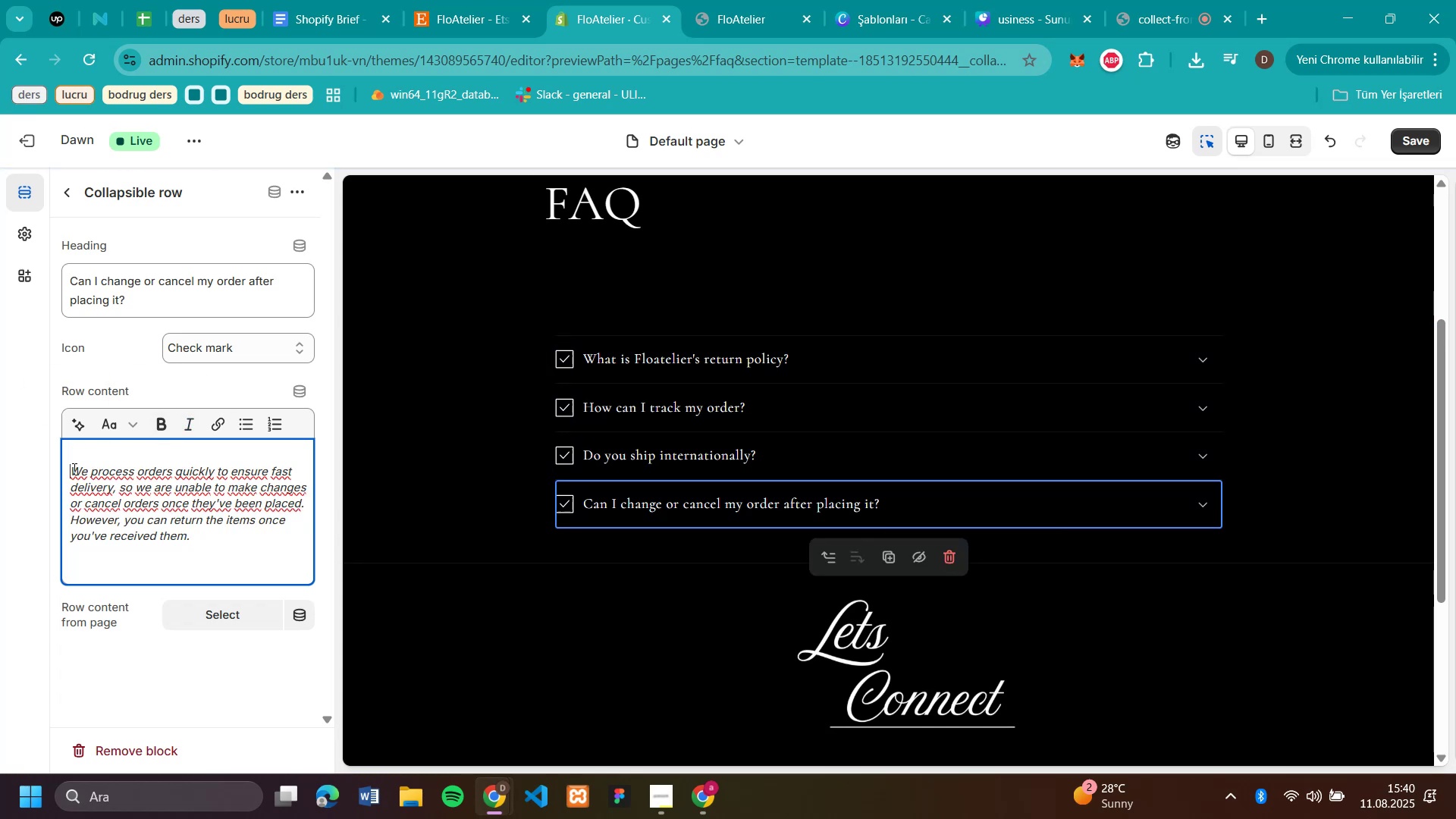 
key(Backspace)
 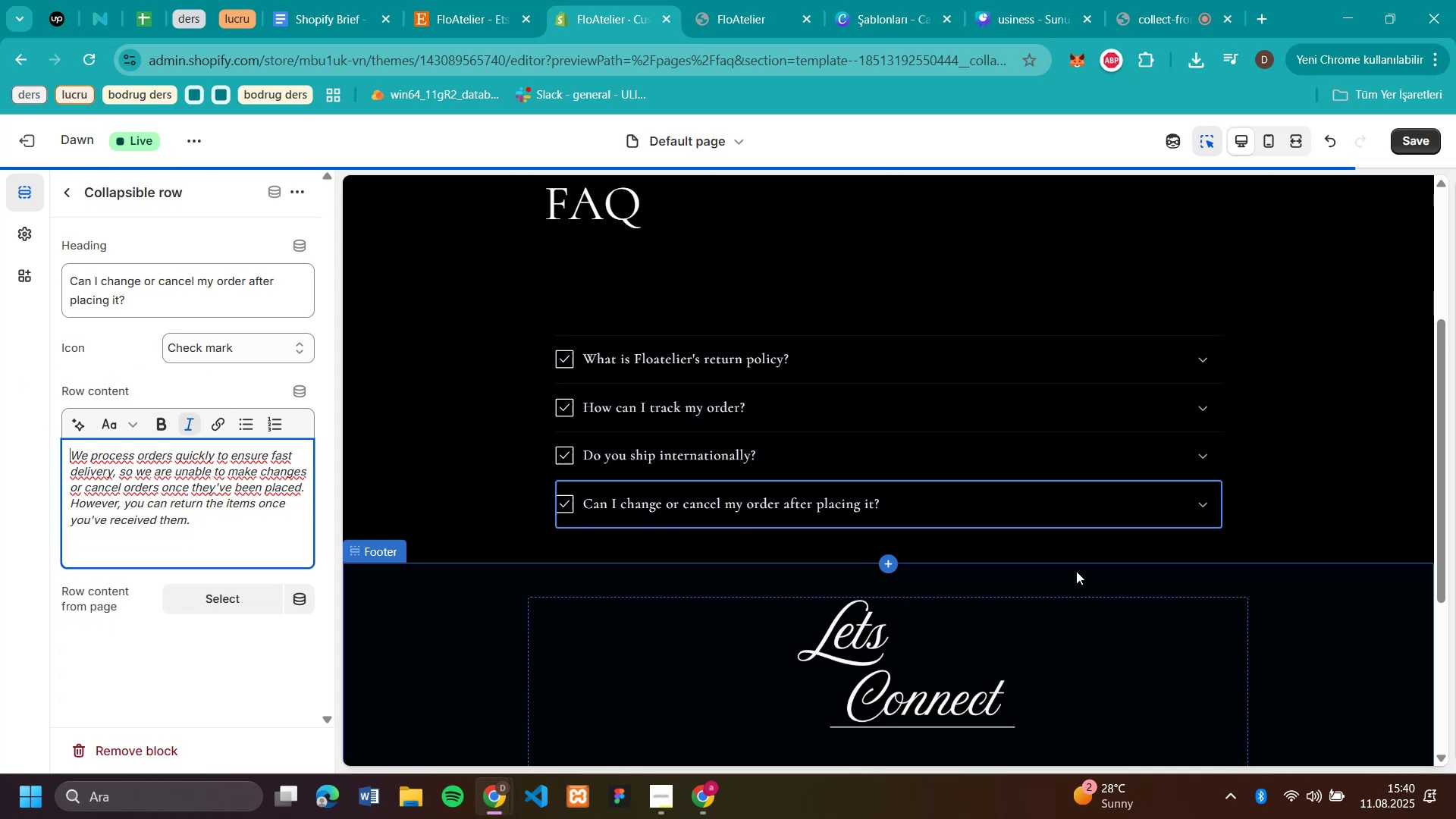 
scroll: coordinate [1240, 462], scroll_direction: up, amount: 12.0
 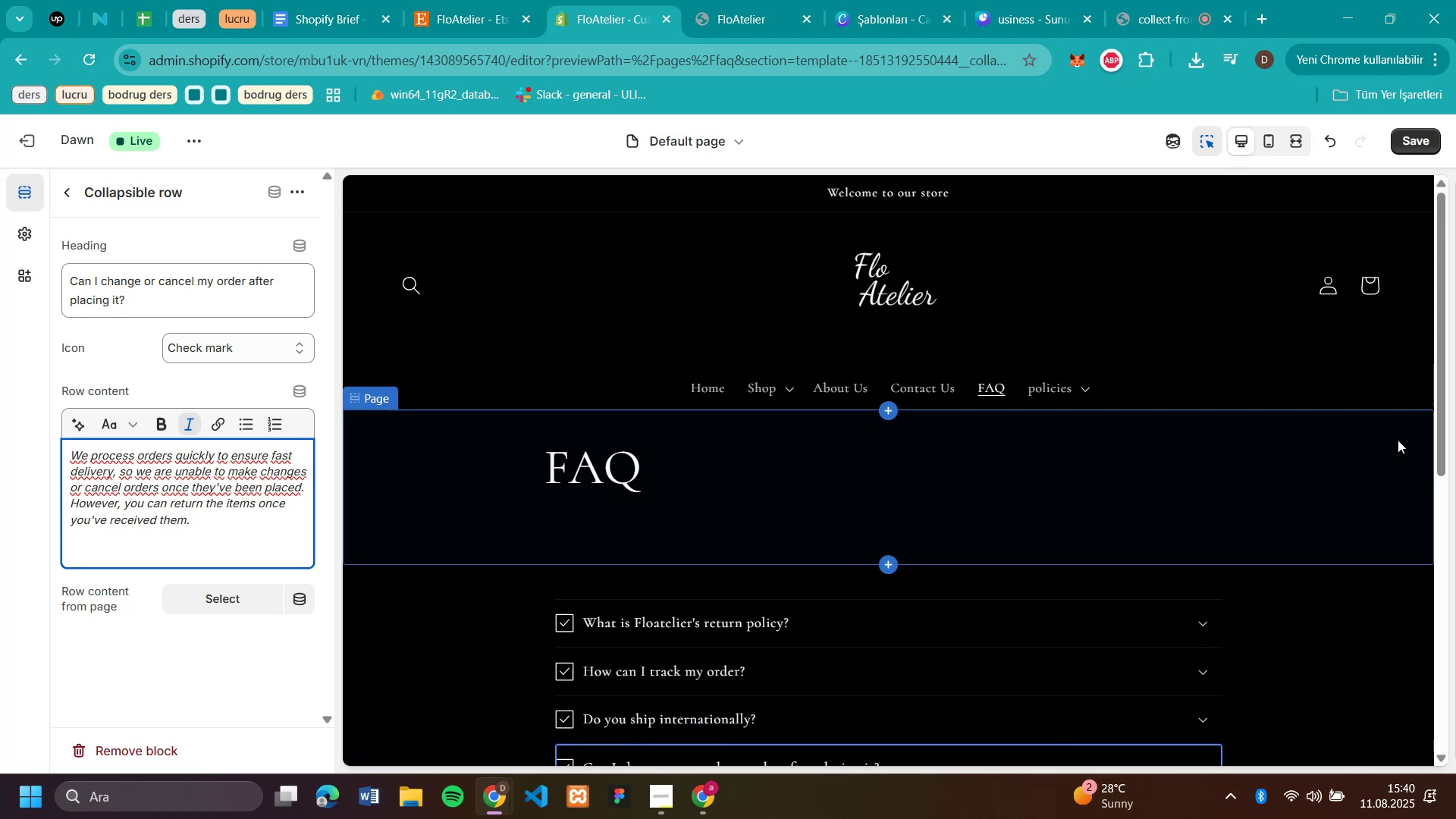 
scroll: coordinate [1412, 392], scroll_direction: down, amount: 3.0
 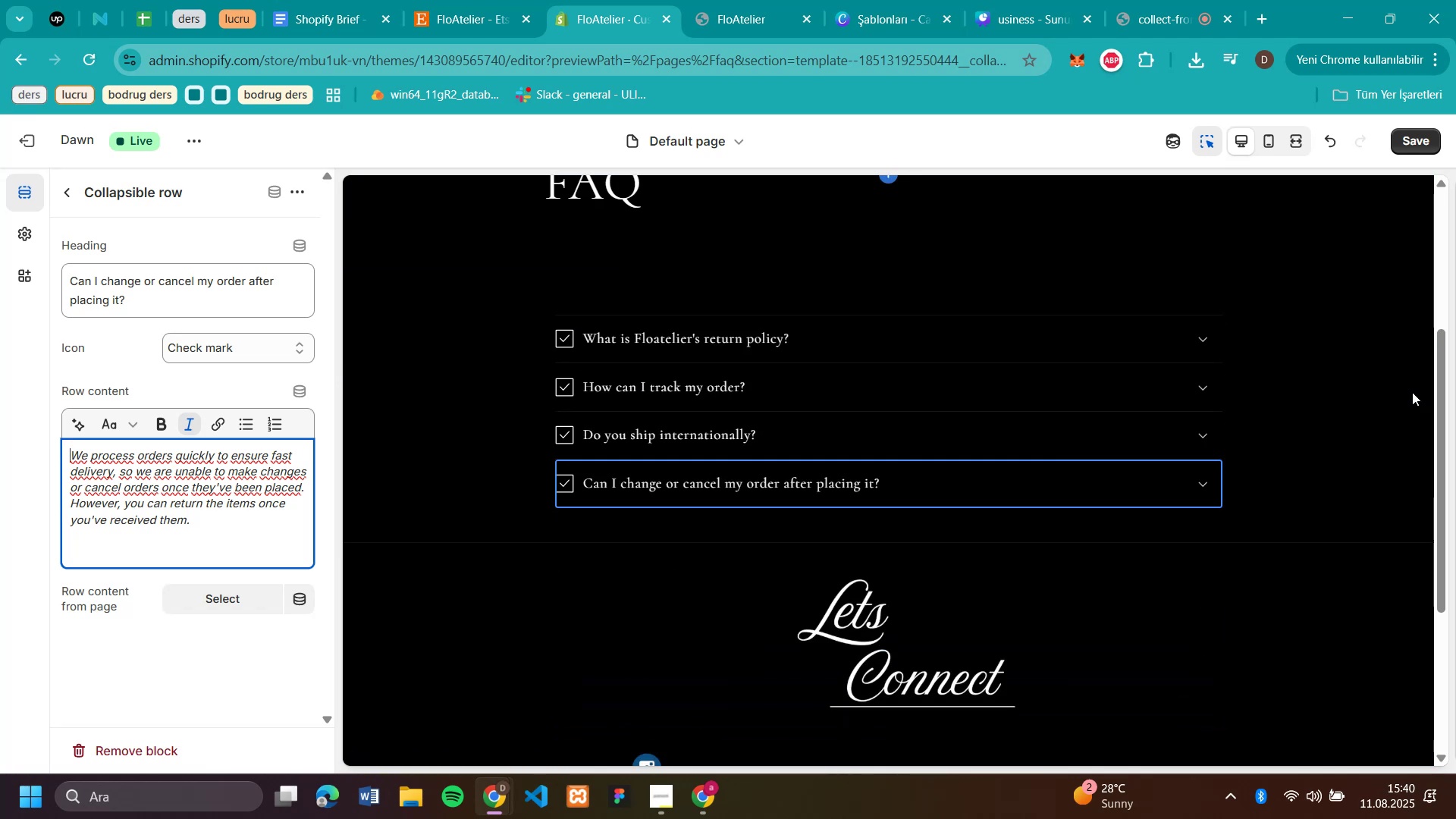 
scroll: coordinate [1412, 392], scroll_direction: up, amount: 8.0
 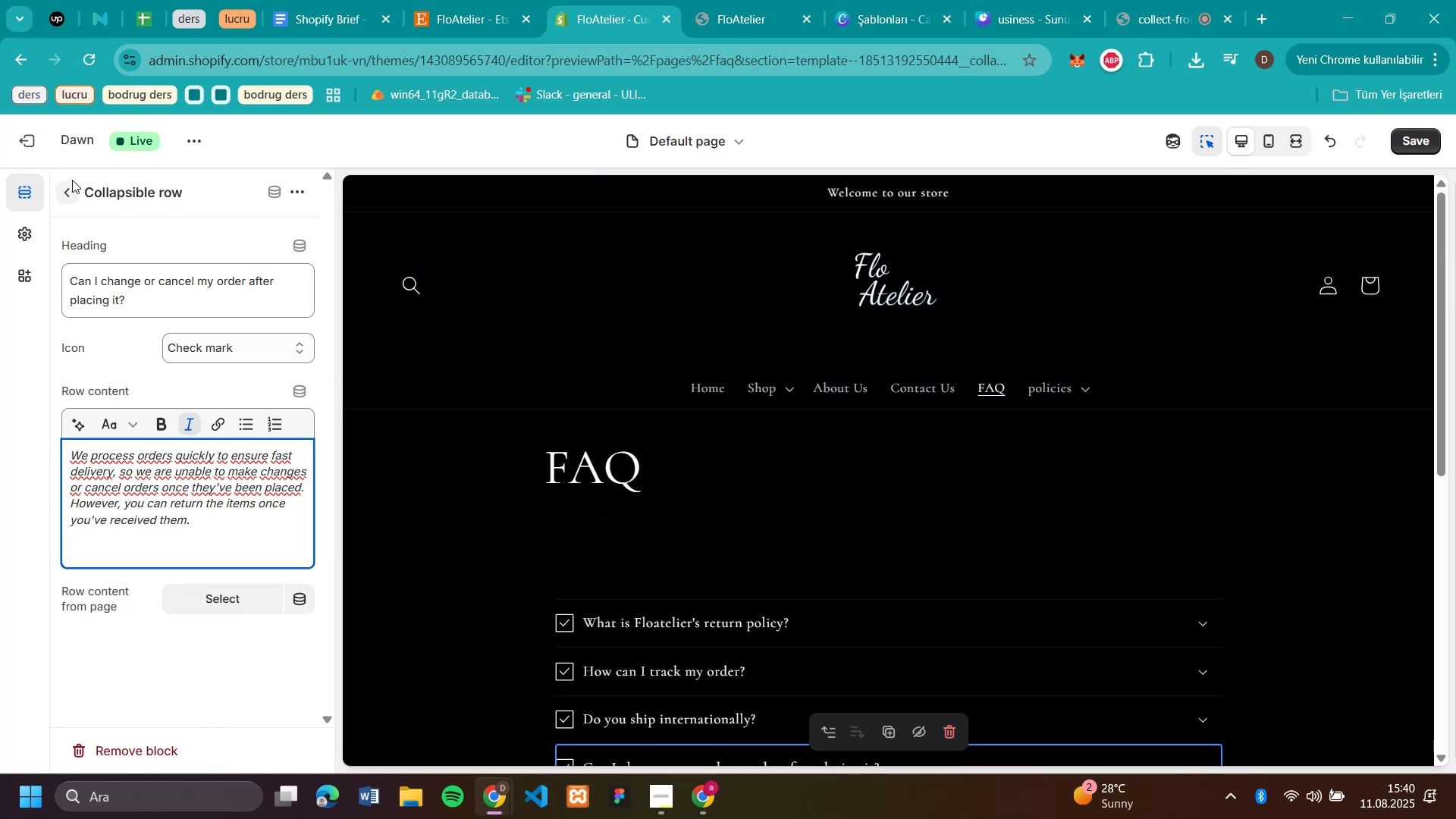 
left_click([1432, 130])
 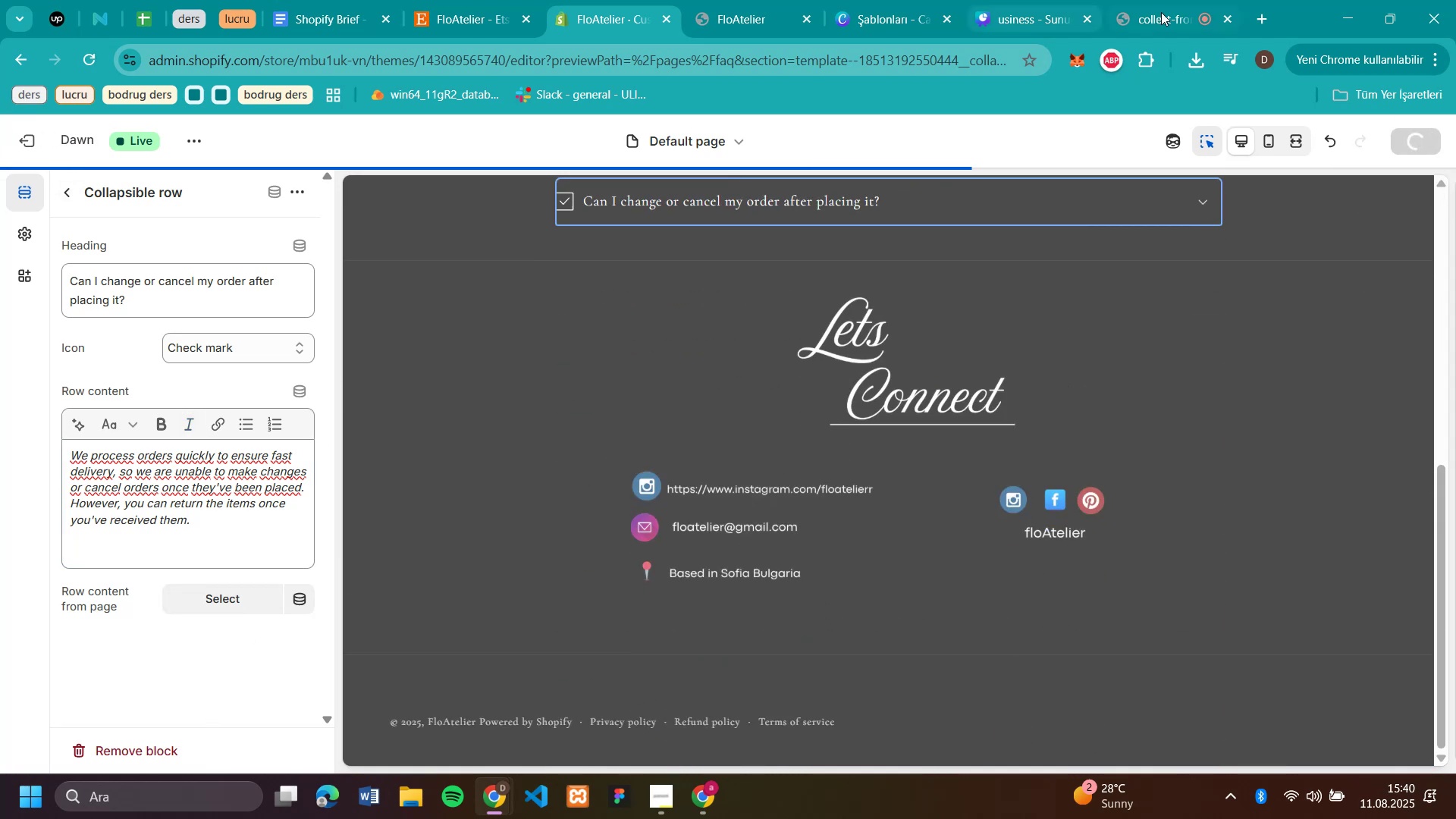 
left_click([1168, 9])
 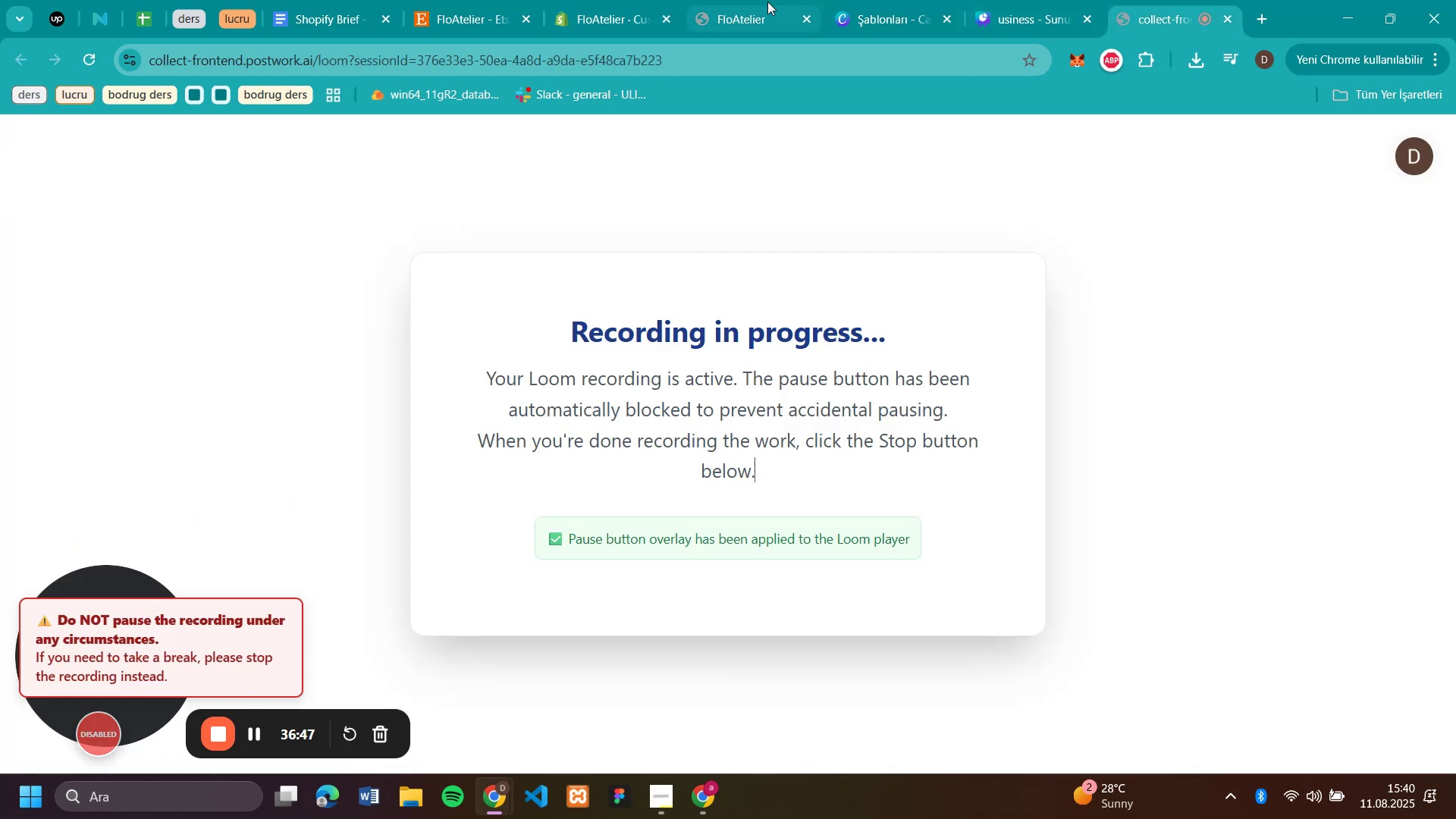 
left_click([712, 13])
 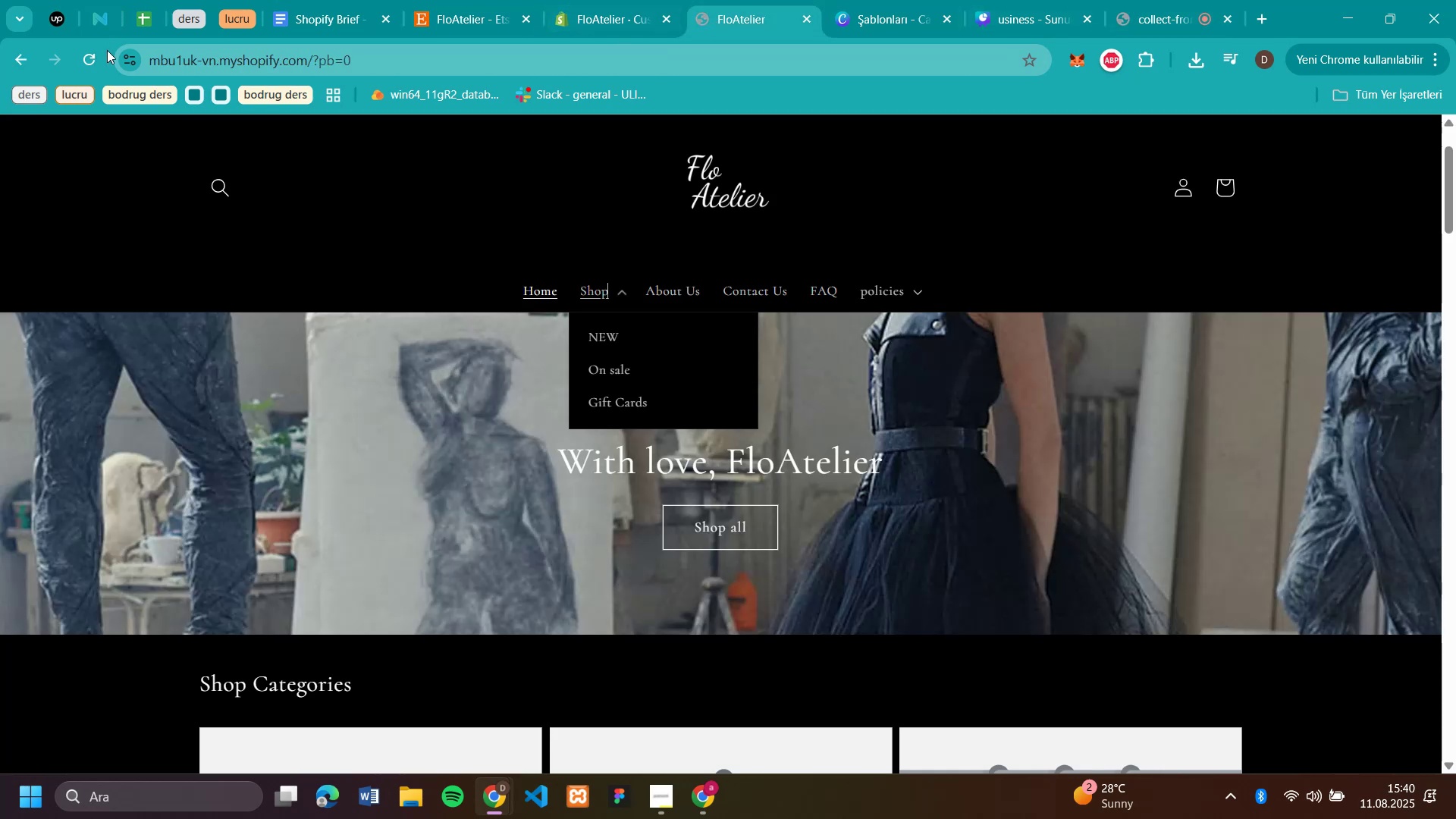 
left_click([97, 53])
 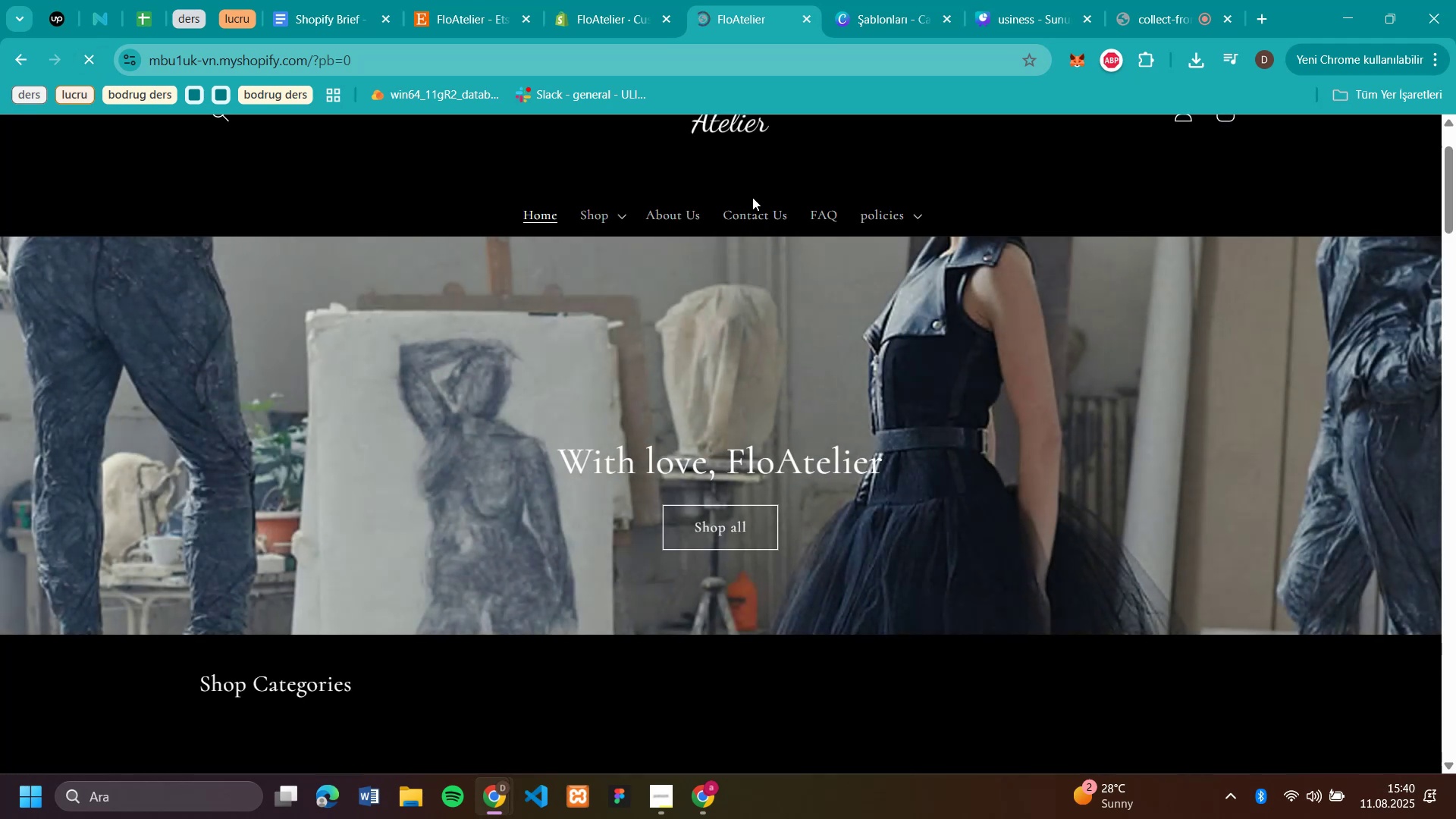 
left_click([651, 206])
 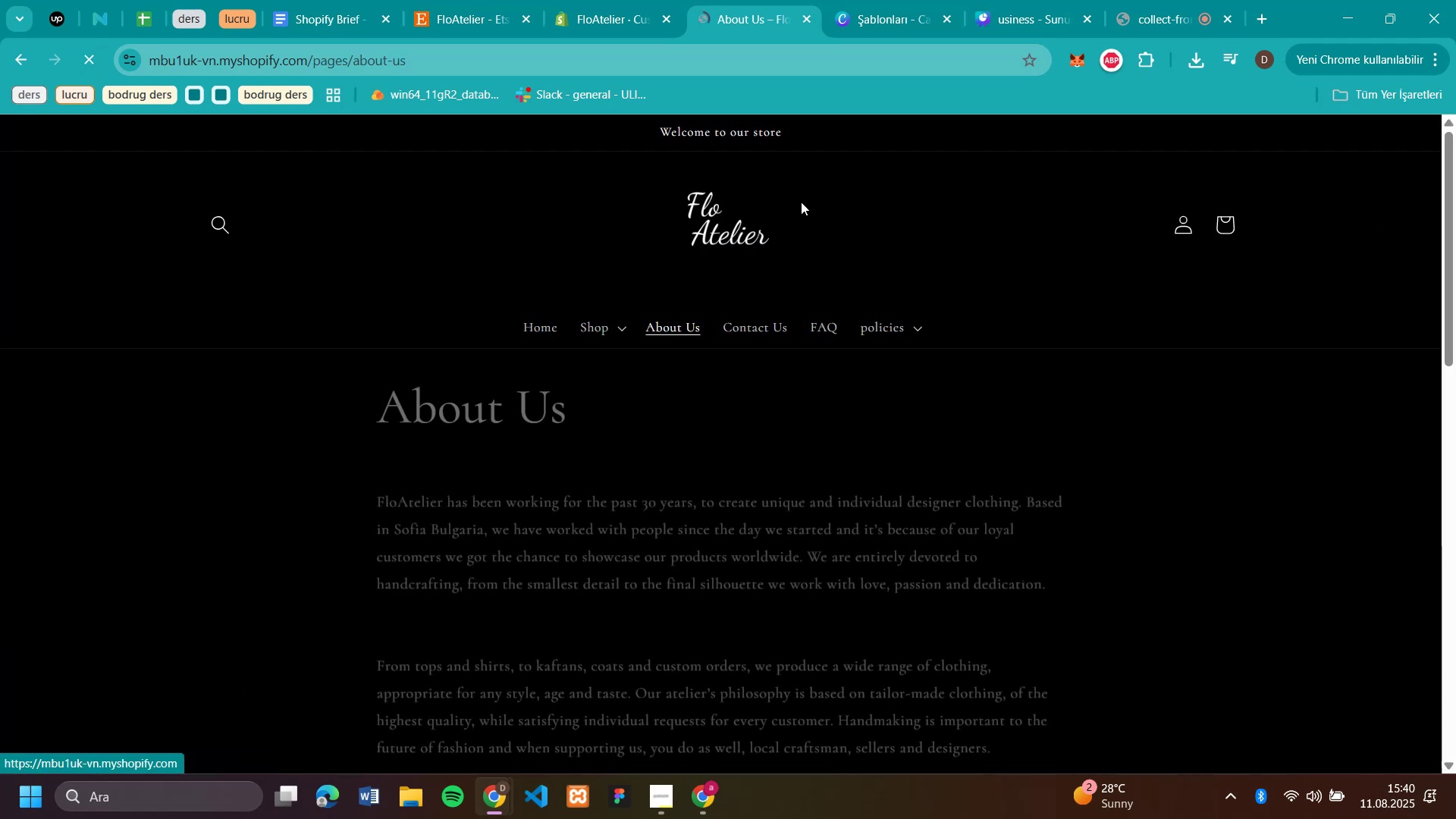 
scroll: coordinate [1061, 325], scroll_direction: up, amount: 1.0
 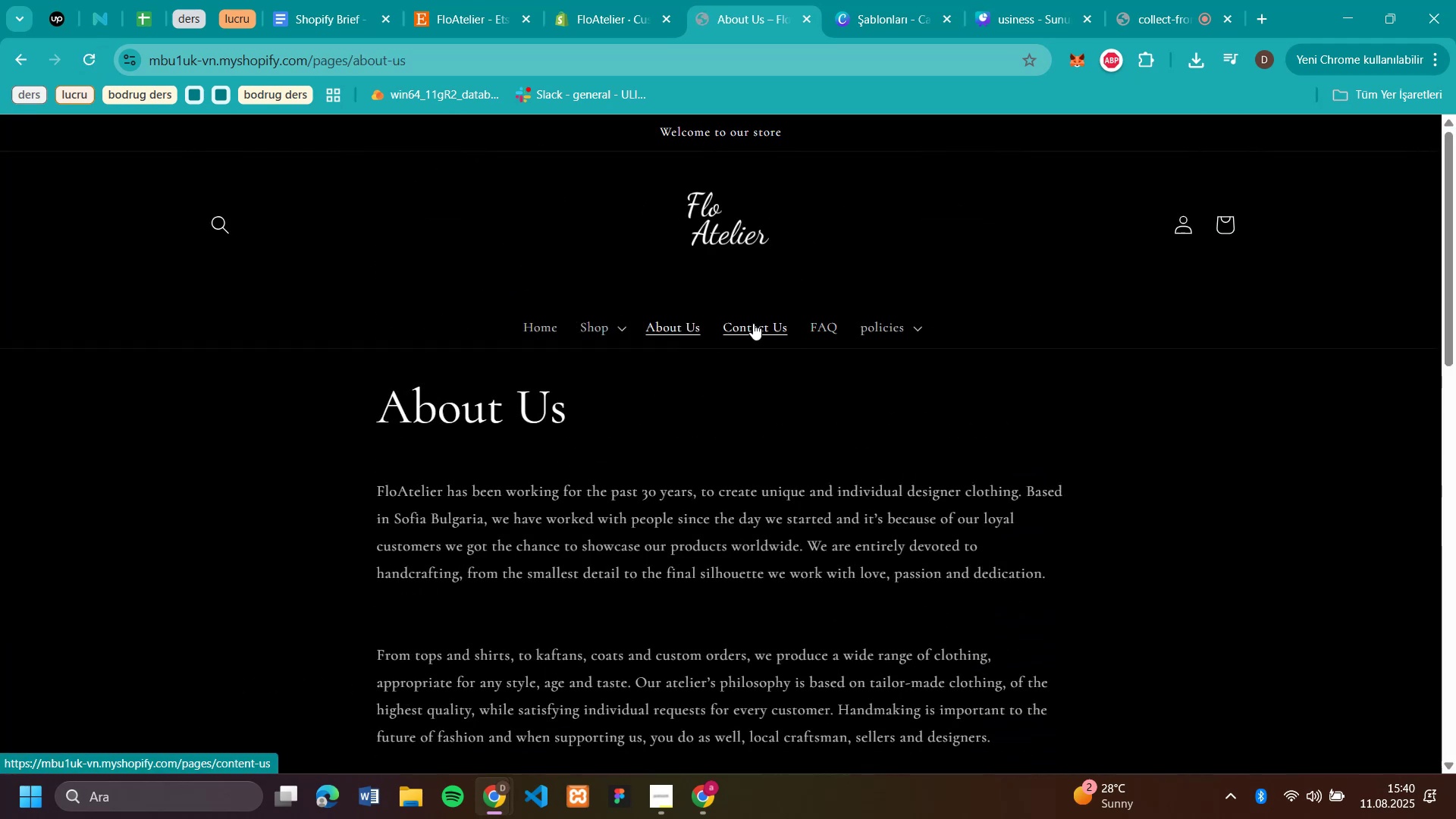 
left_click([753, 323])
 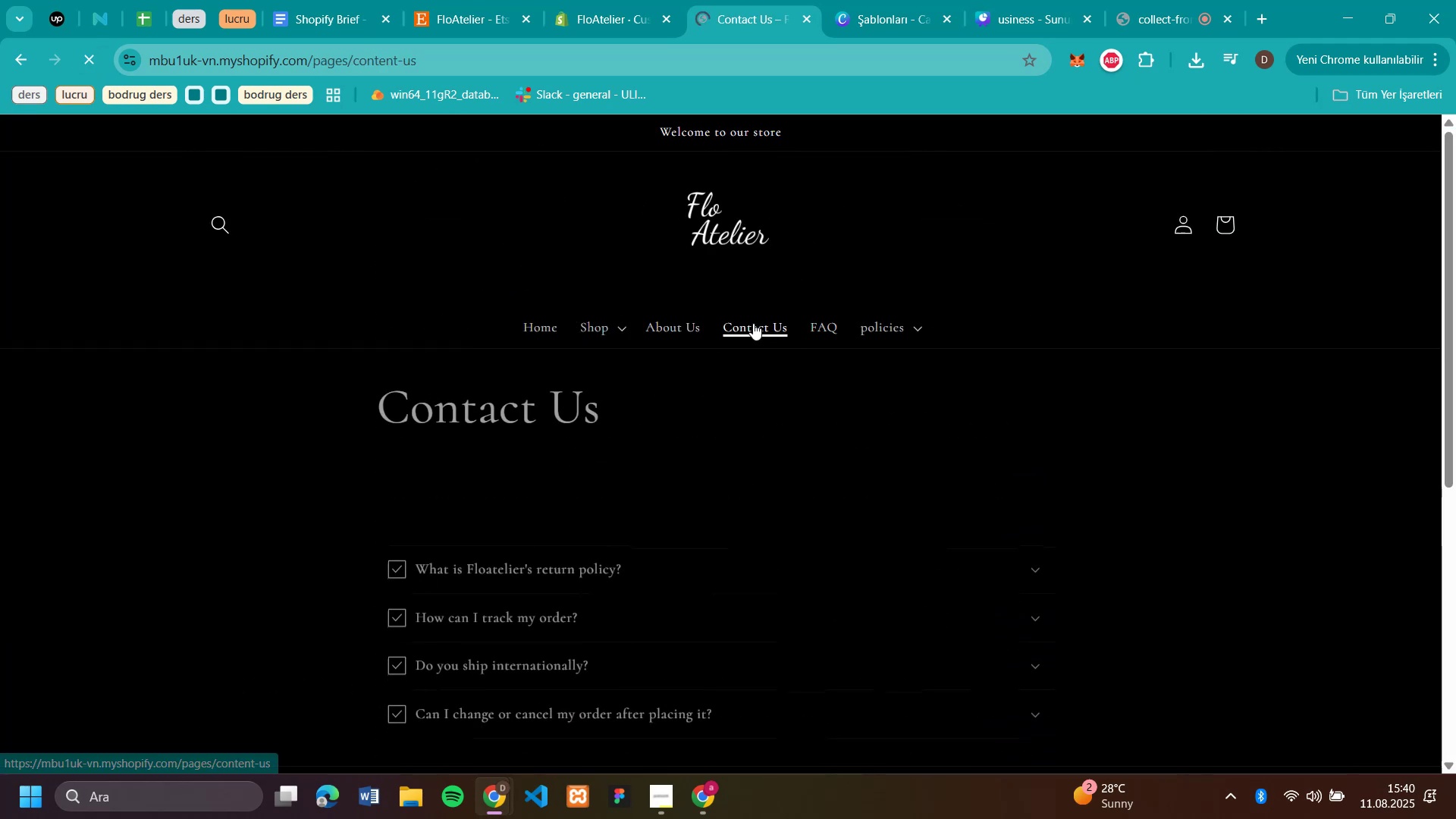 
scroll: coordinate [753, 323], scroll_direction: down, amount: 2.0
 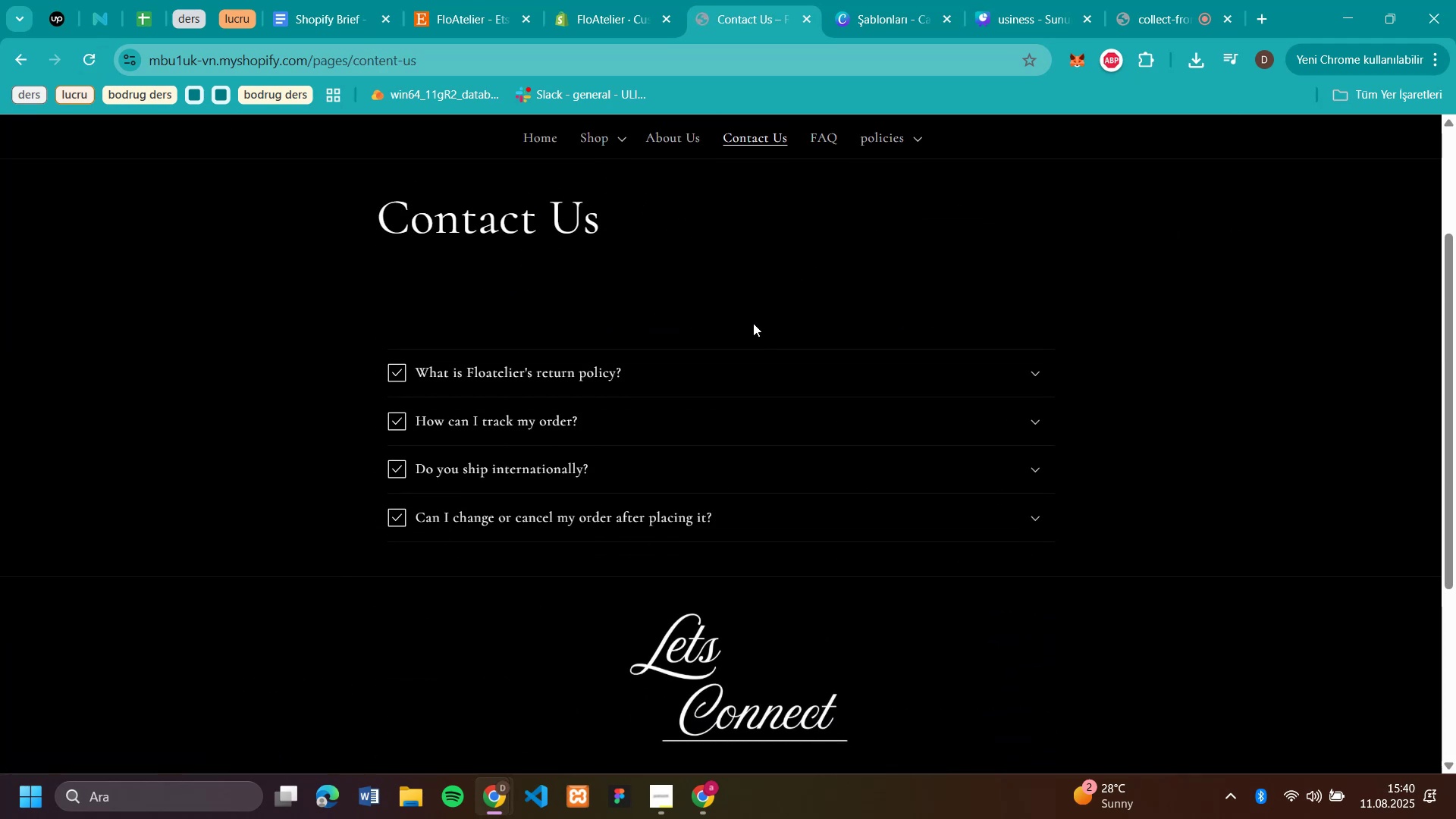 
scroll: coordinate [753, 323], scroll_direction: up, amount: 2.0
 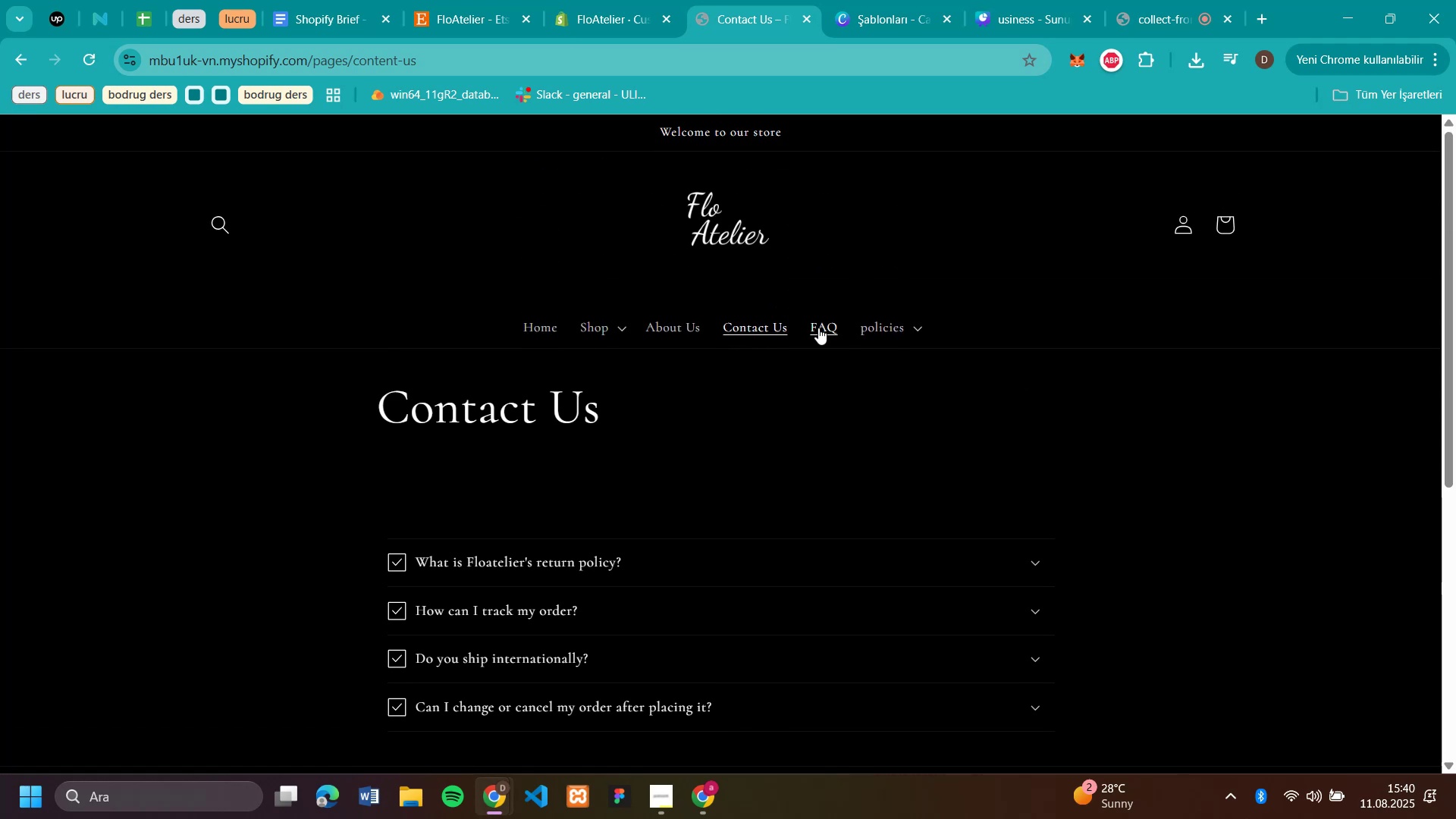 
left_click([819, 326])
 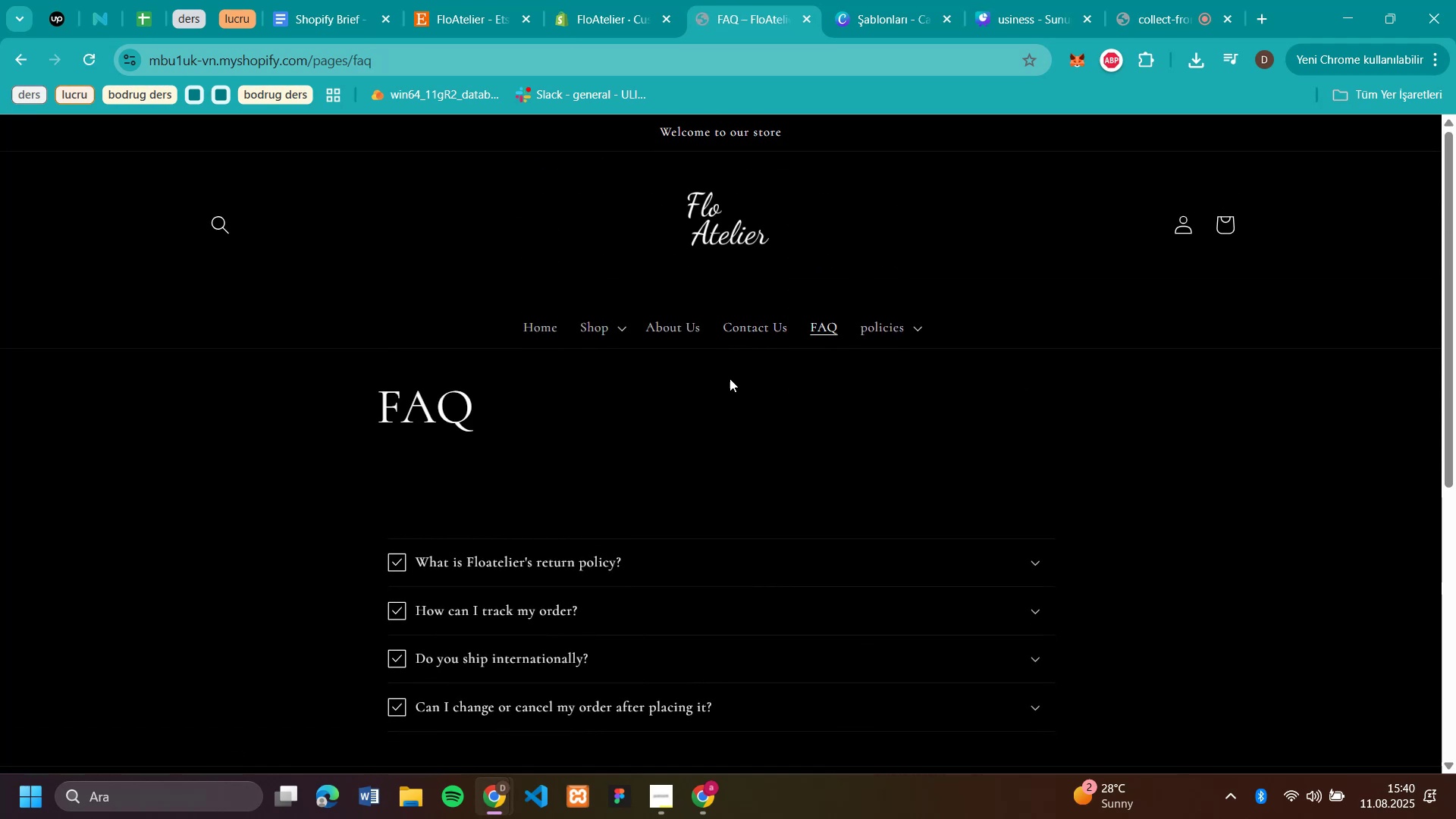 
left_click([753, 325])
 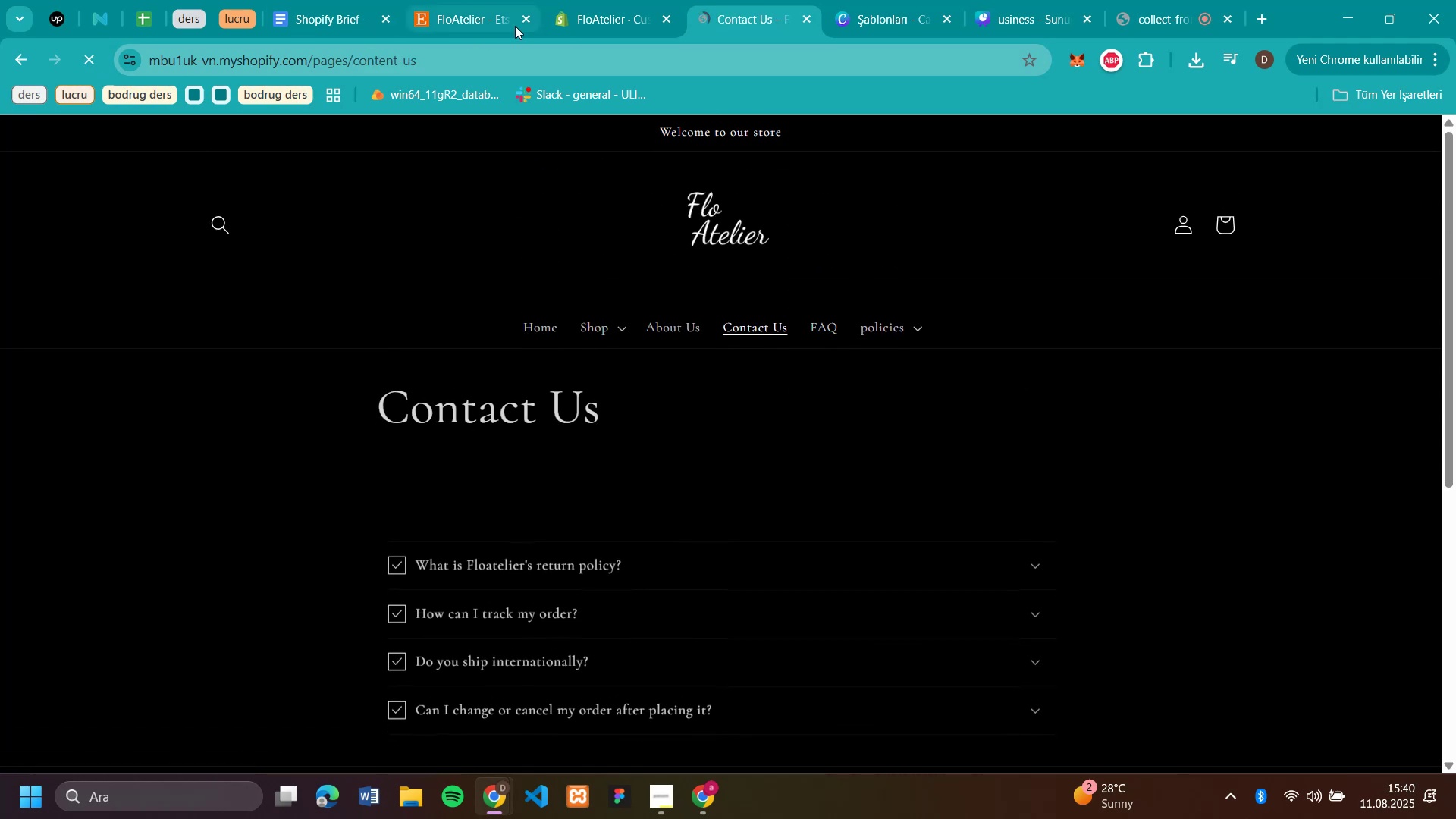 
left_click([589, 17])
 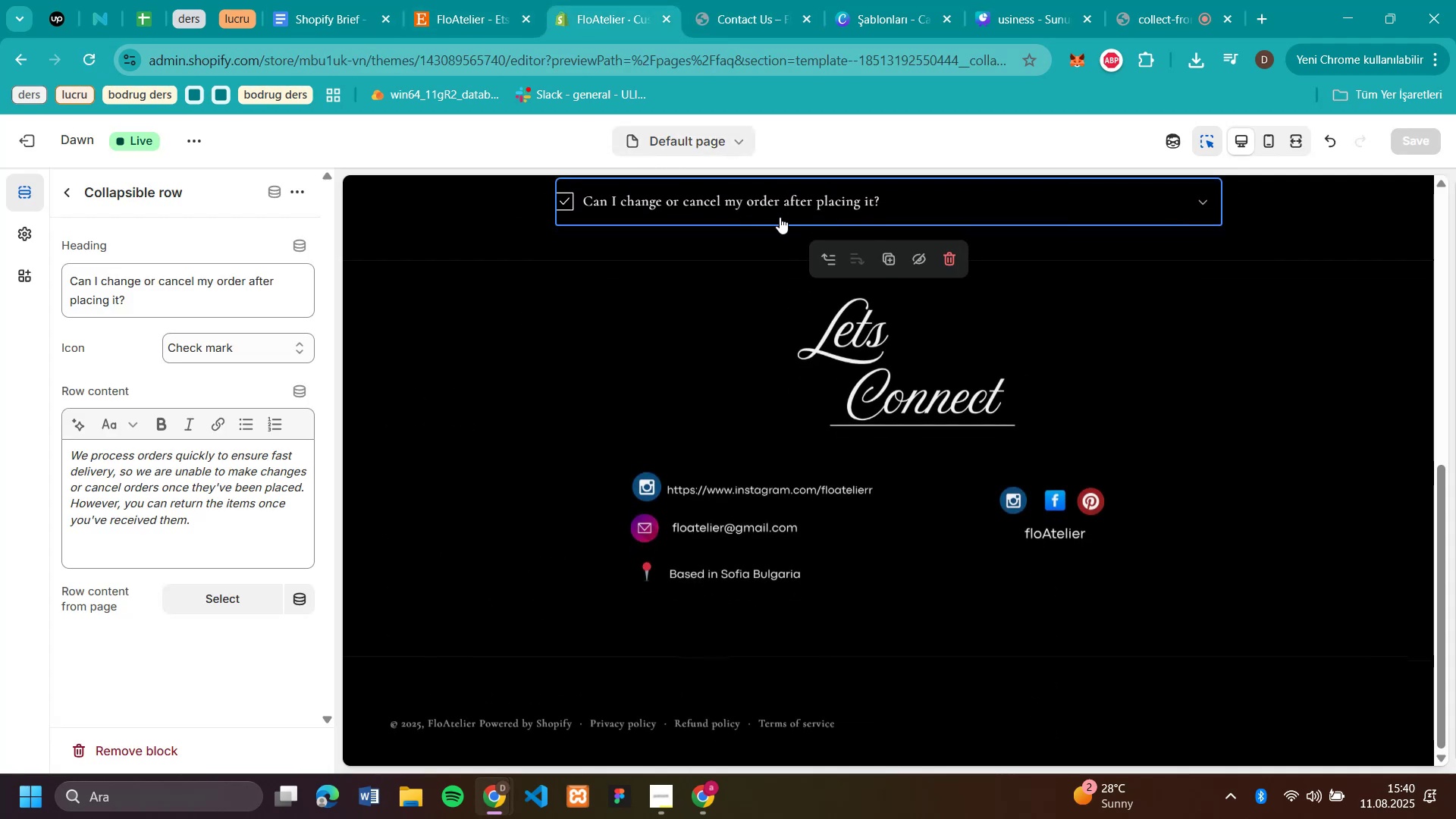 
scroll: coordinate [804, 326], scroll_direction: up, amount: 17.0
 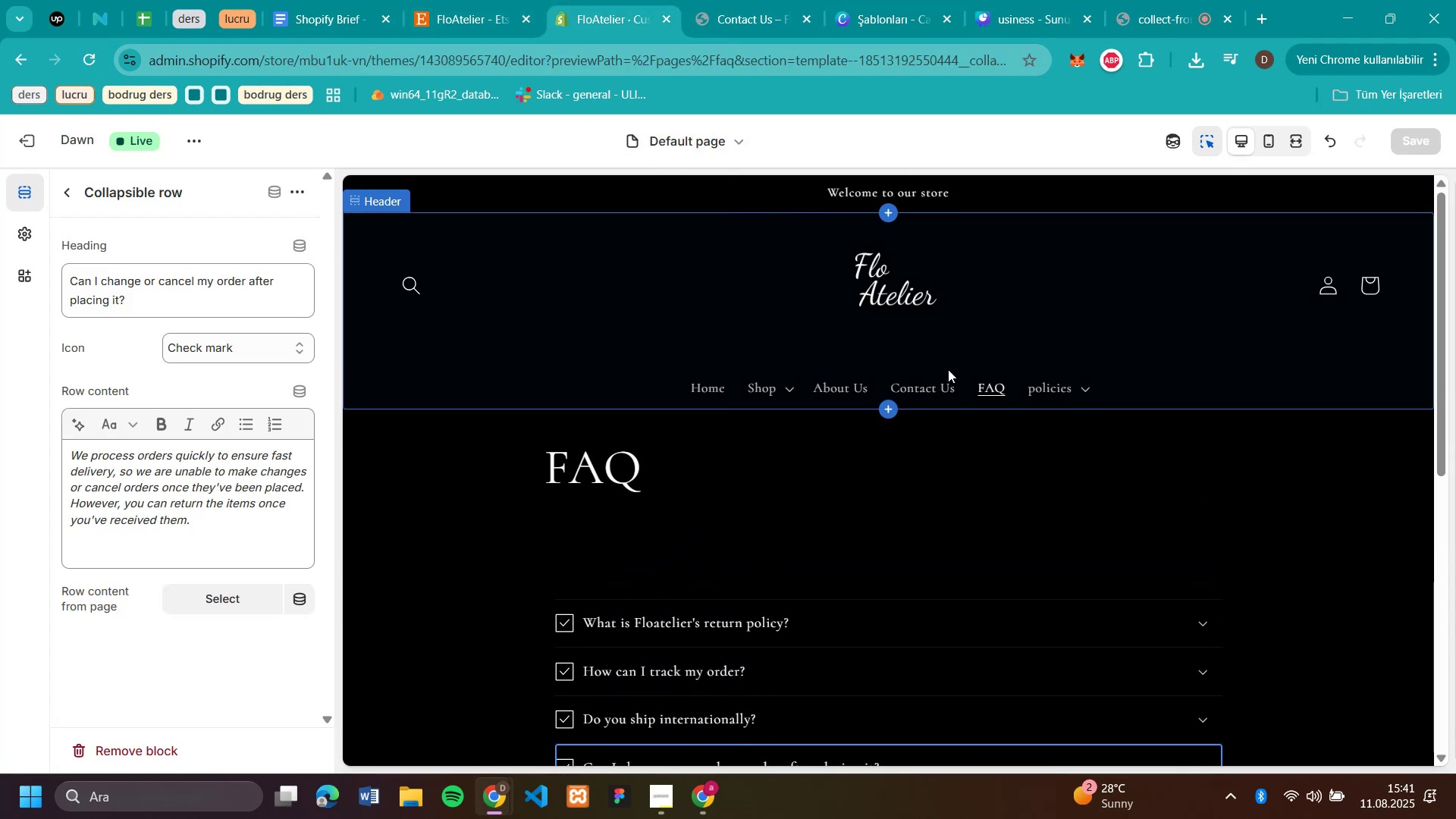 
left_click([939, 385])
 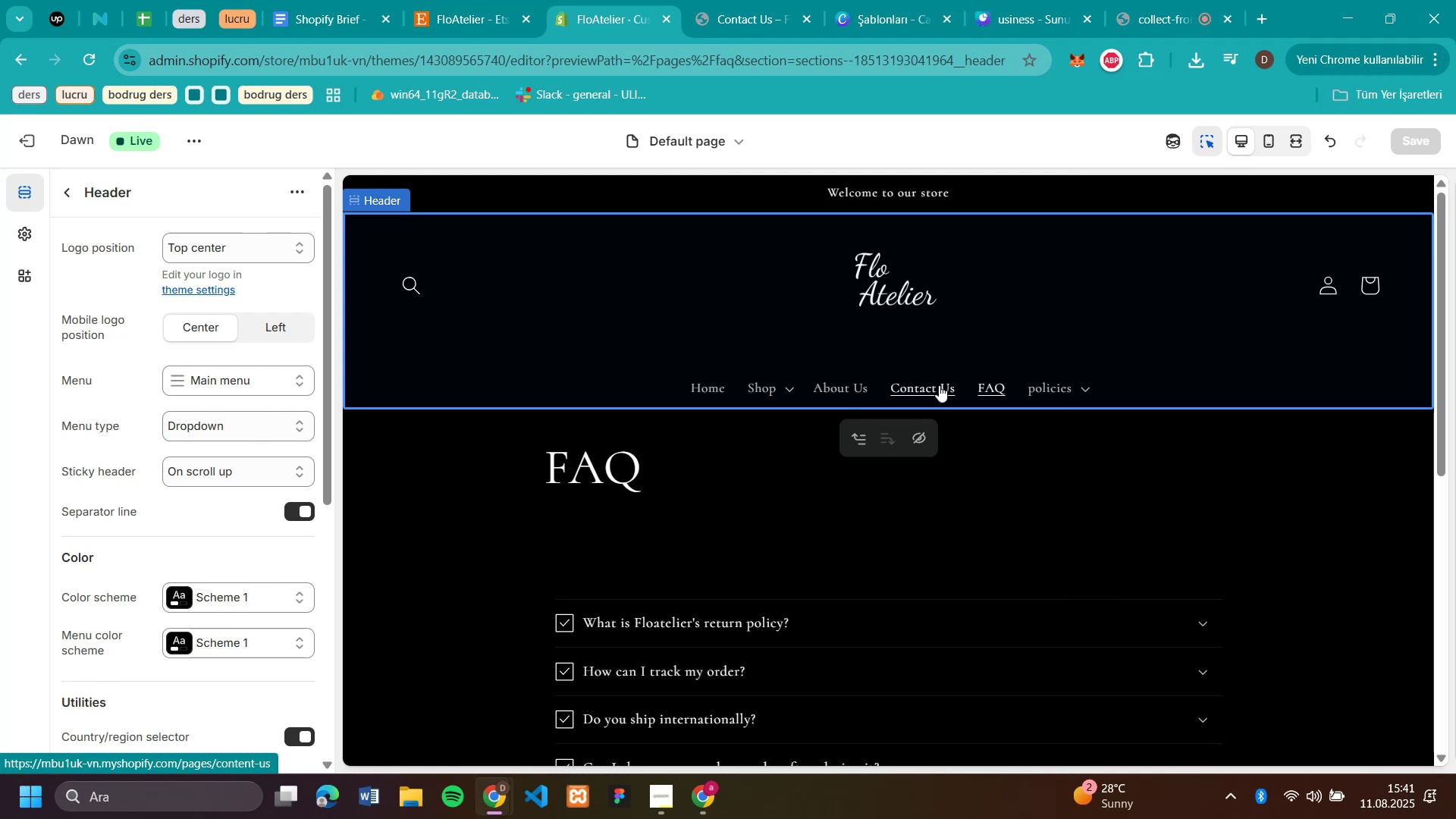 
left_click([939, 385])
 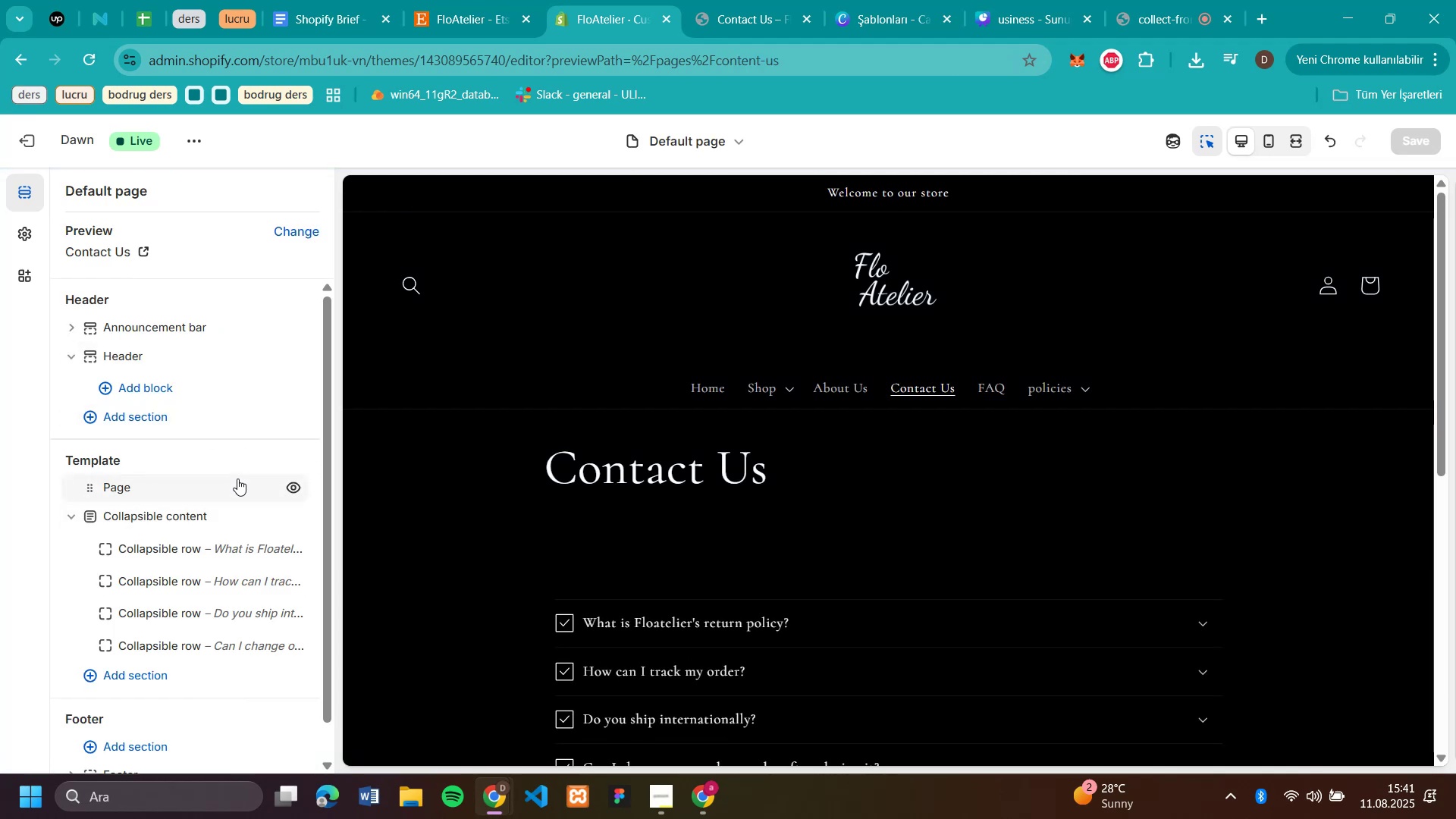 
wait(7.0)
 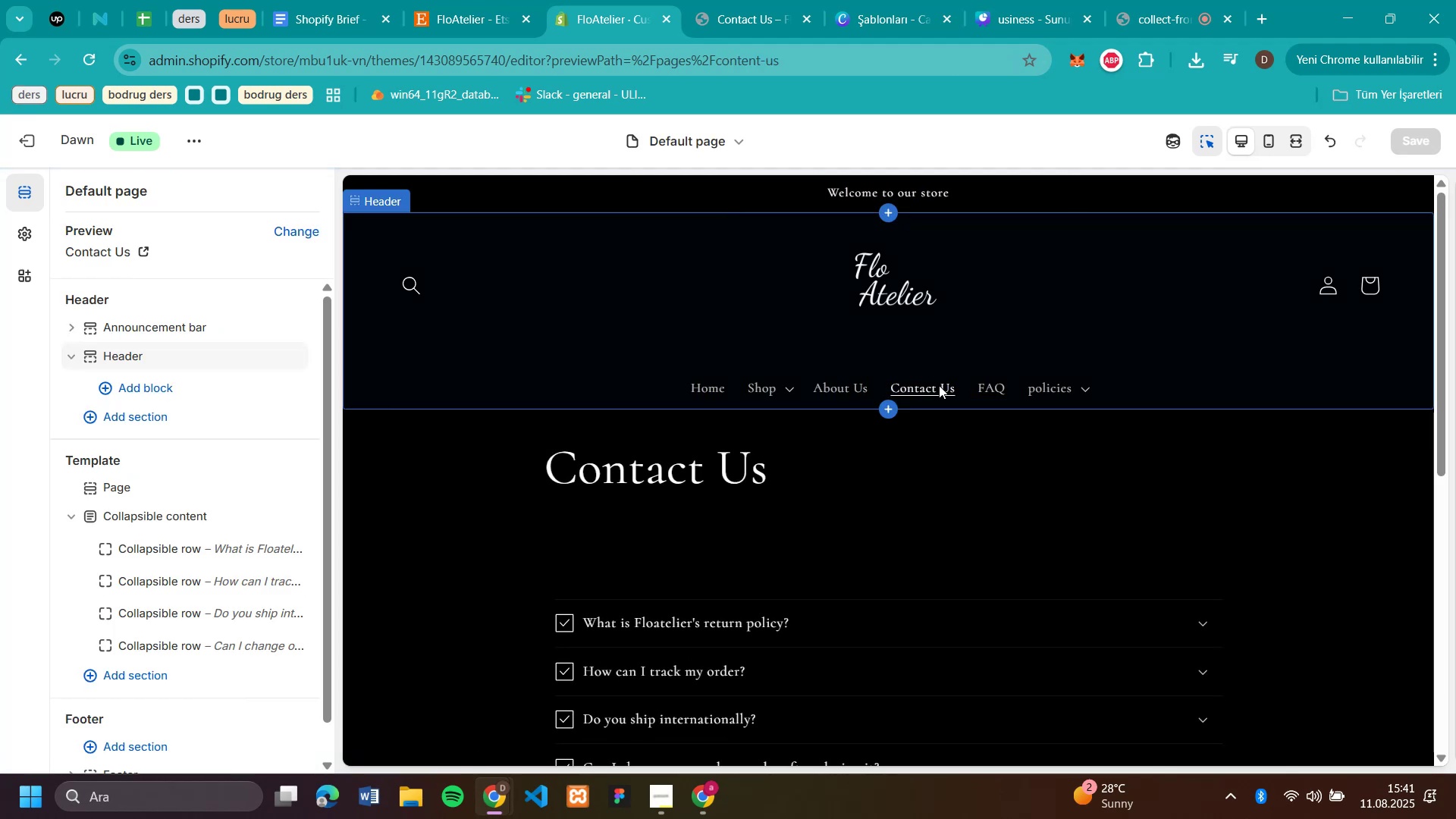 
left_click([695, 387])
 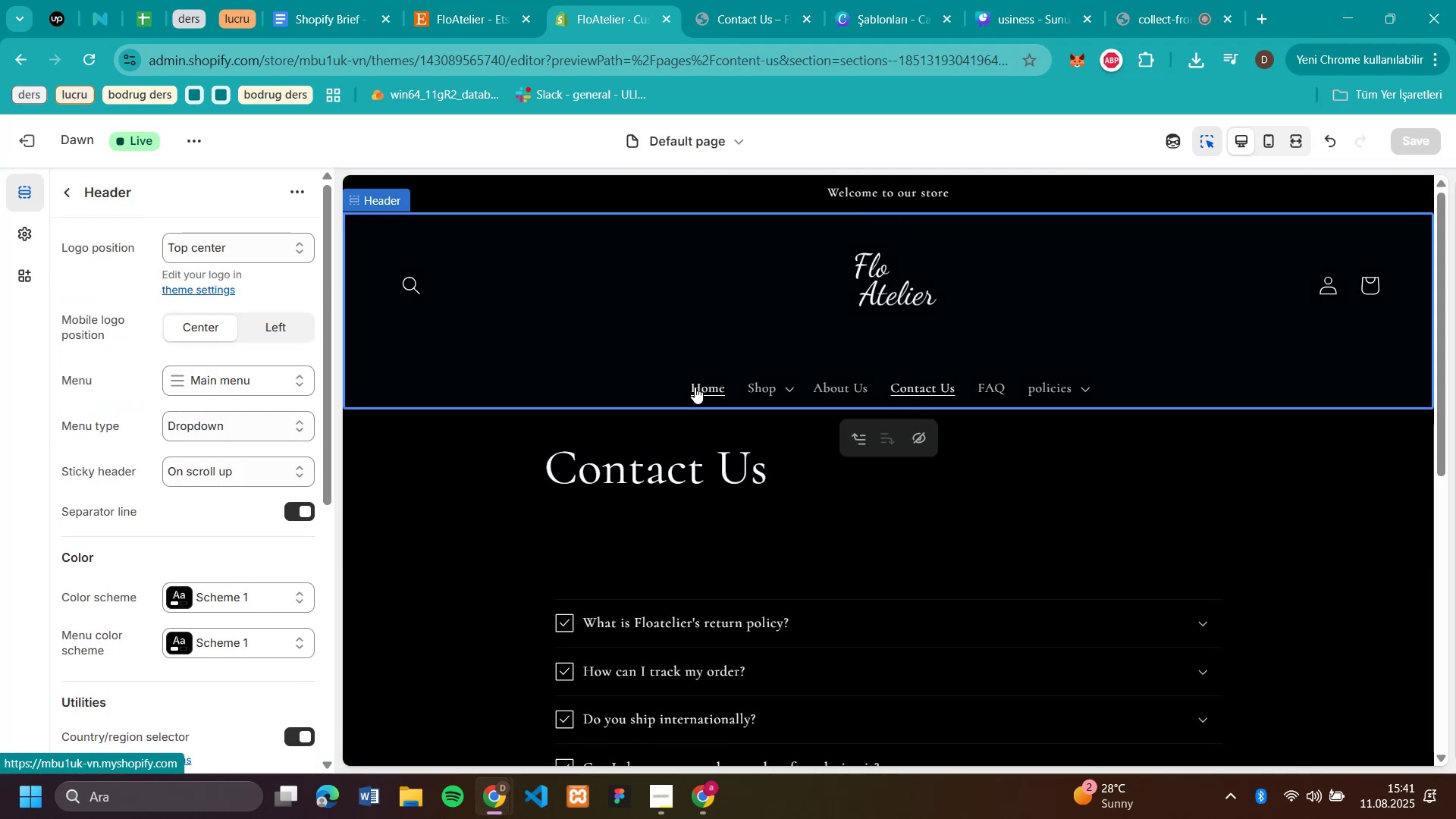 
left_click([695, 387])
 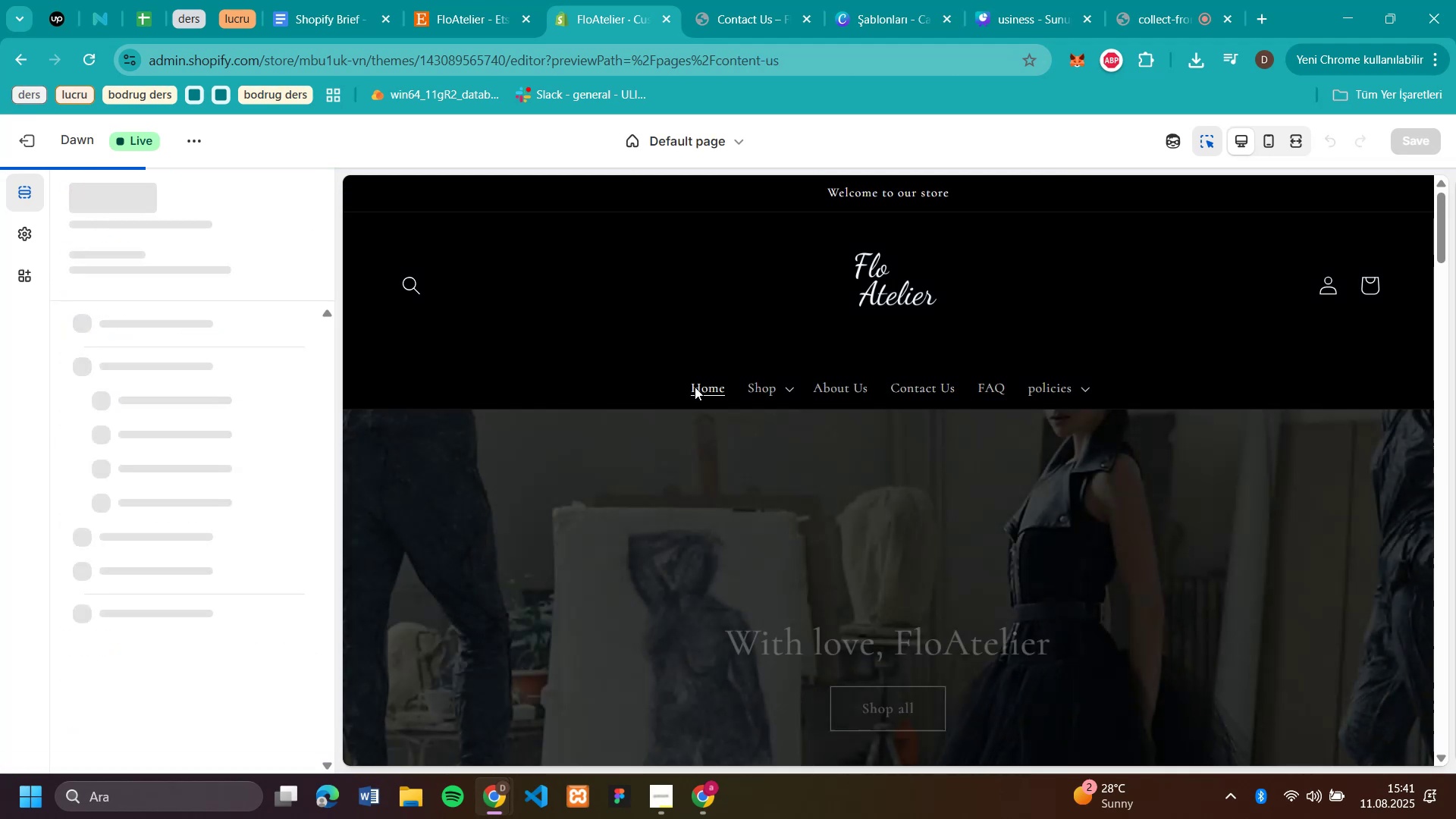 
scroll: coordinate [987, 306], scroll_direction: up, amount: 6.0
 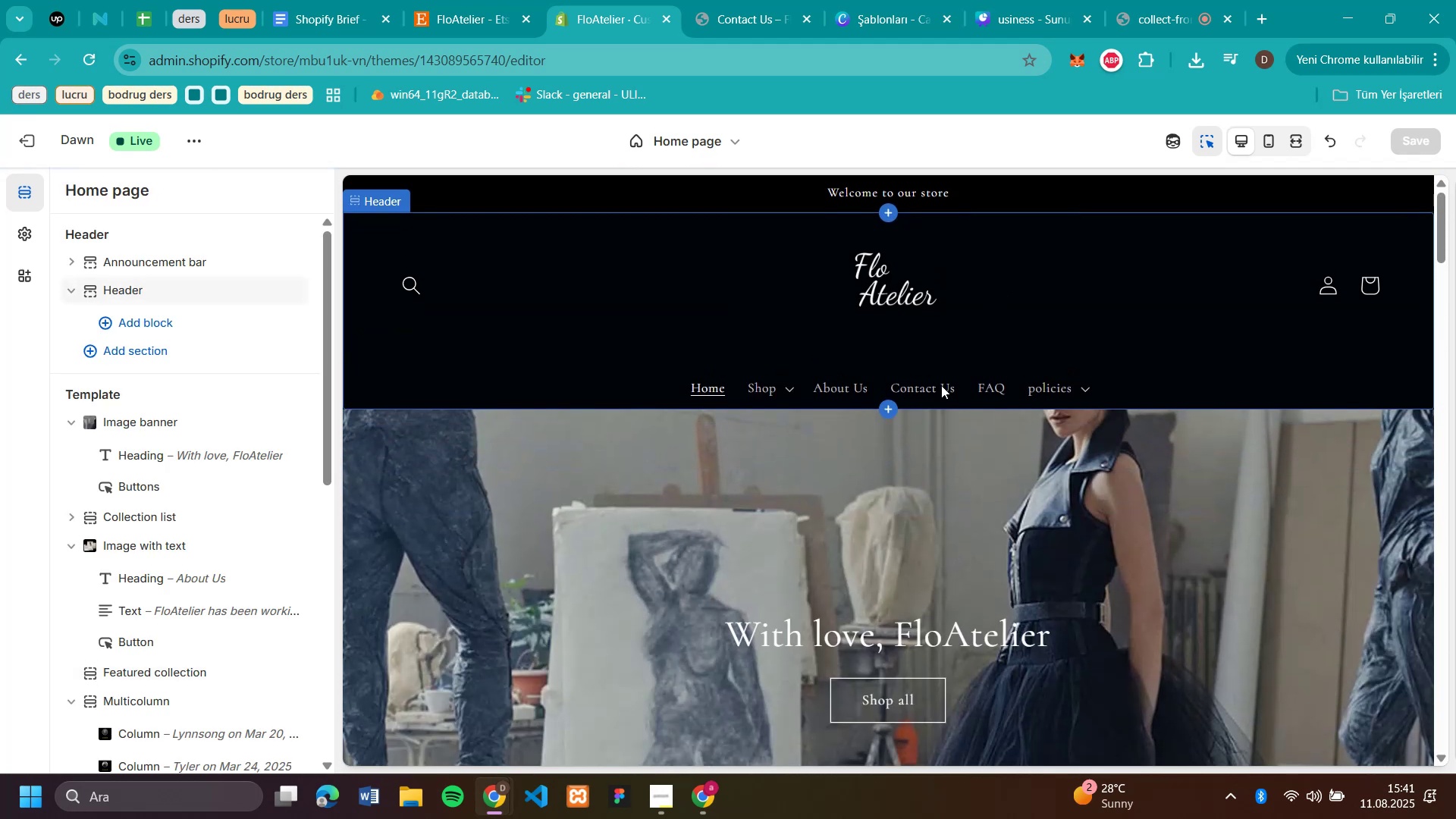 
left_click([934, 387])
 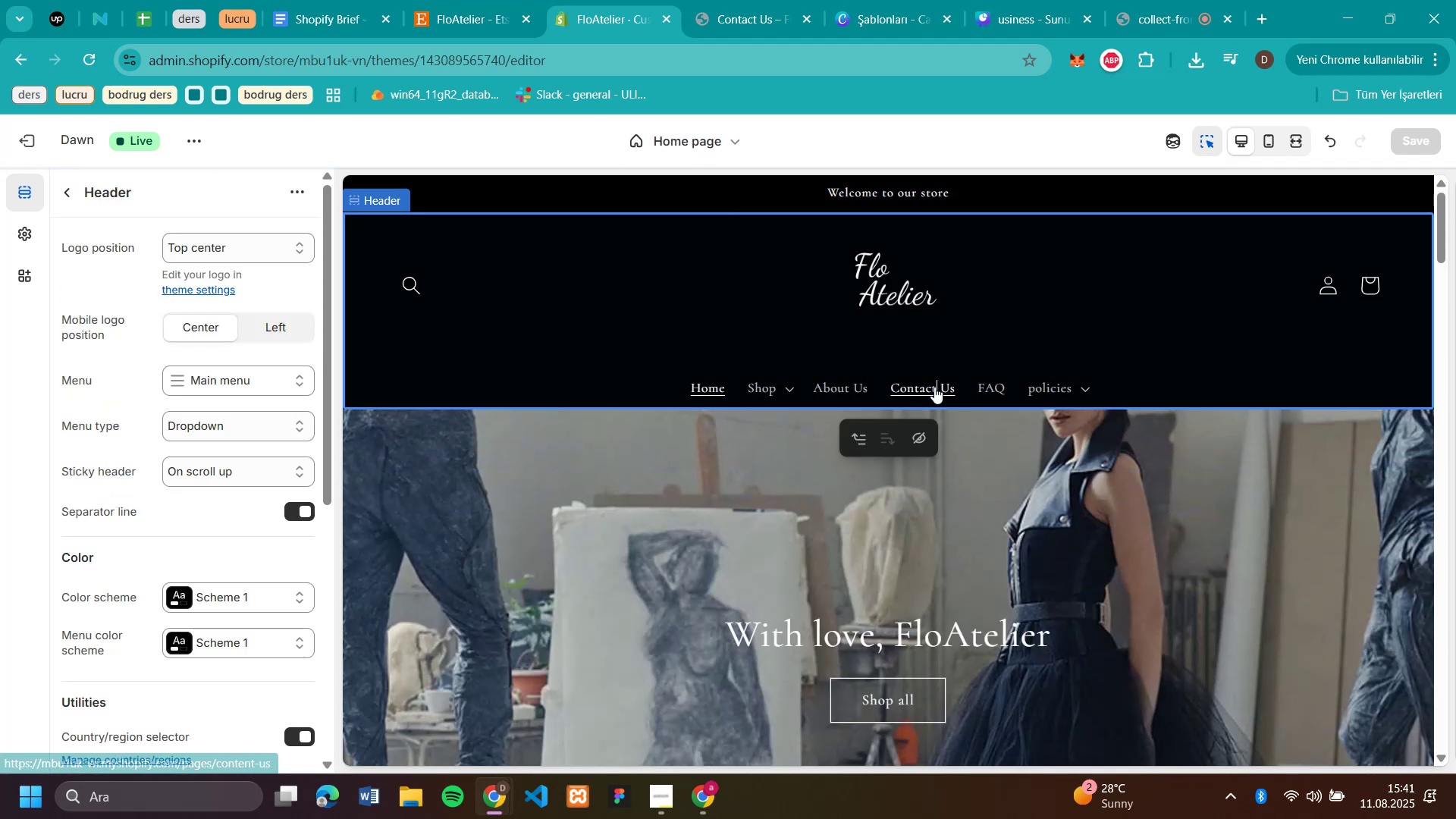 
left_click([934, 387])
 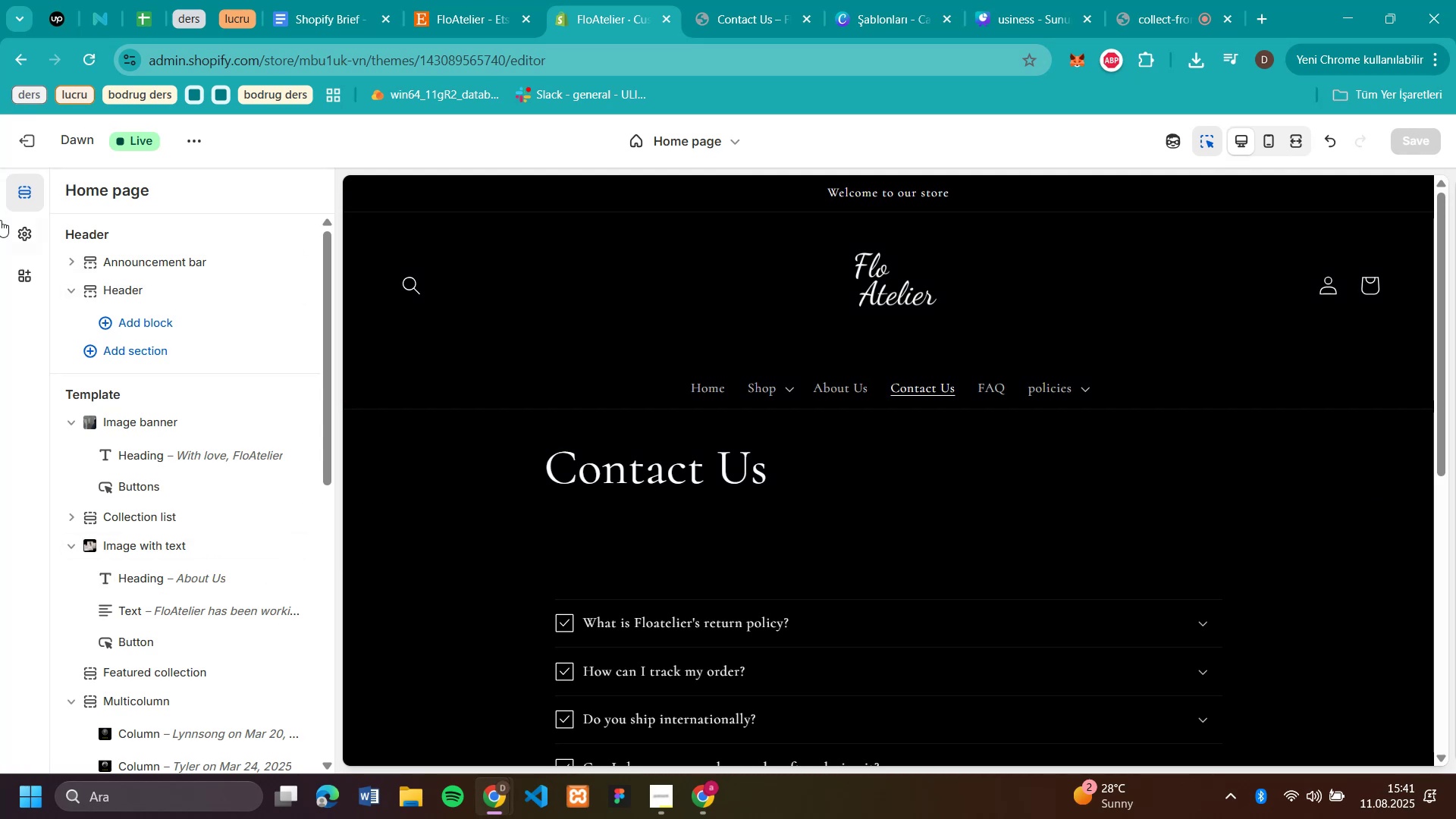 
wait(7.55)
 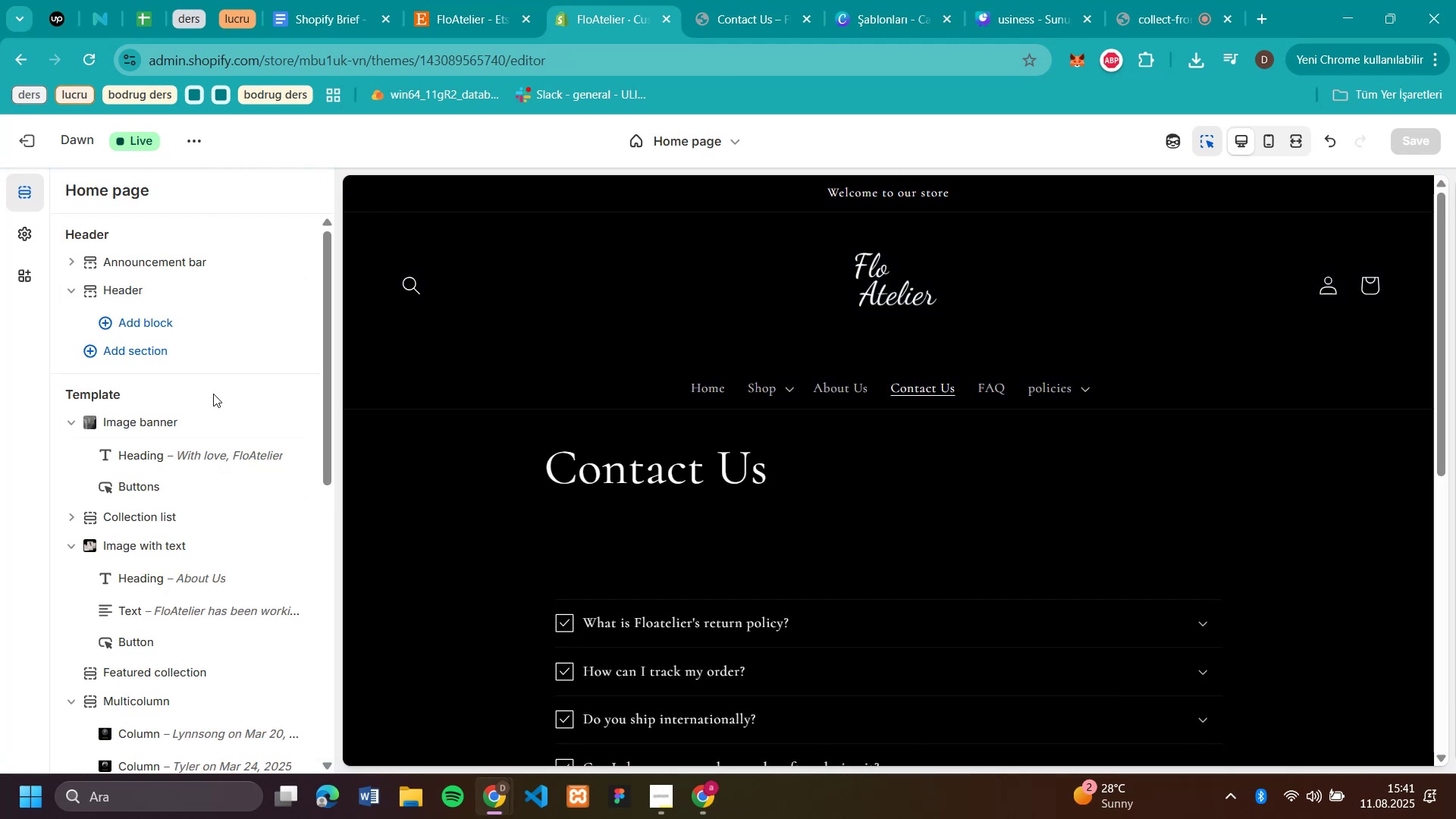 
left_click([709, 139])
 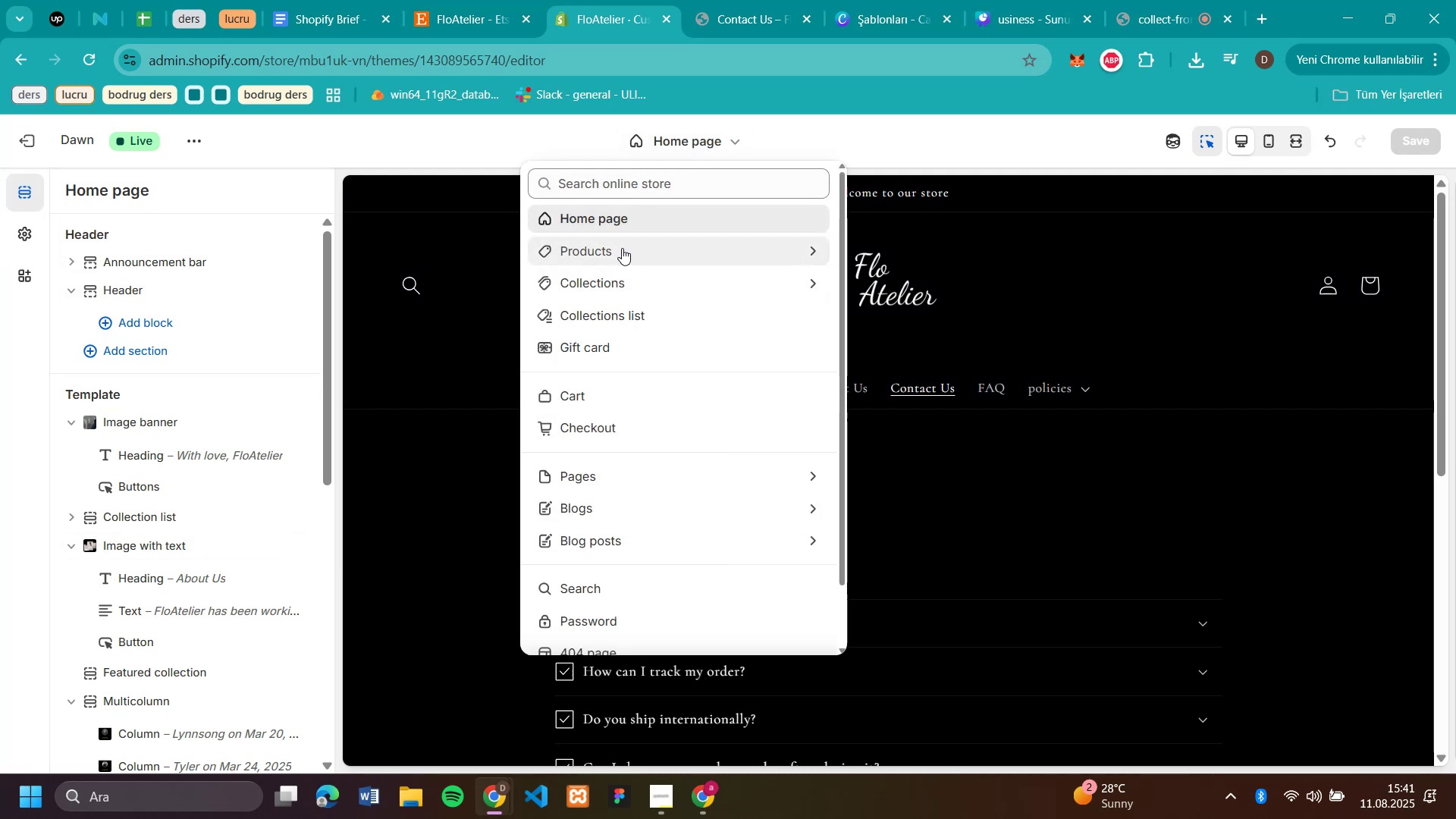 
left_click([622, 474])
 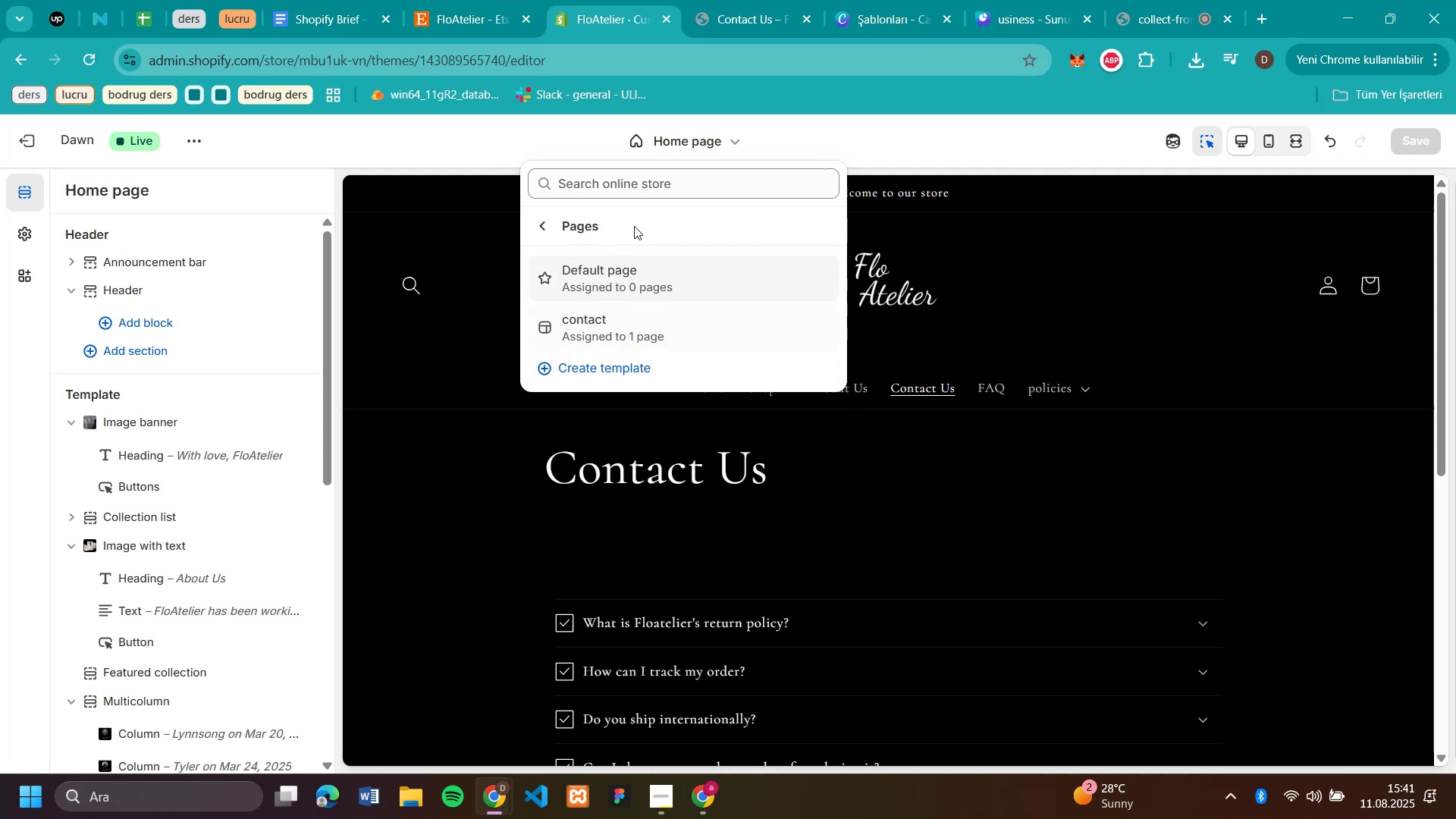 
left_click([930, 388])
 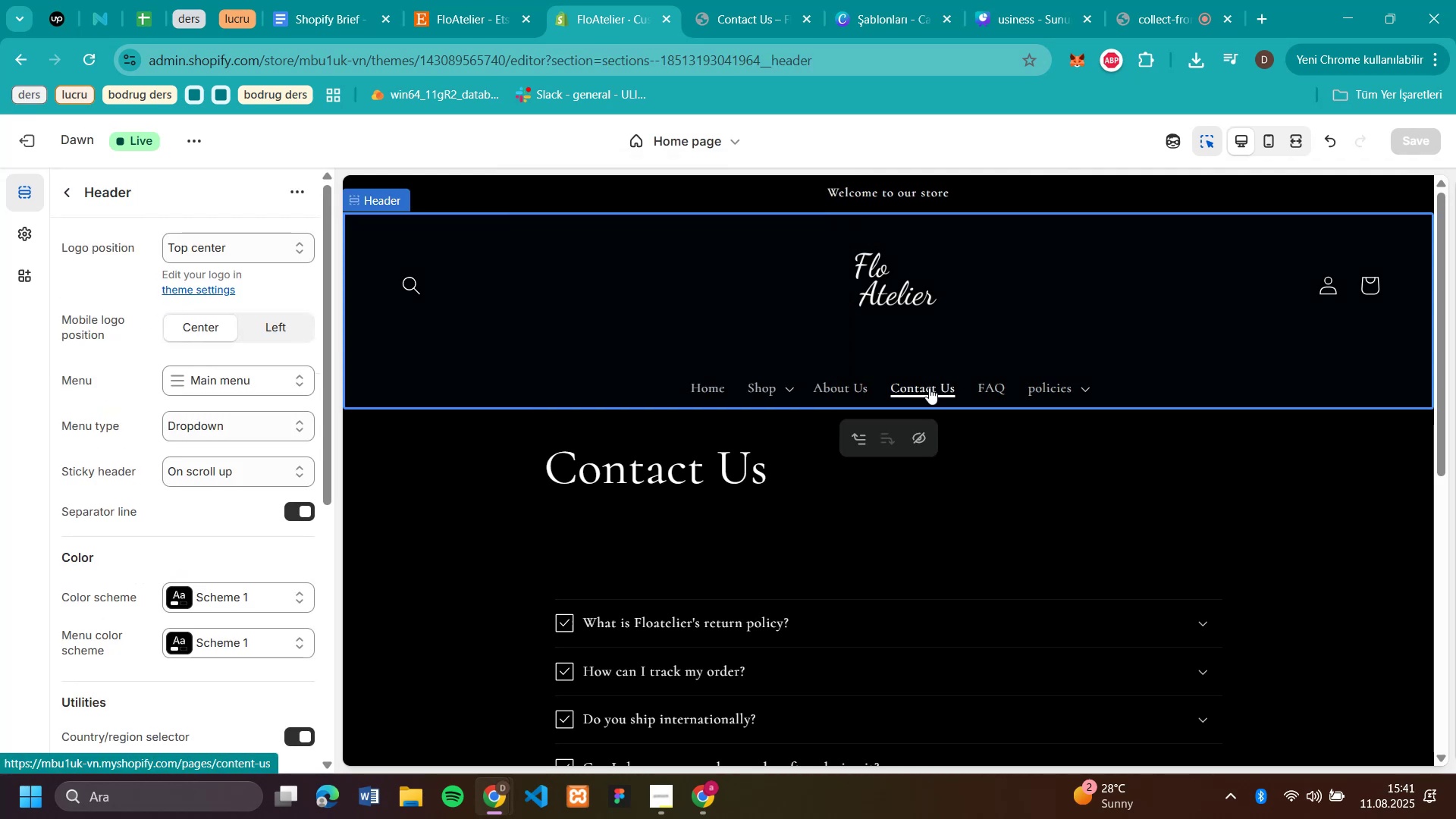 
left_click([929, 388])
 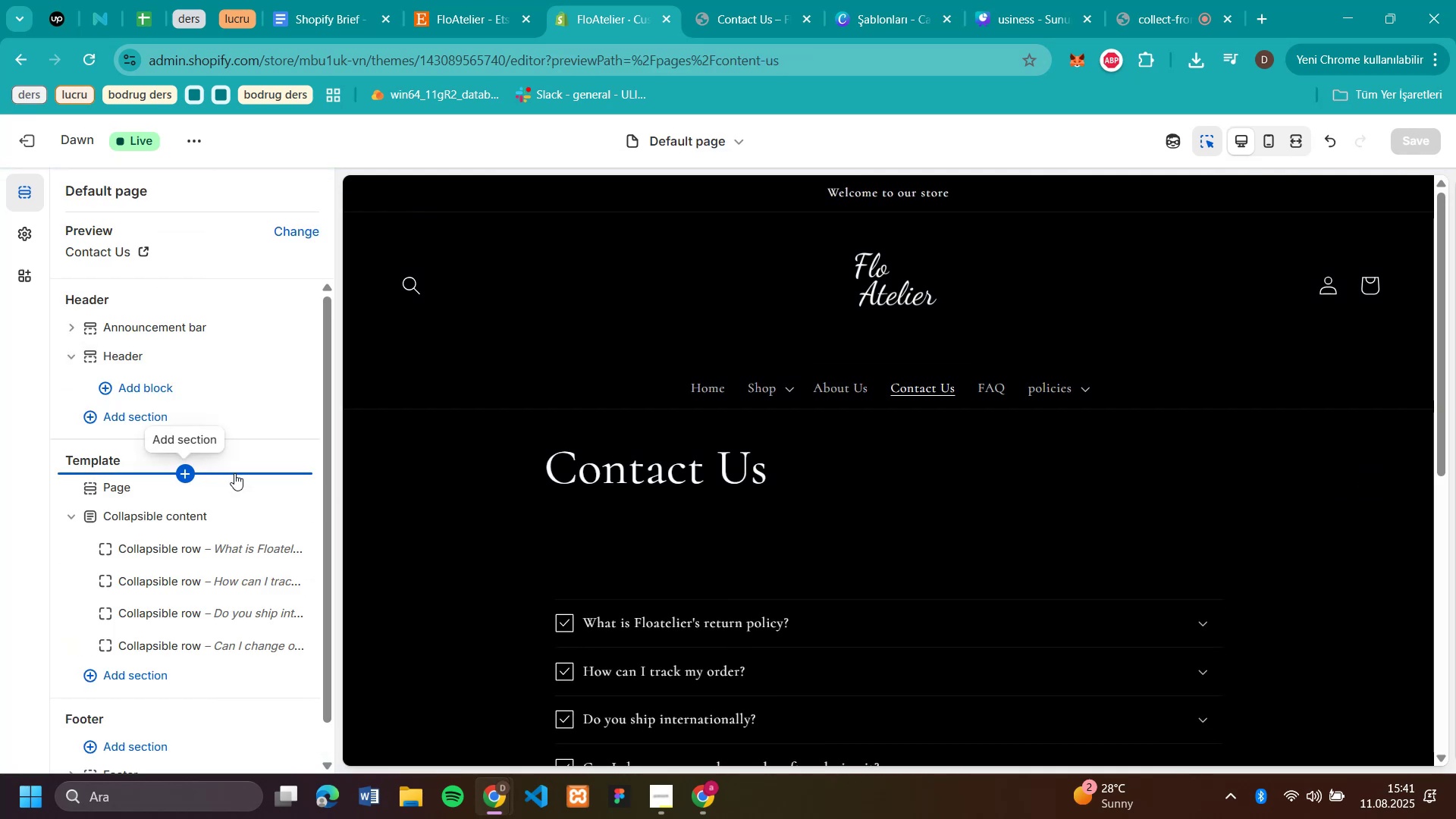 
left_click([297, 510])
 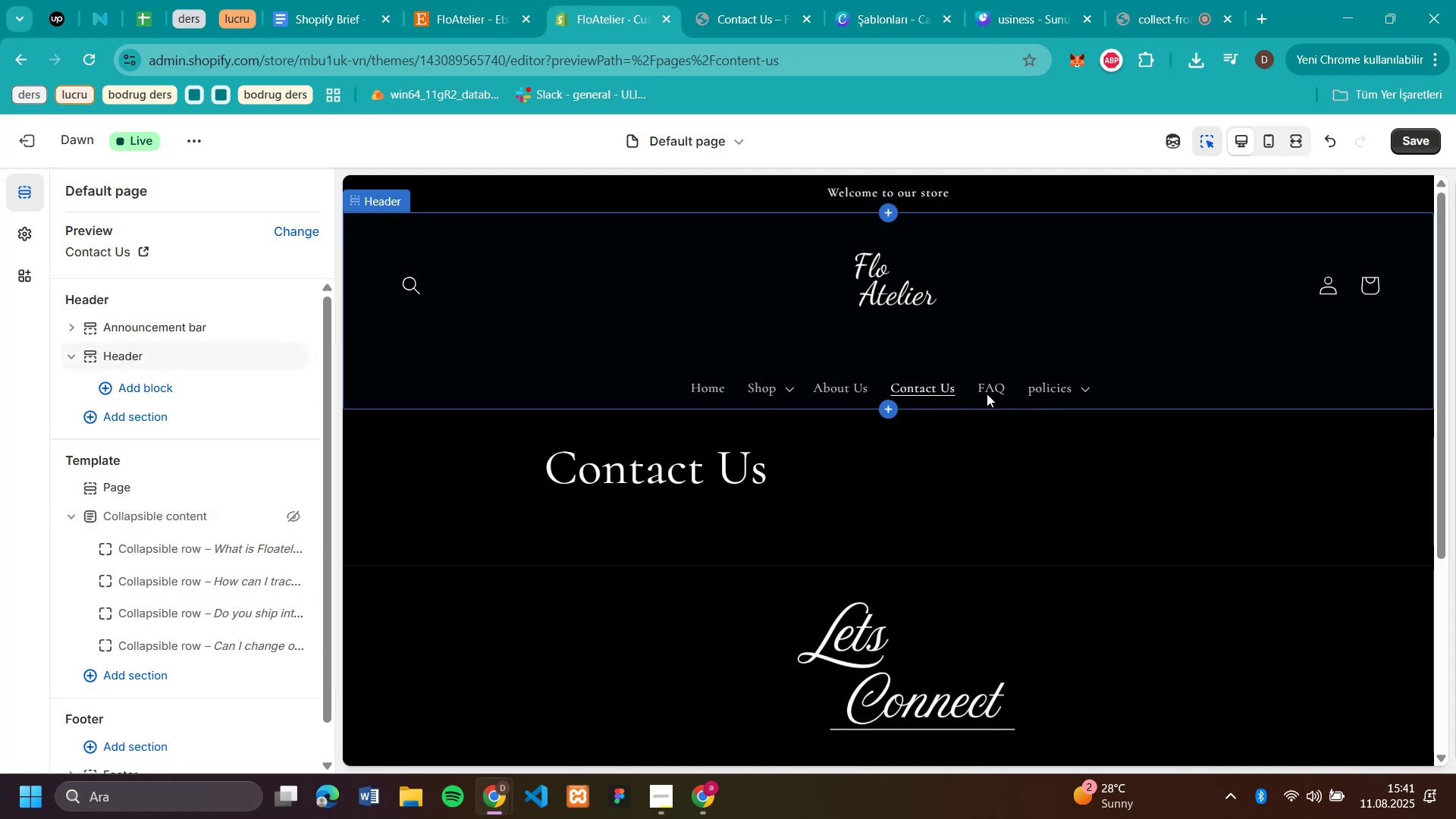 
left_click([995, 390])
 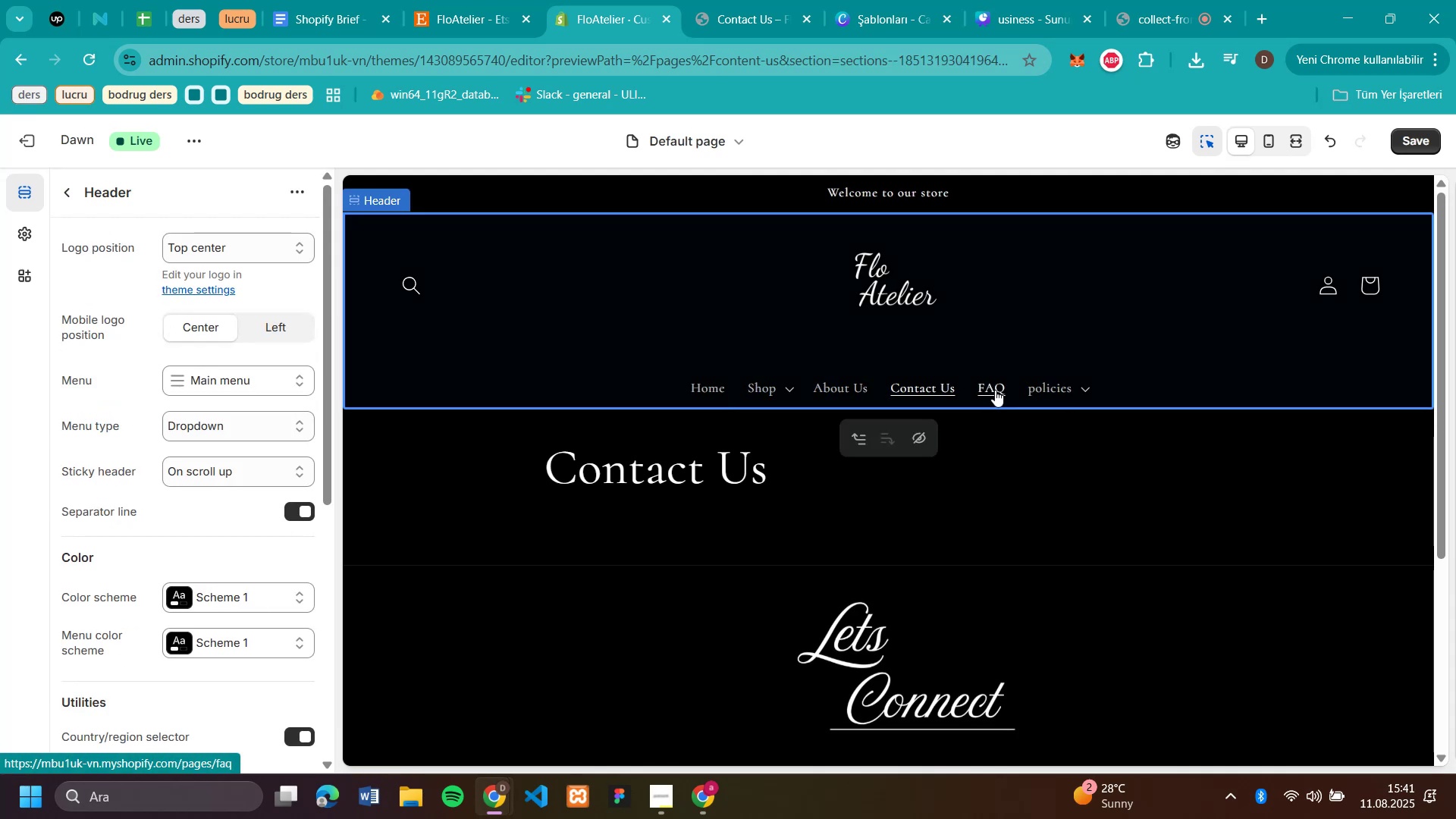 
left_click([995, 390])
 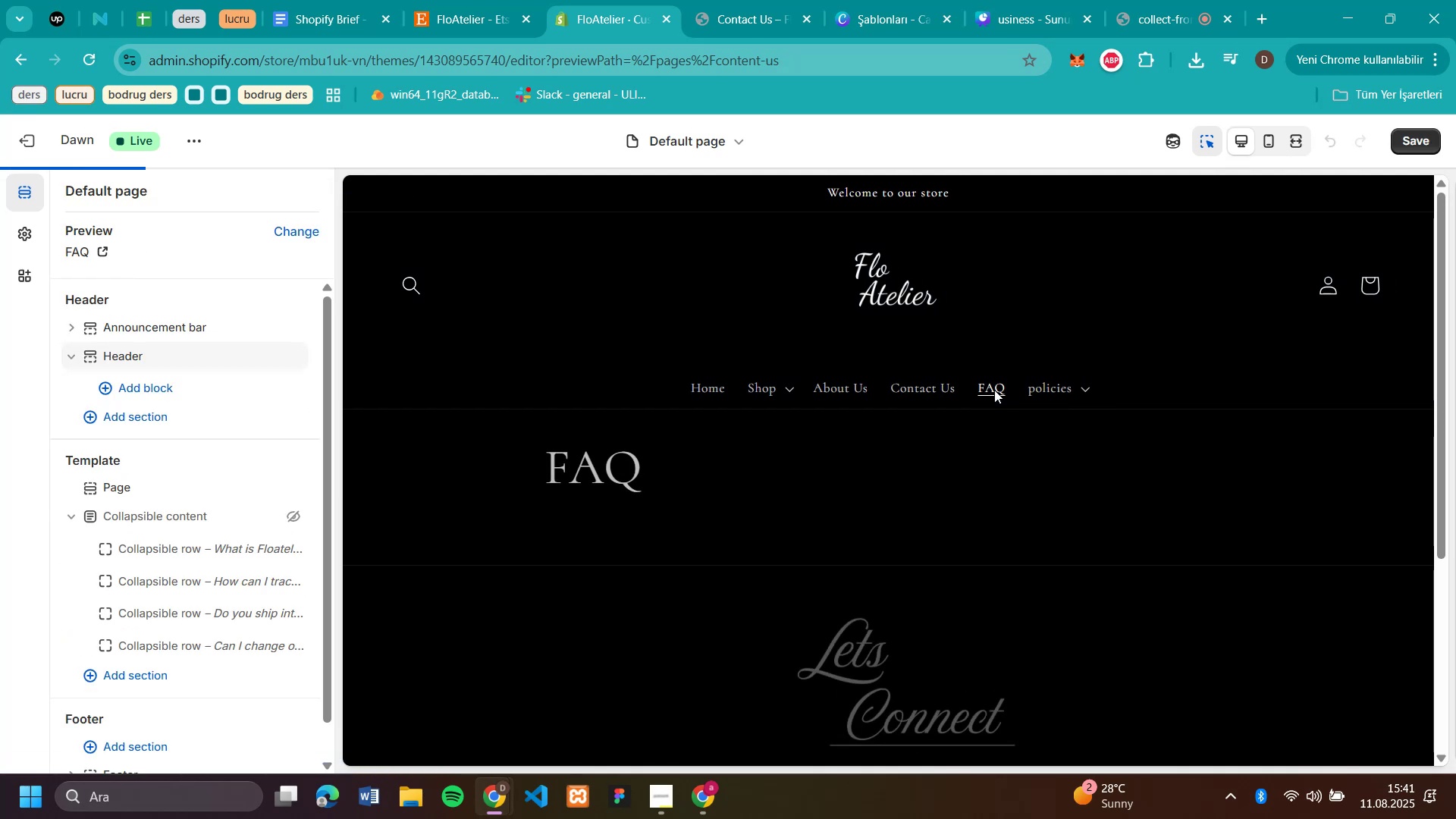 
scroll: coordinate [931, 475], scroll_direction: down, amount: 4.0
 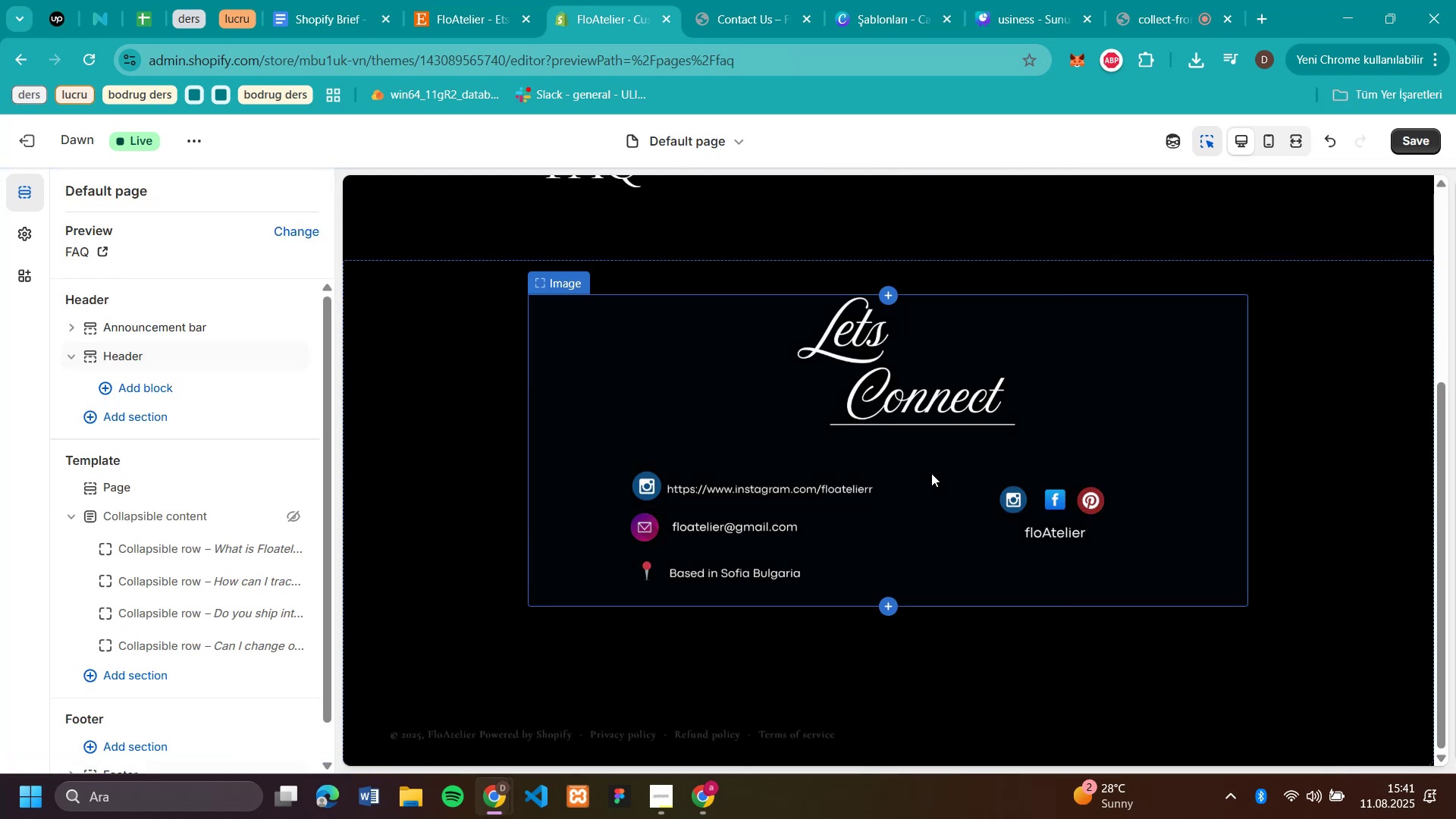 
scroll: coordinate [931, 471], scroll_direction: up, amount: 4.0
 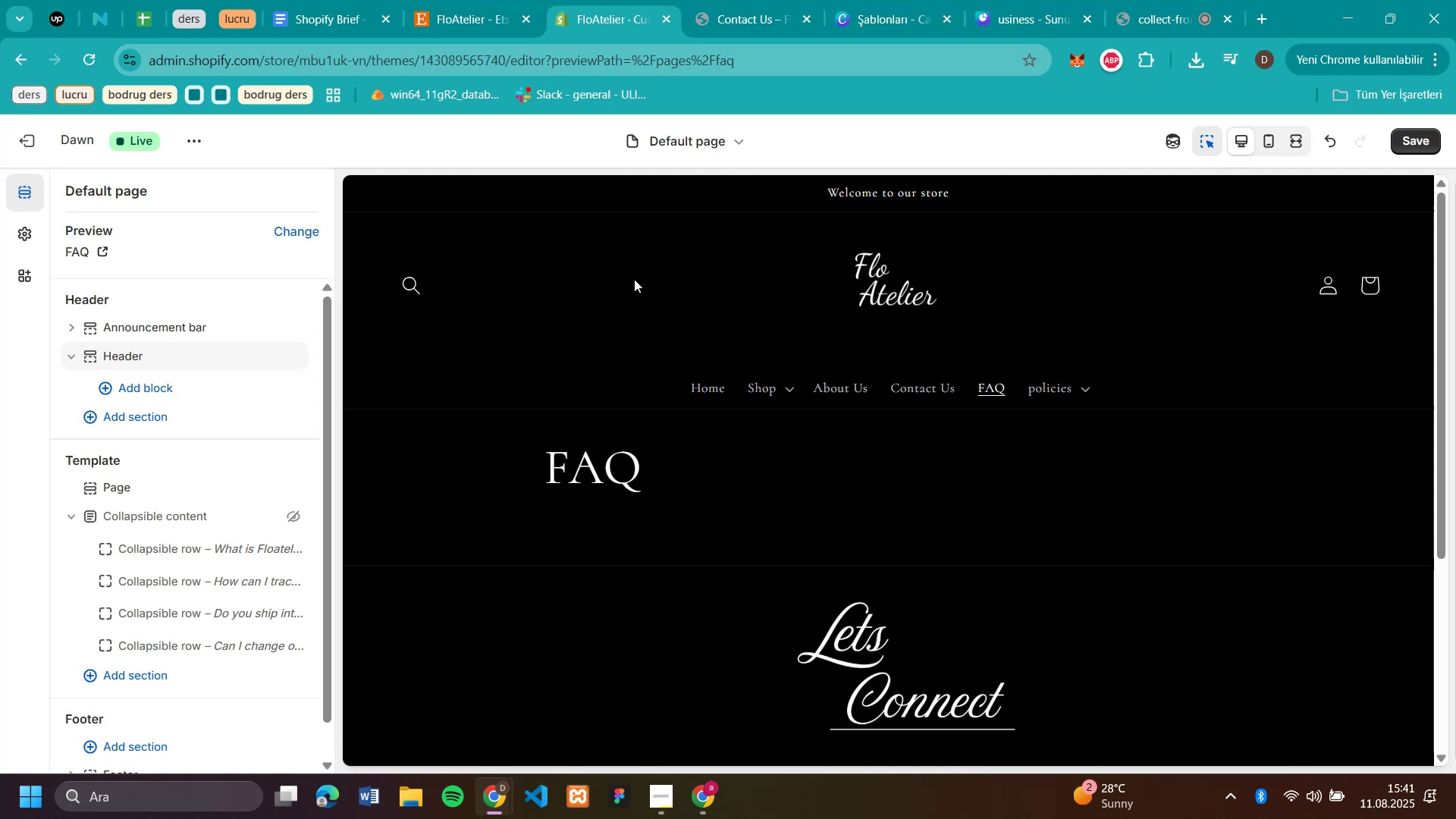 
wait(6.99)
 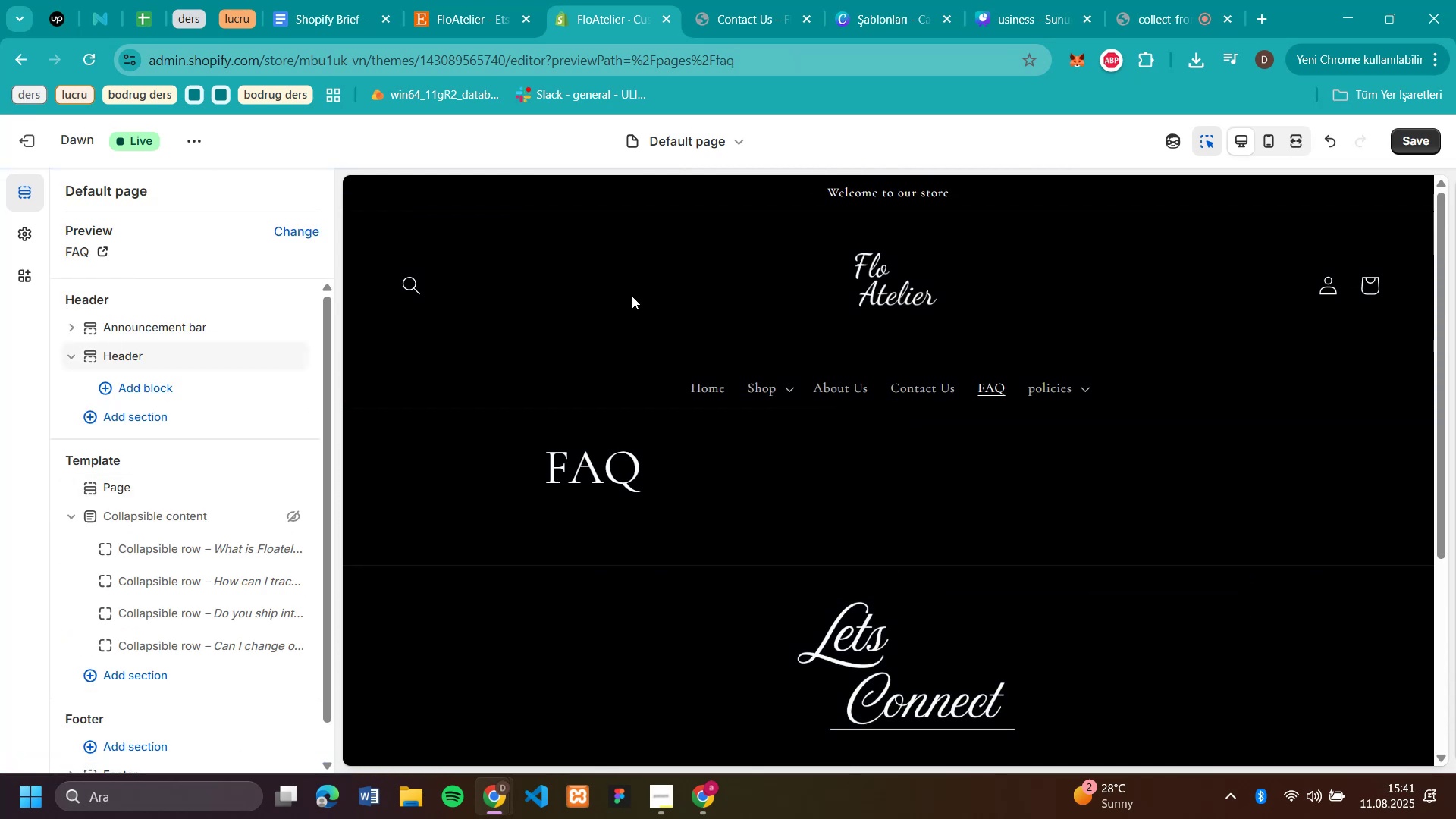 
left_click([1045, 380])
 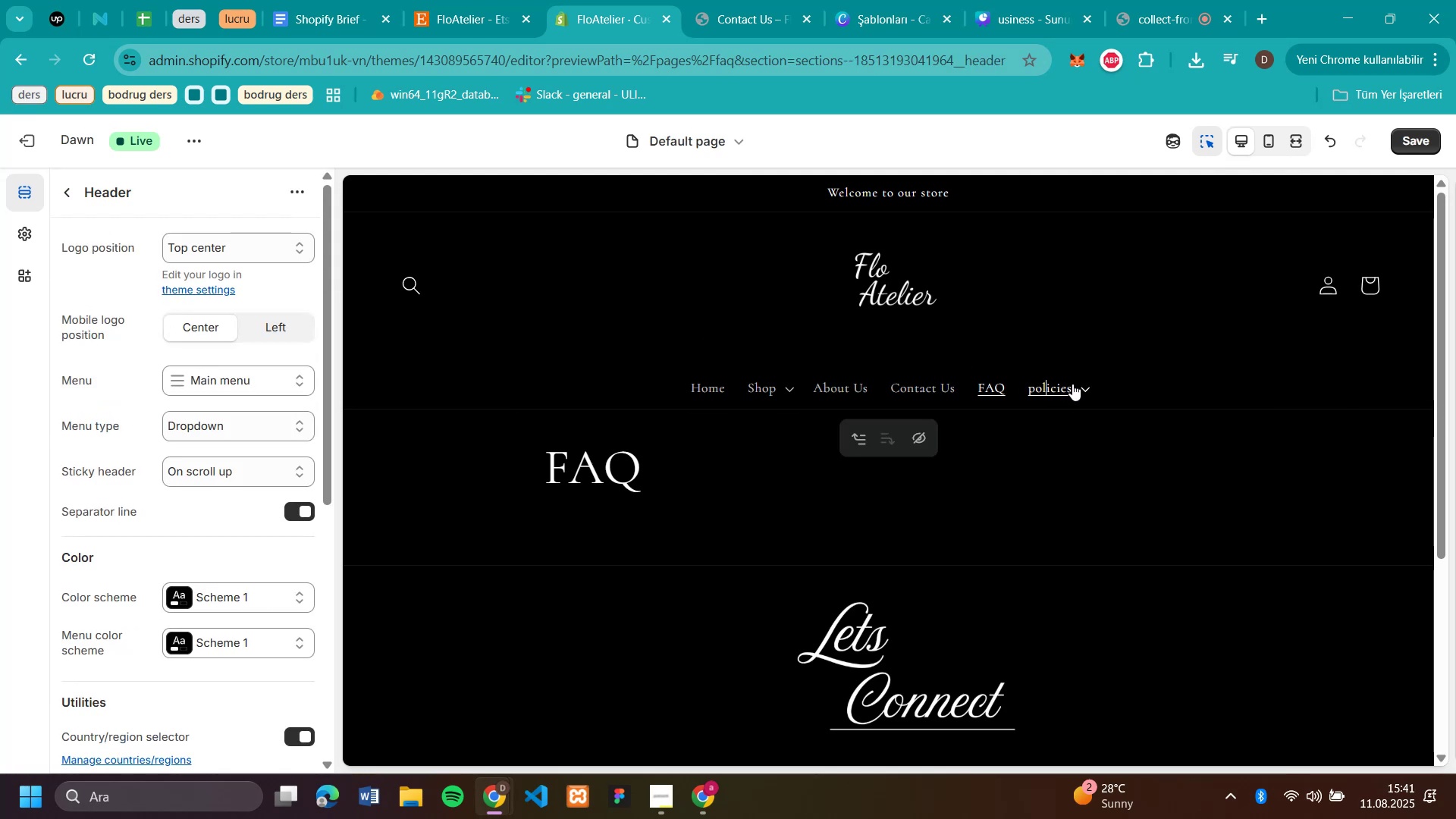 
left_click([1087, 383])
 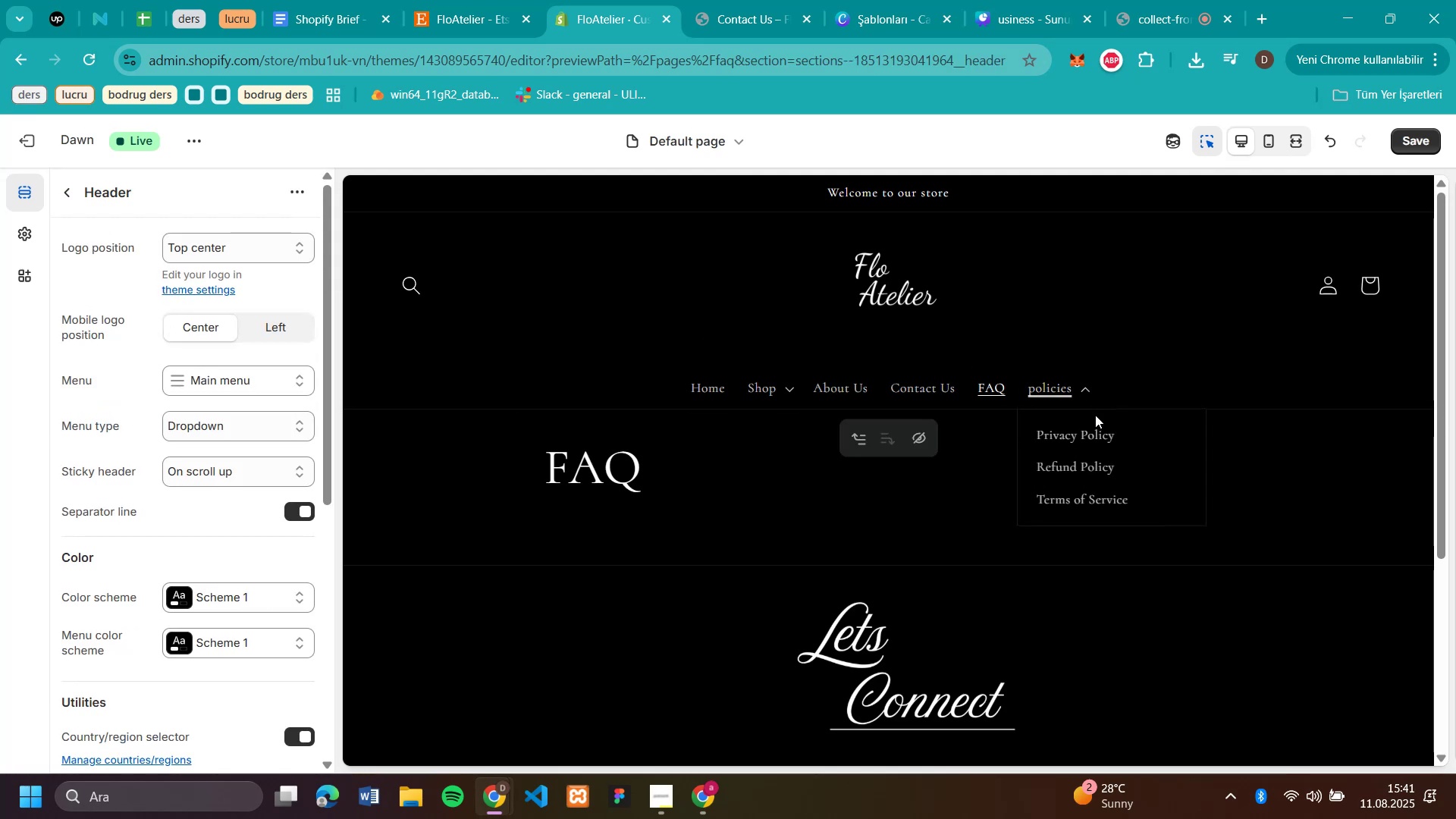 
left_click([1095, 431])
 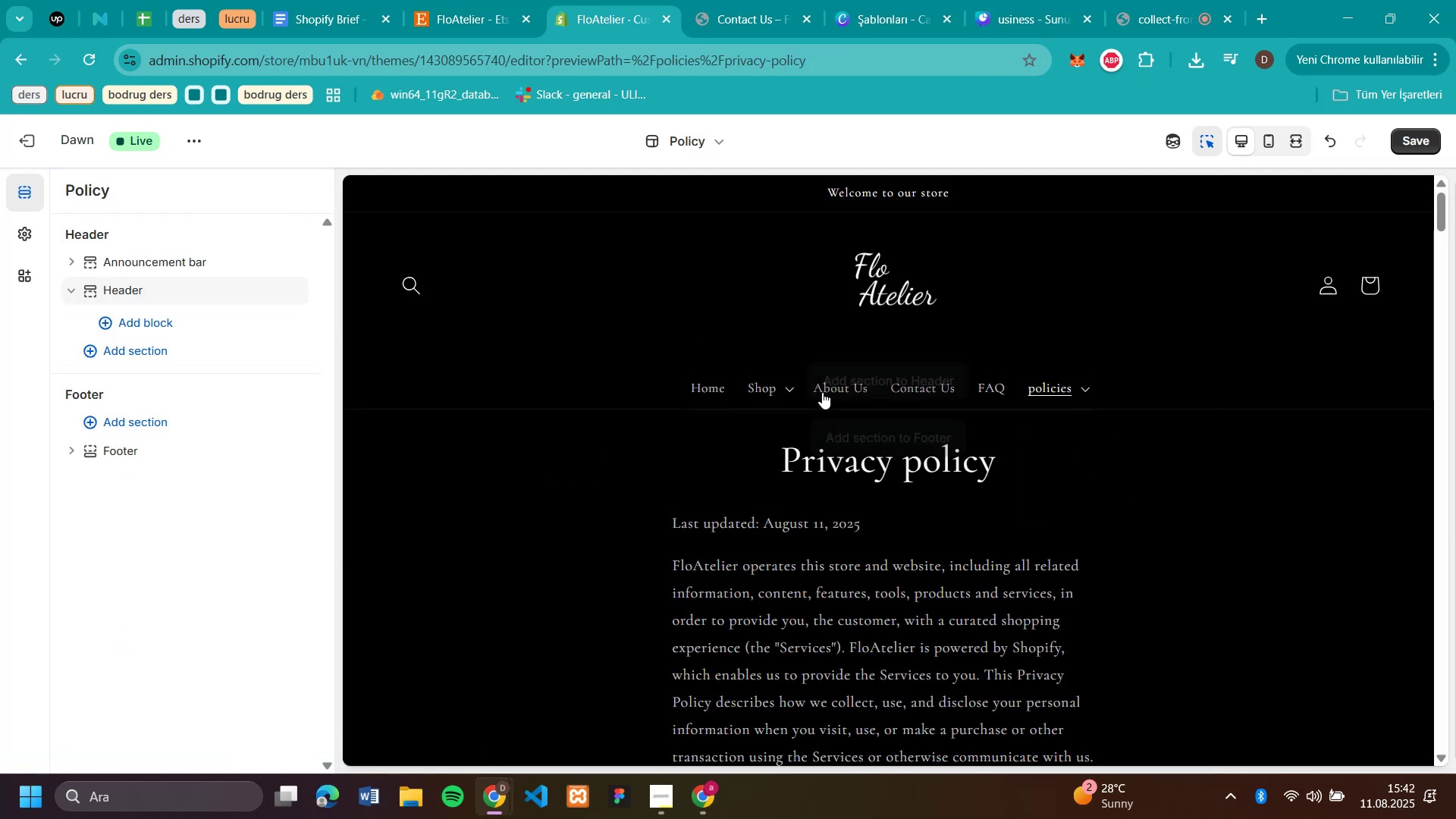 
left_click([777, 388])
 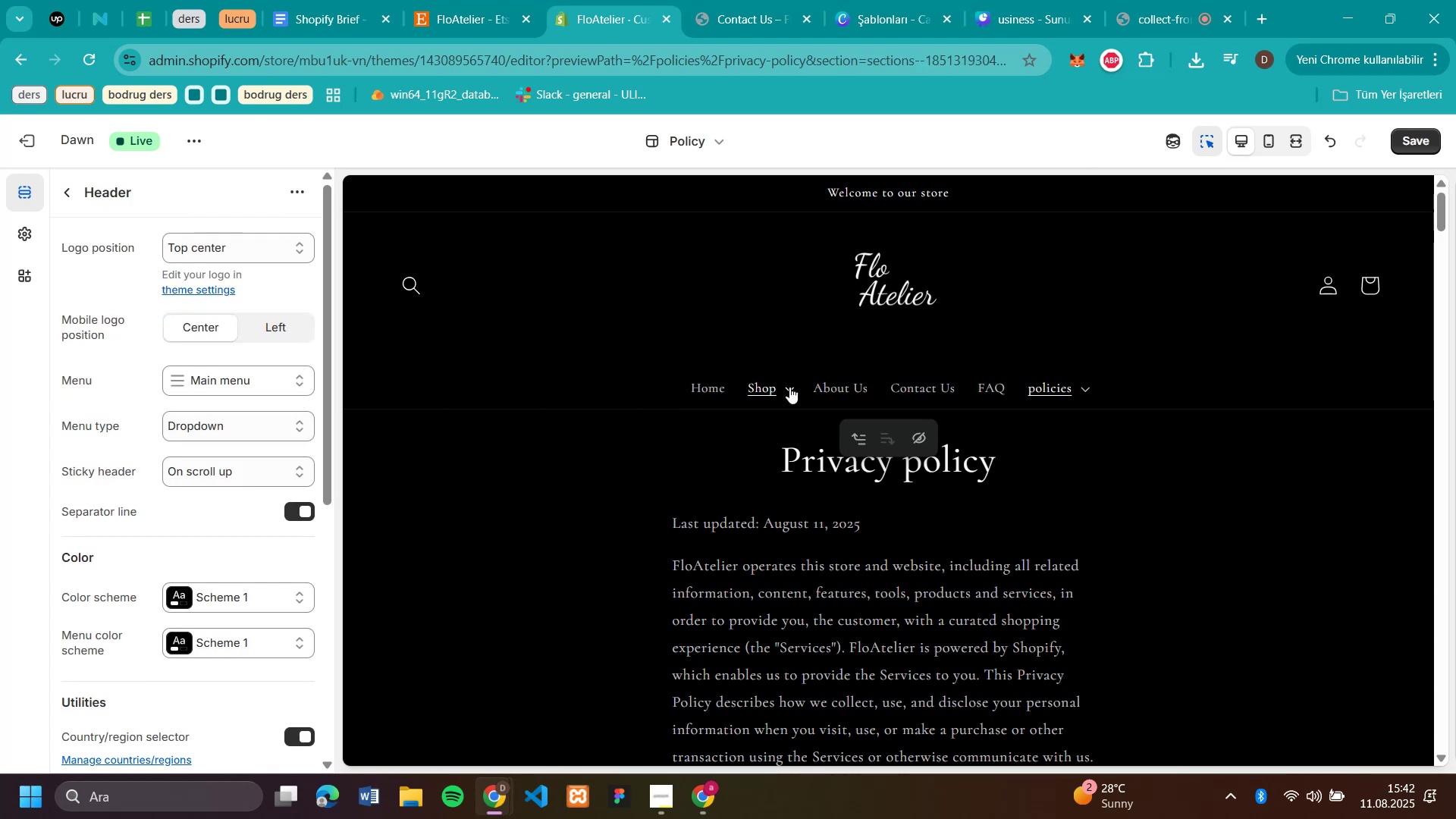 
left_click([792, 387])
 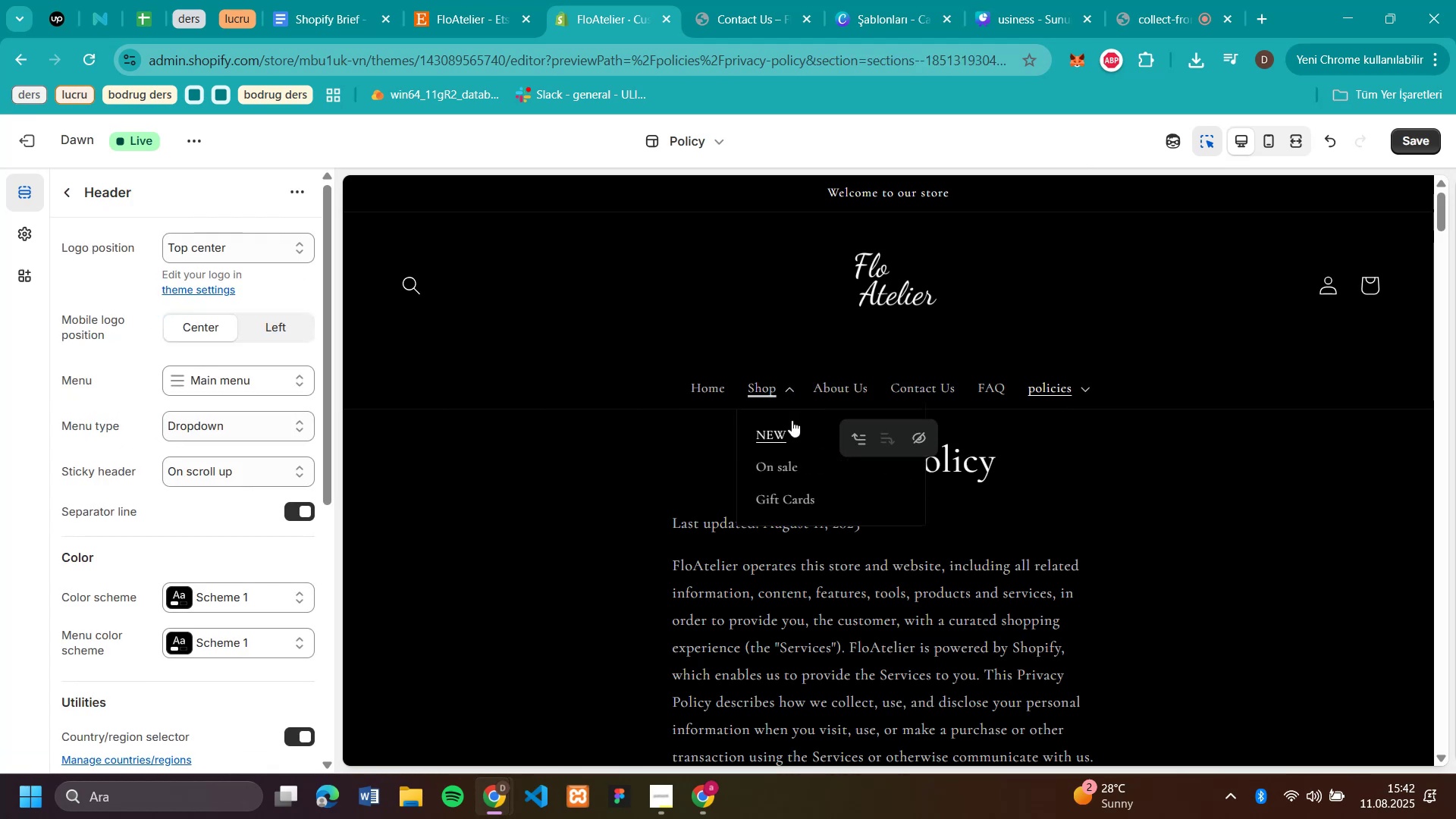 
left_click([781, 430])
 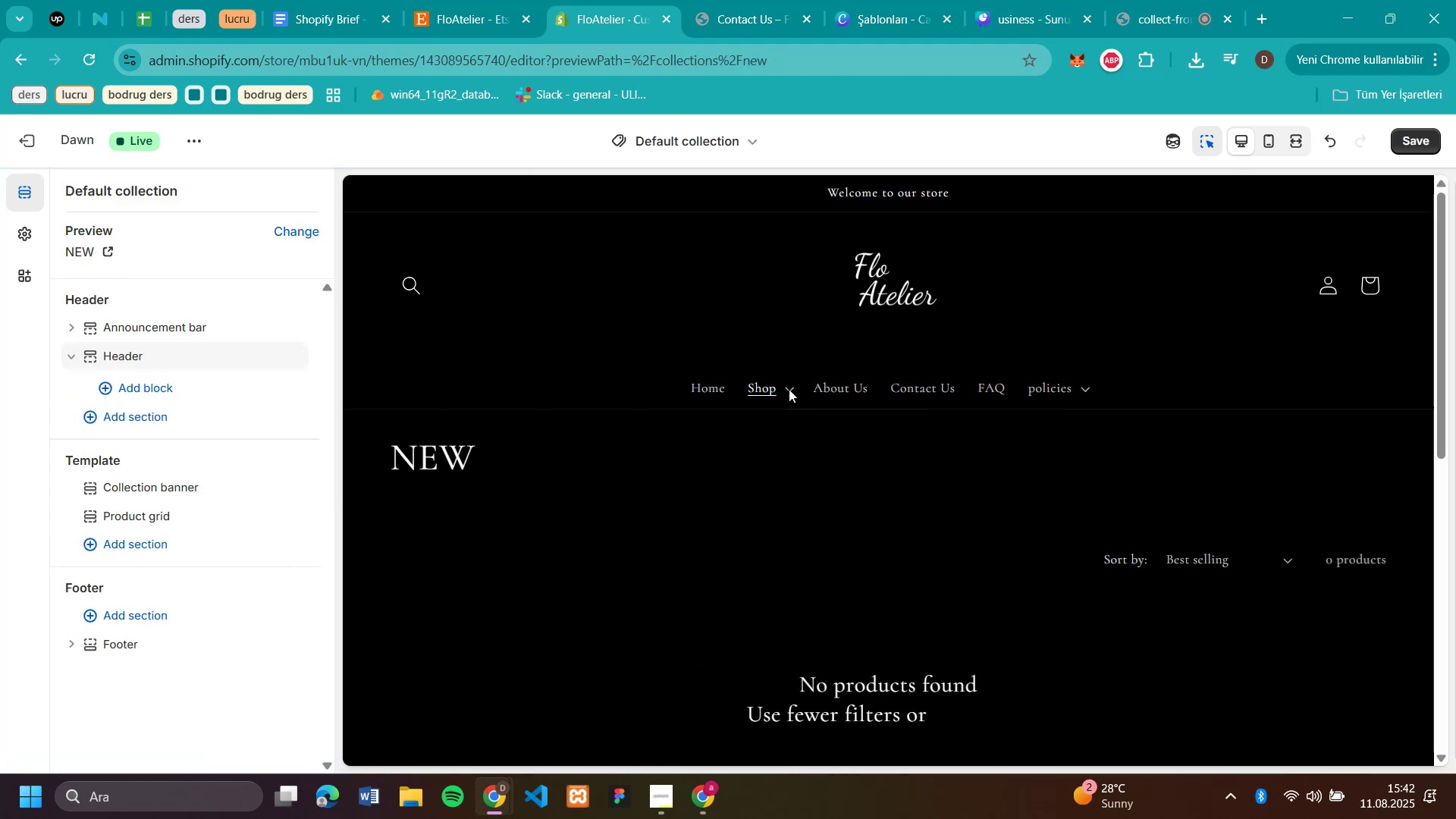 
left_click([705, 391])
 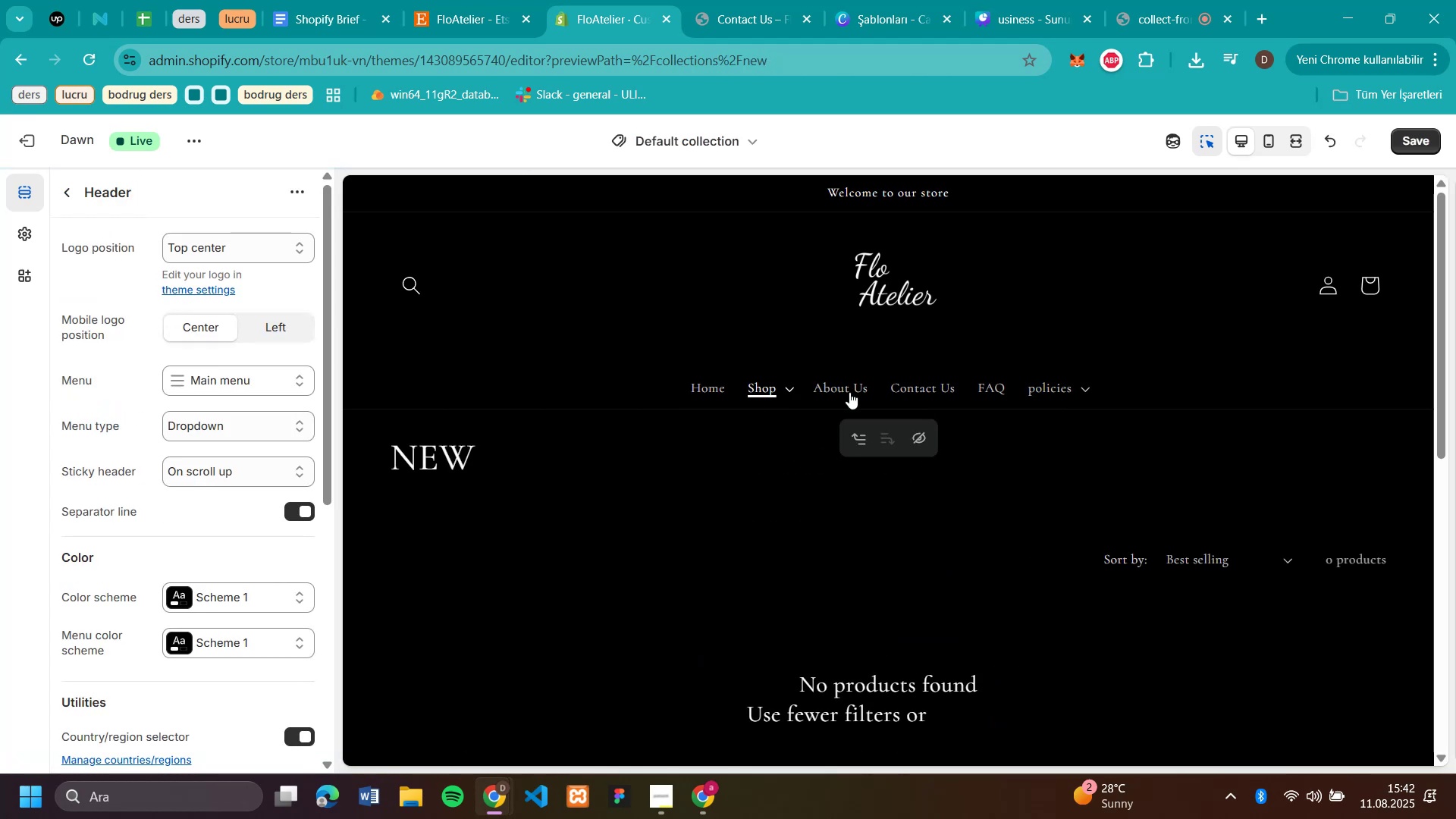 
left_click([849, 392])
 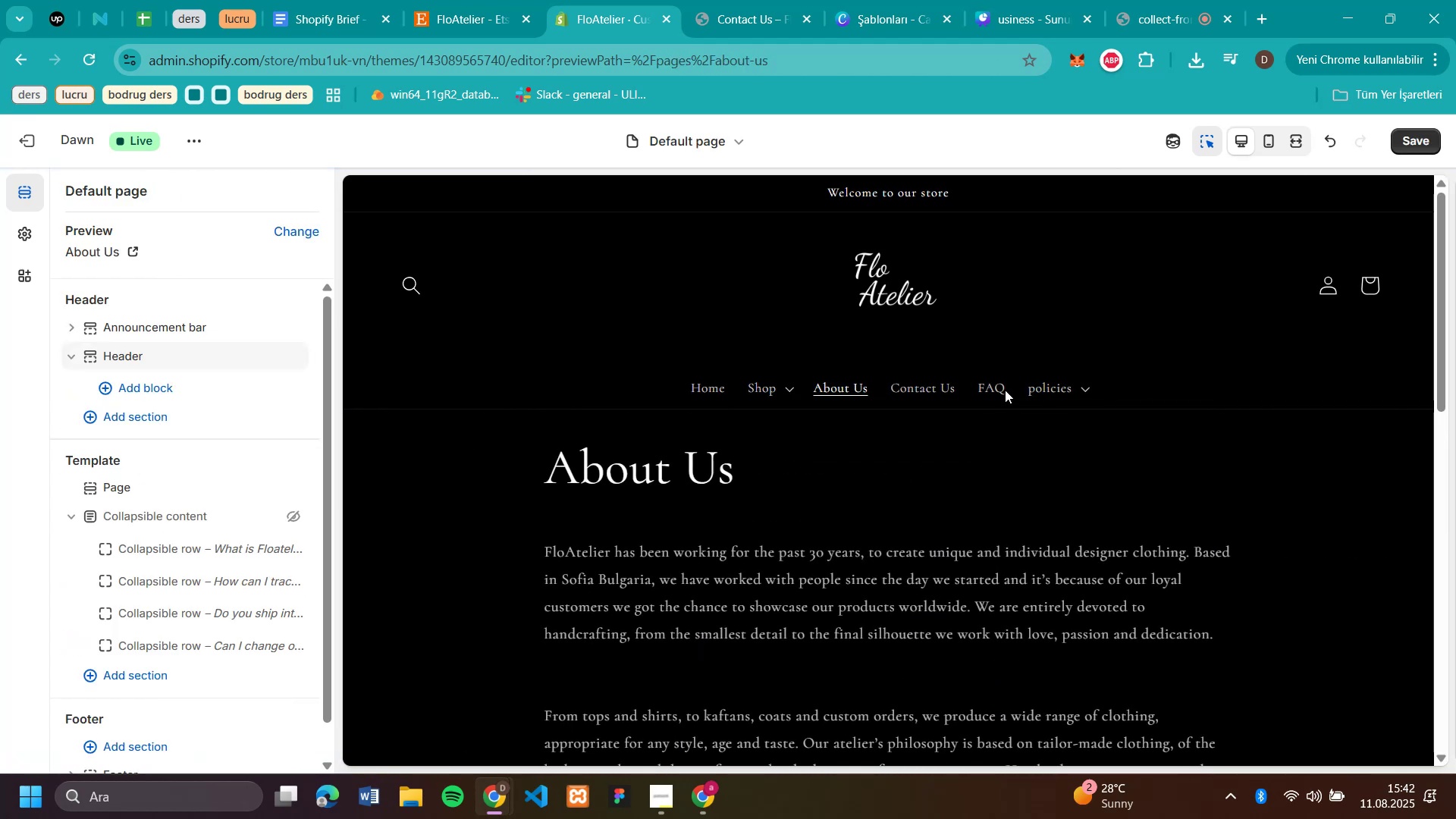 
left_click([1005, 390])
 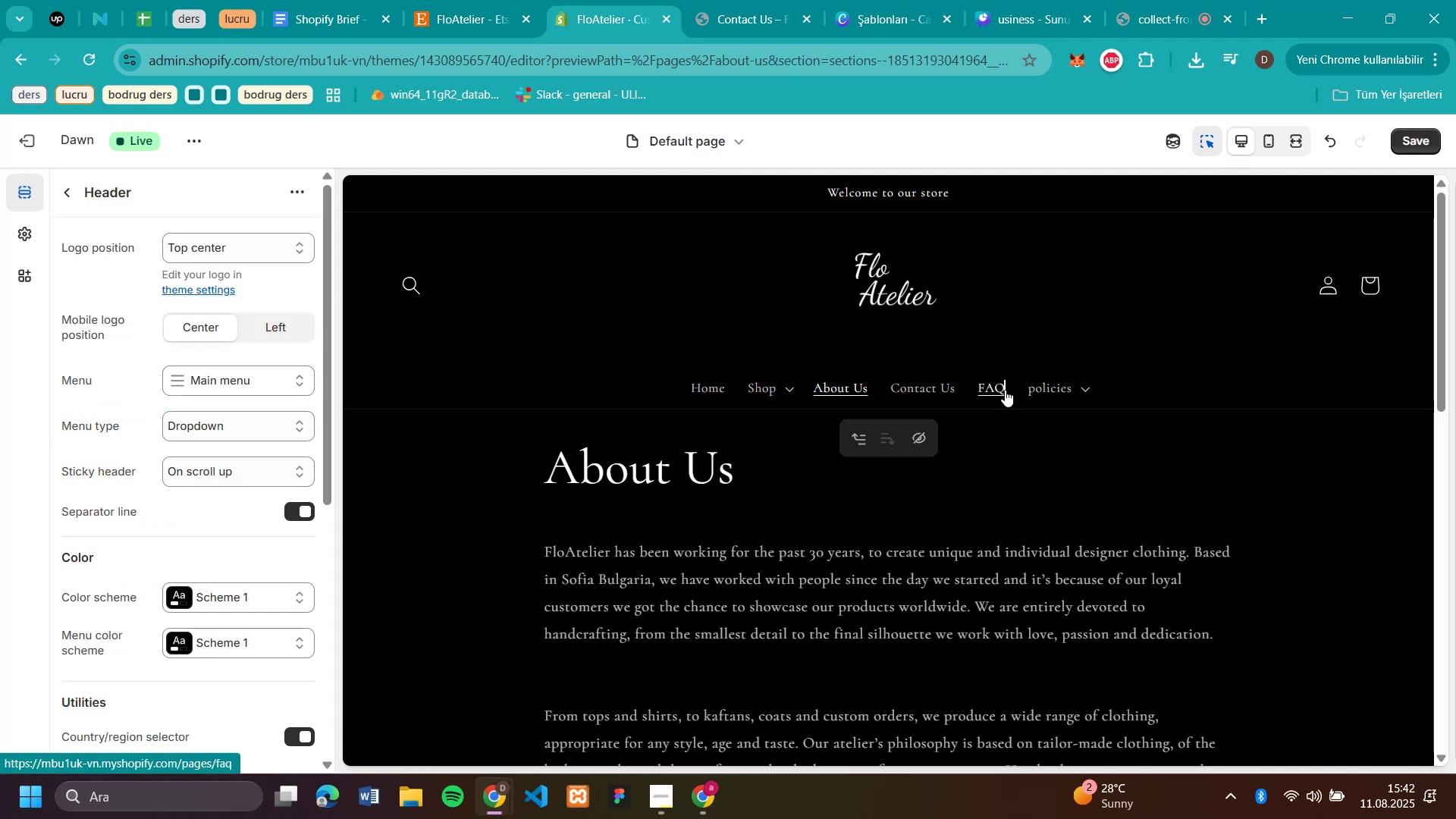 
left_click([1005, 390])
 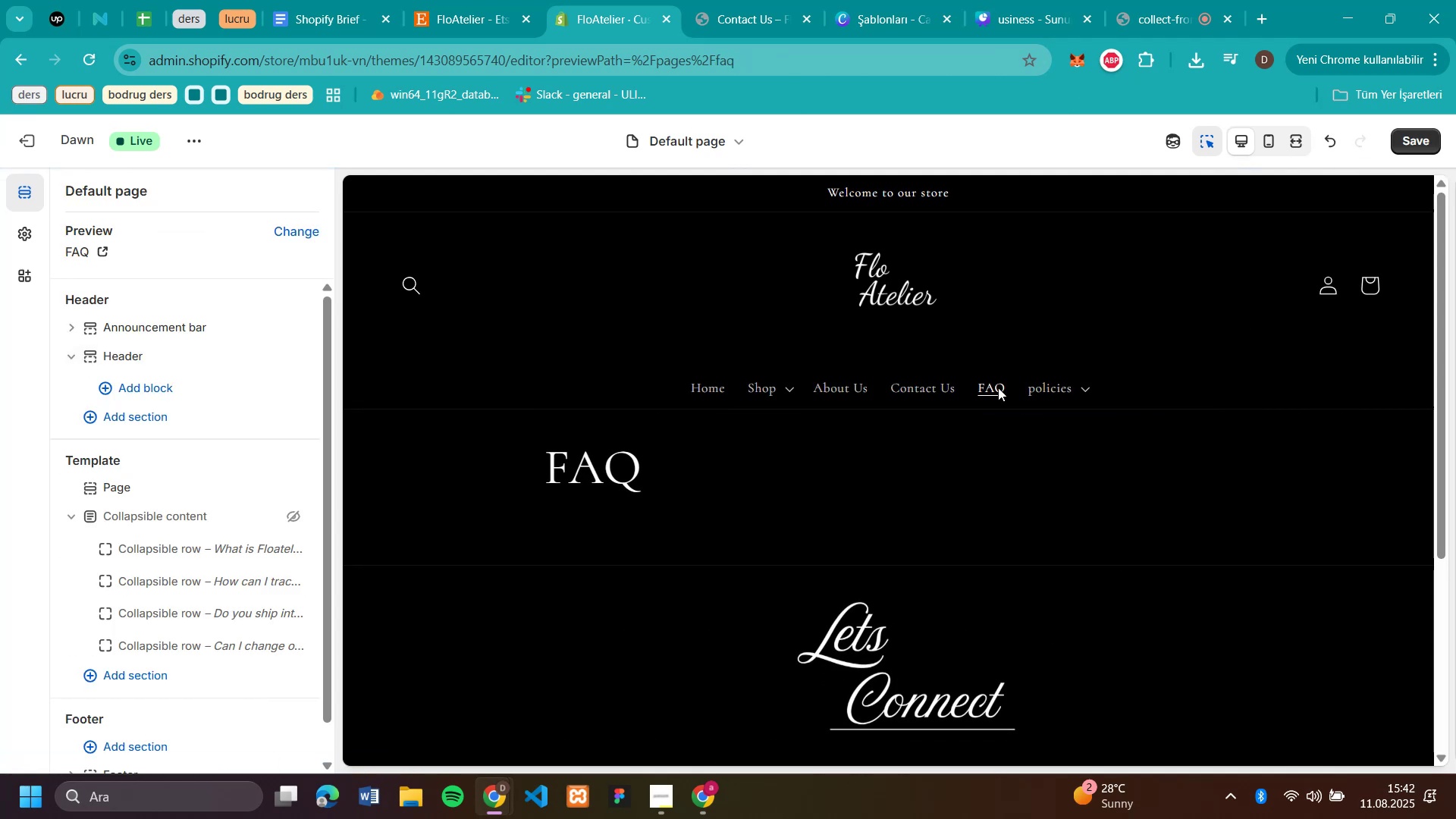 
wait(6.77)
 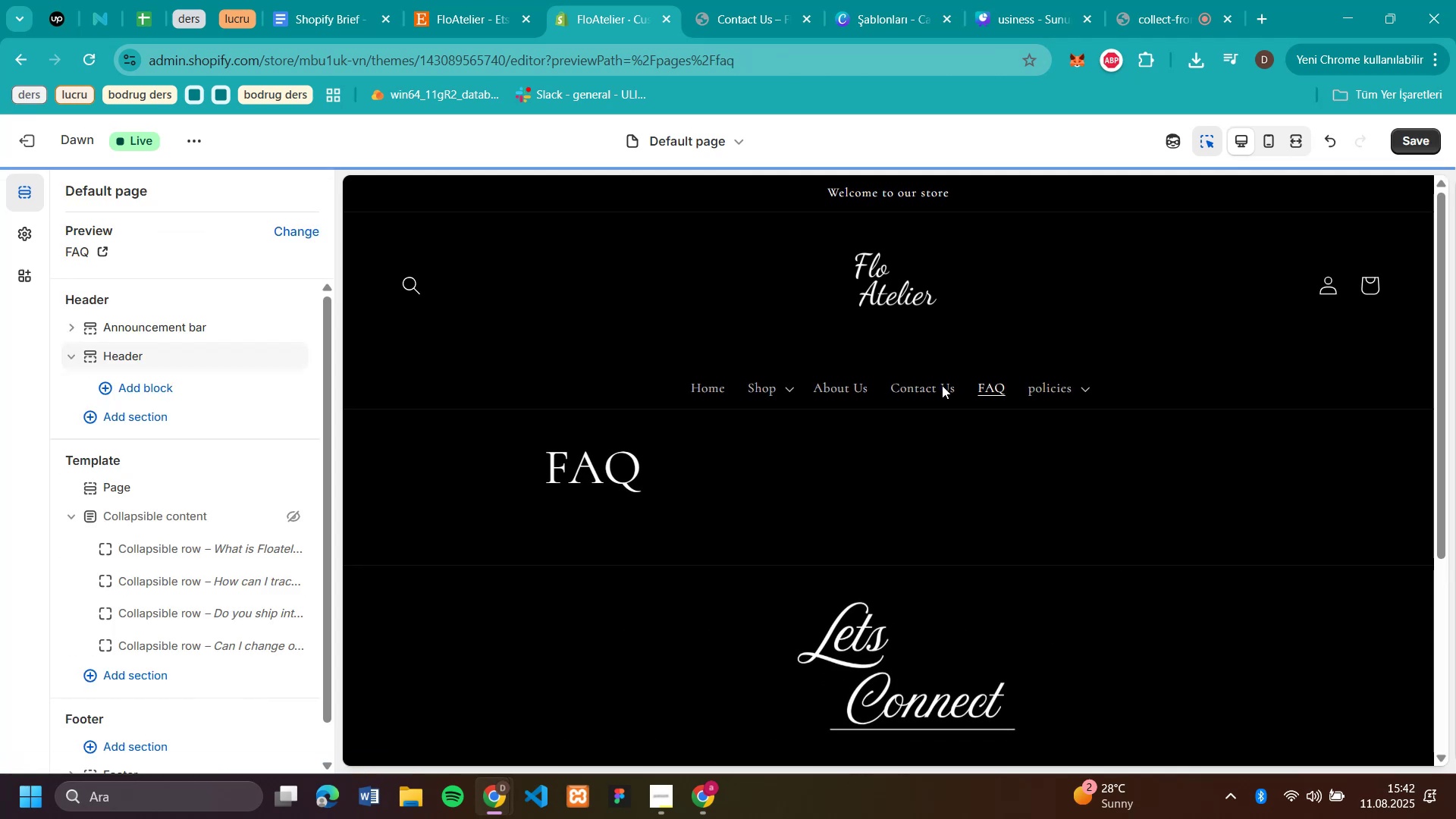 
left_click([298, 516])
 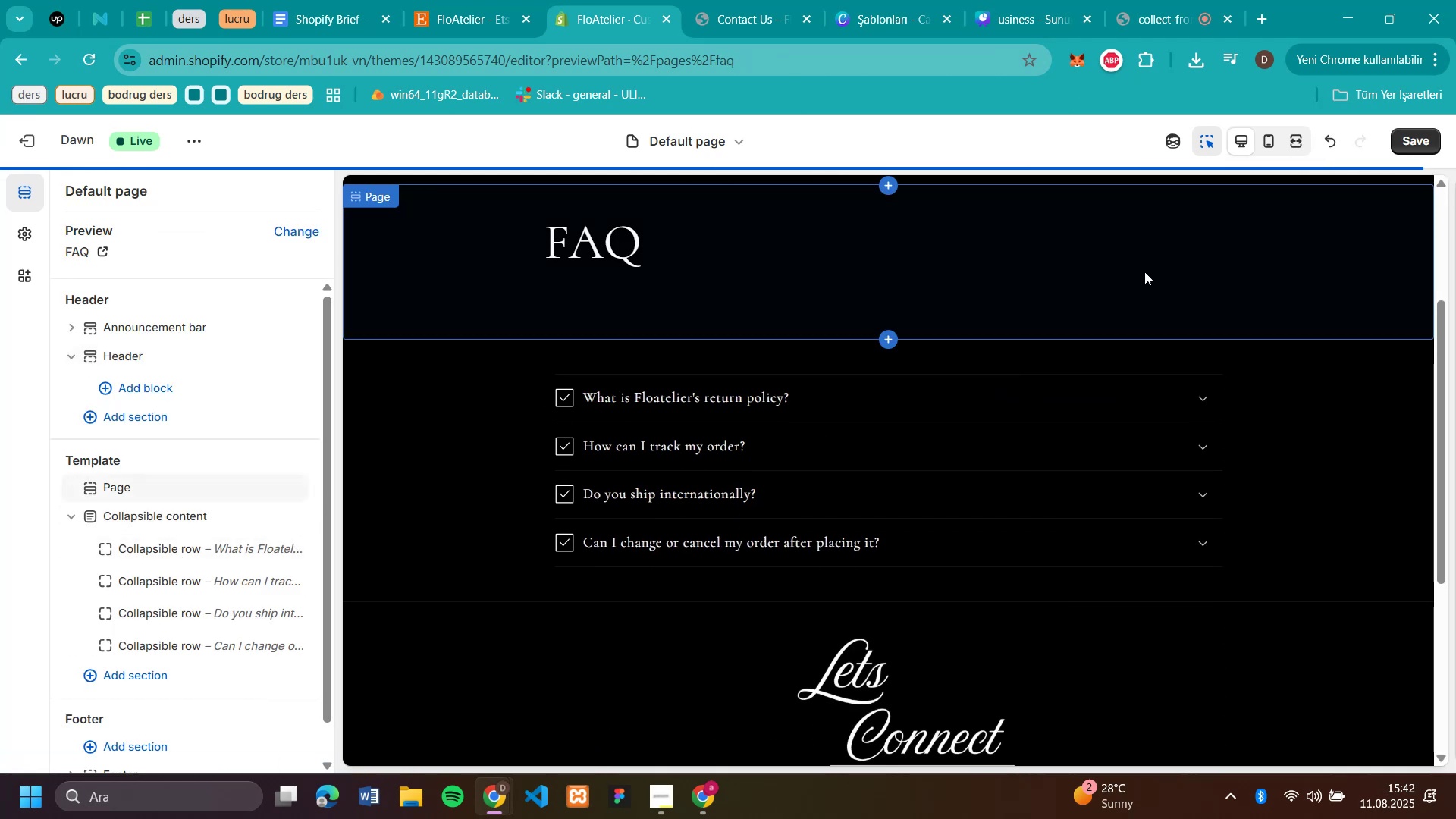 
scroll: coordinate [1322, 180], scroll_direction: up, amount: 3.0
 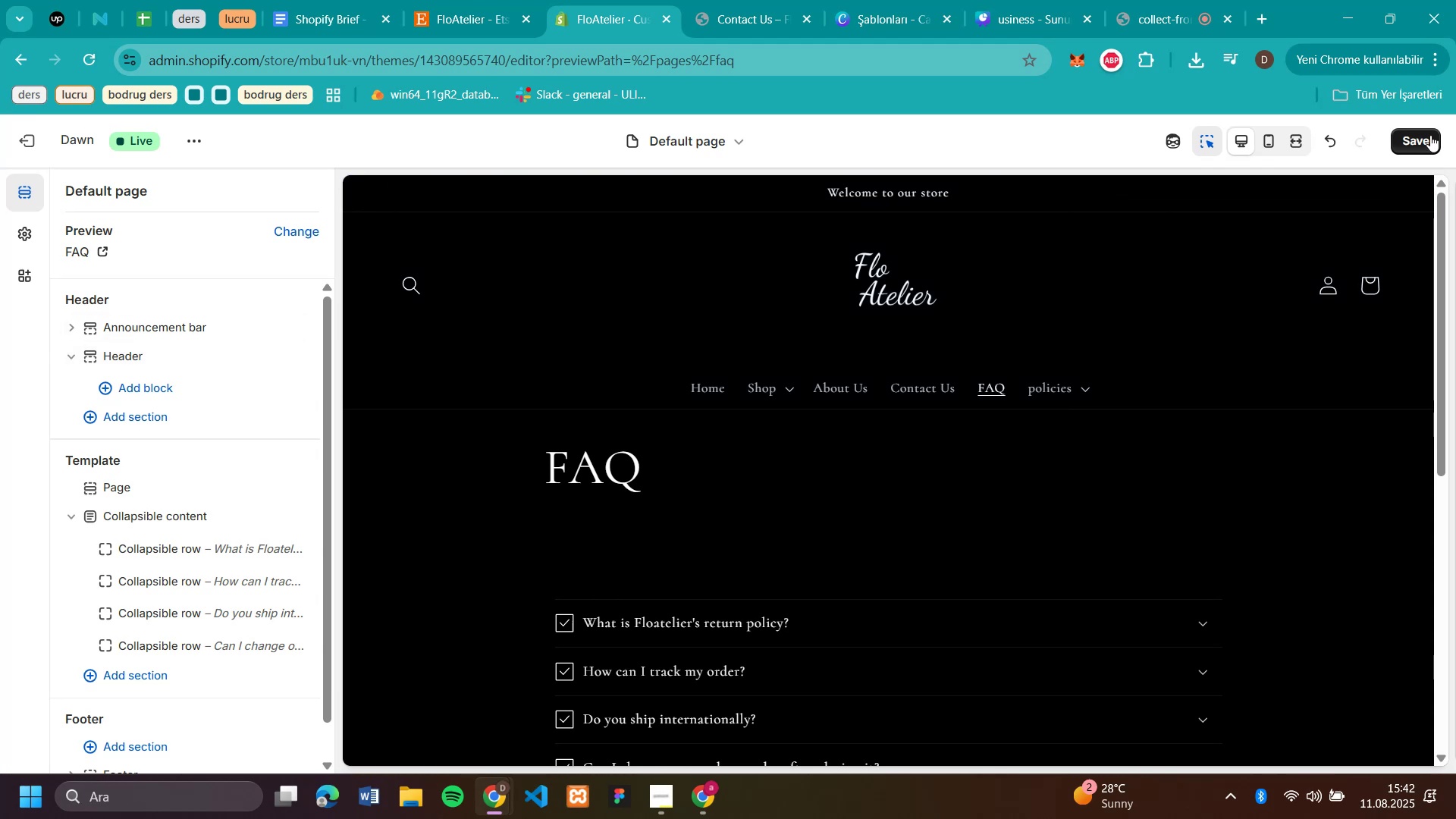 
left_click([1430, 135])
 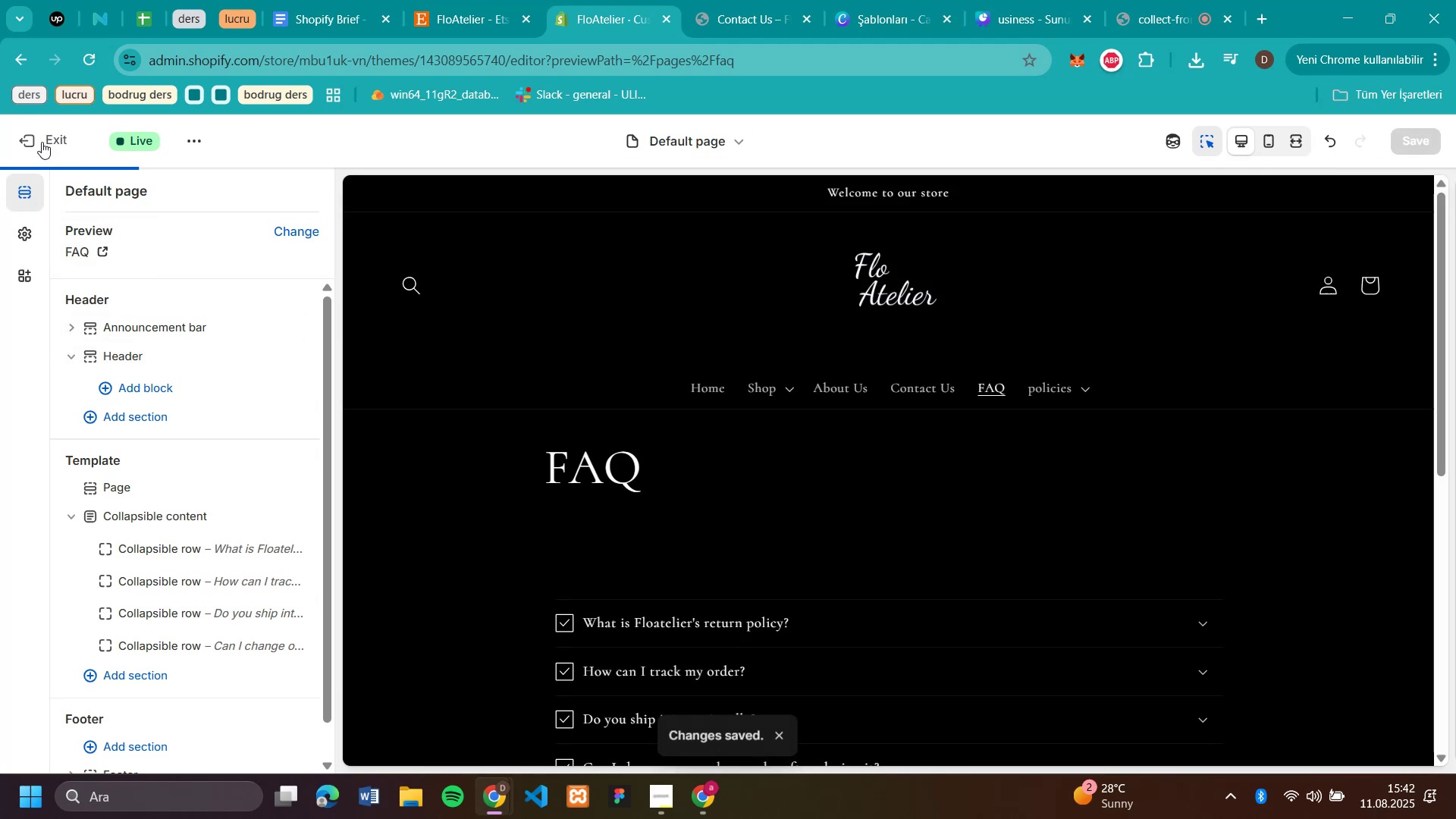 
left_click([42, 142])
 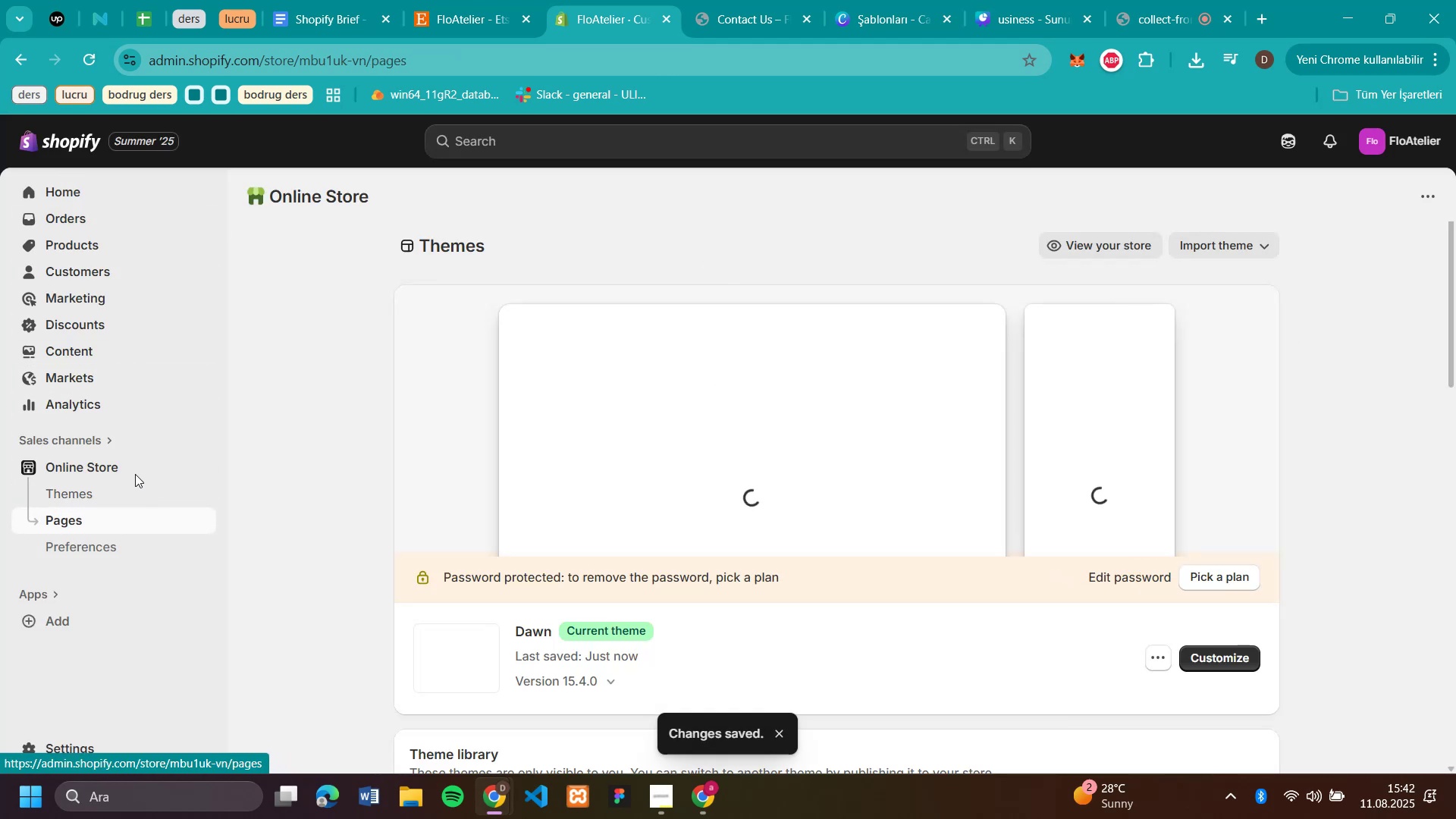 
mouse_move([416, 472])
 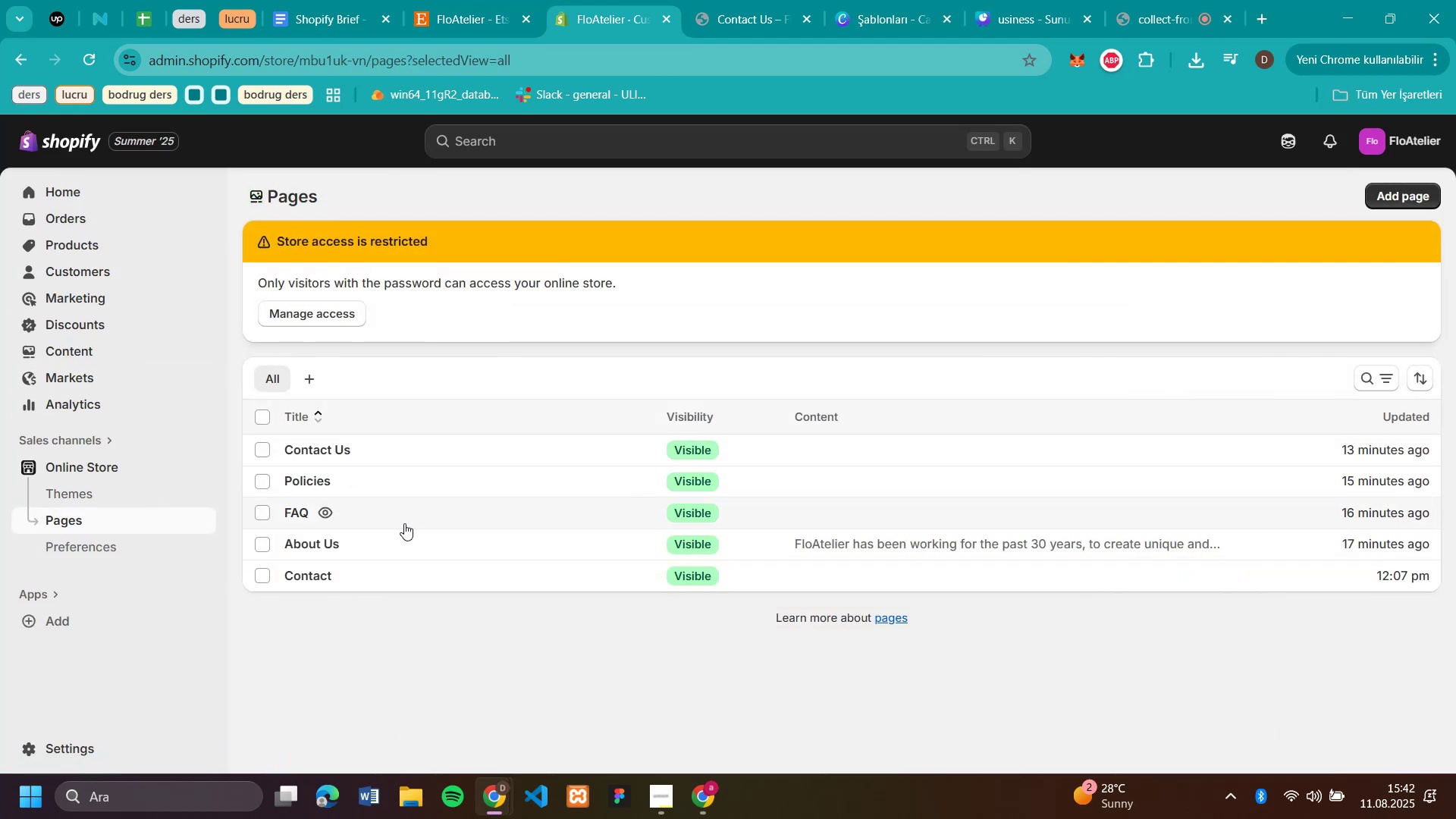 
left_click([404, 523])
 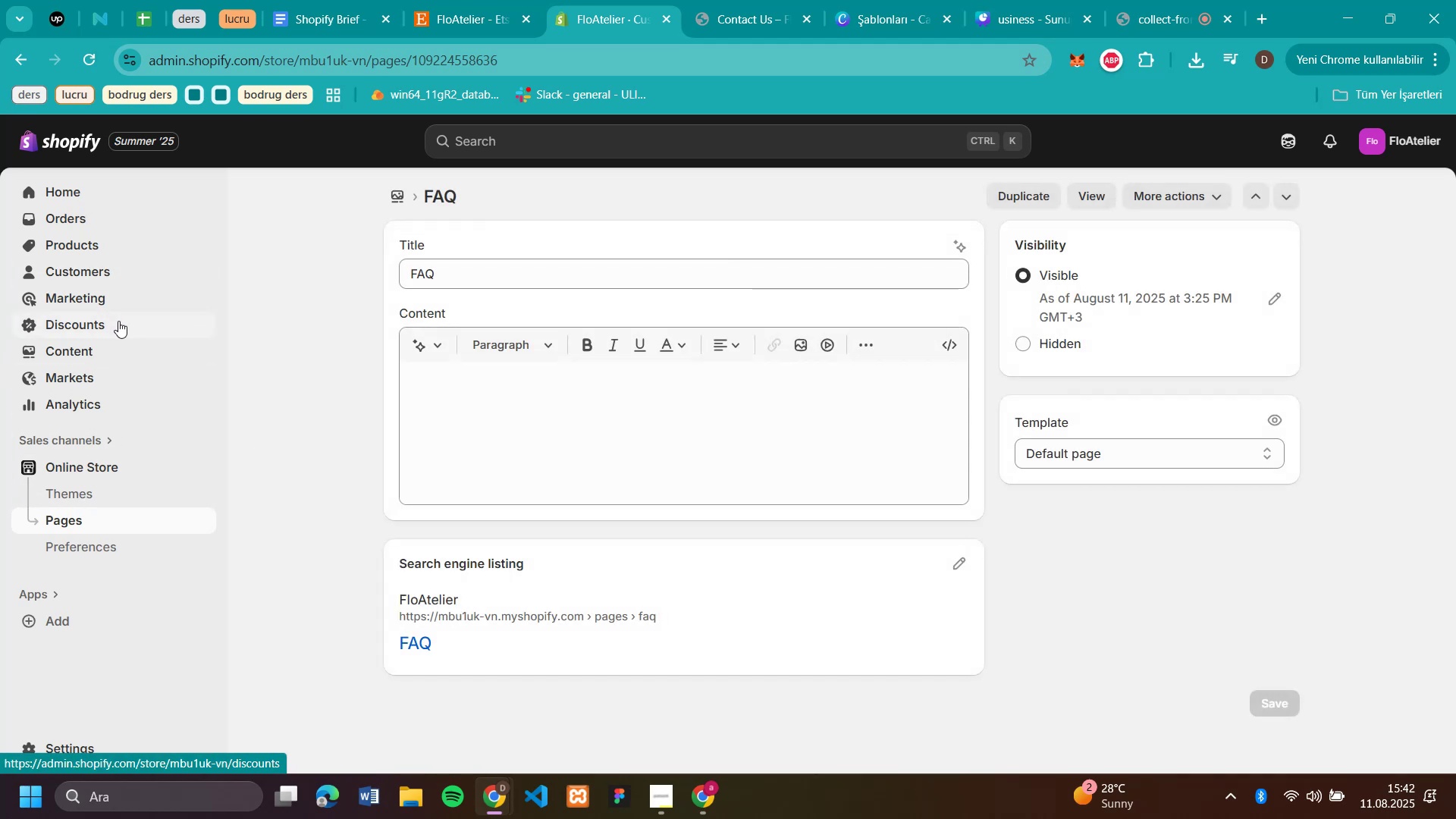 
wait(5.16)
 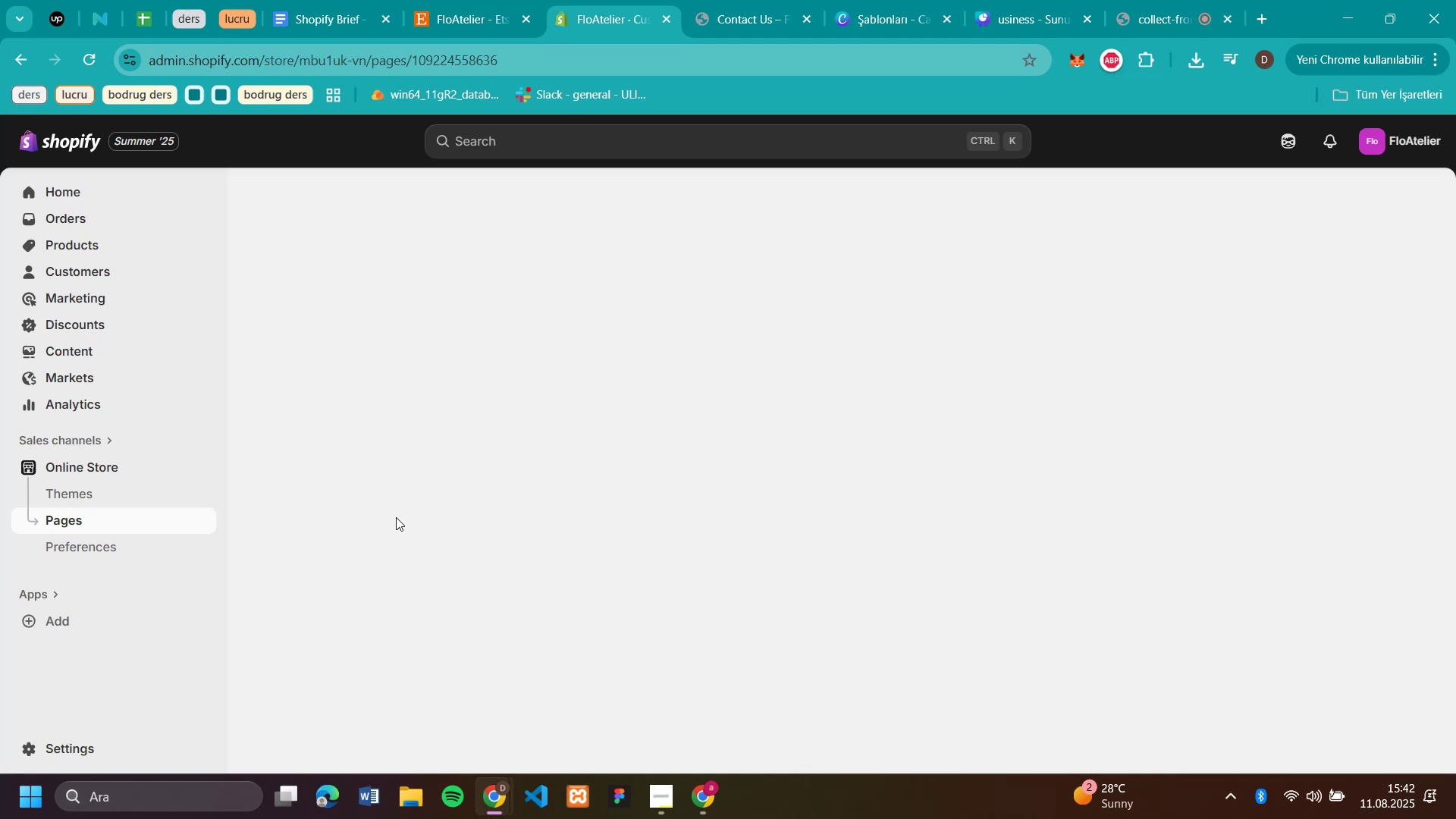 
left_click([113, 355])
 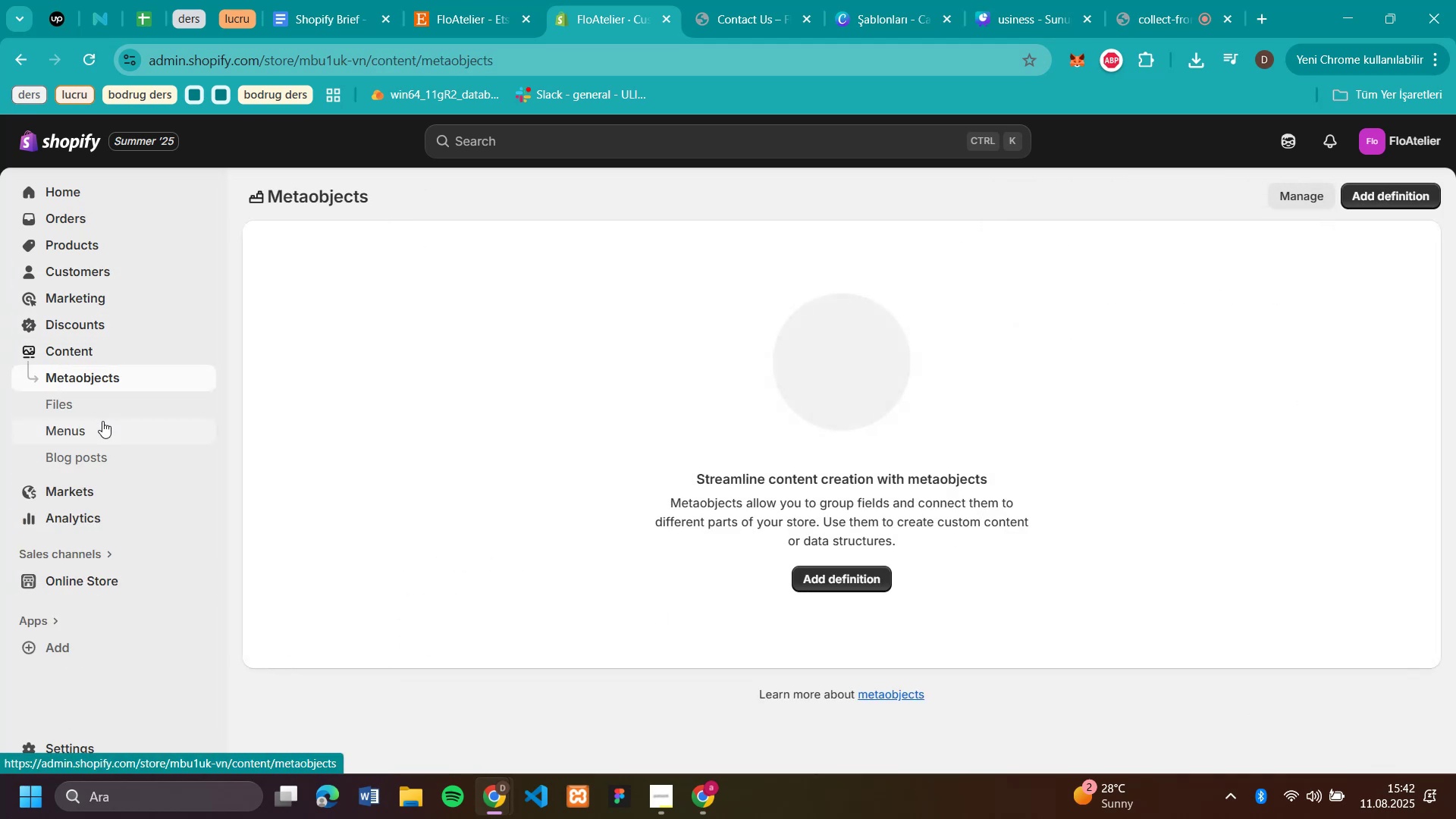 
left_click([101, 431])
 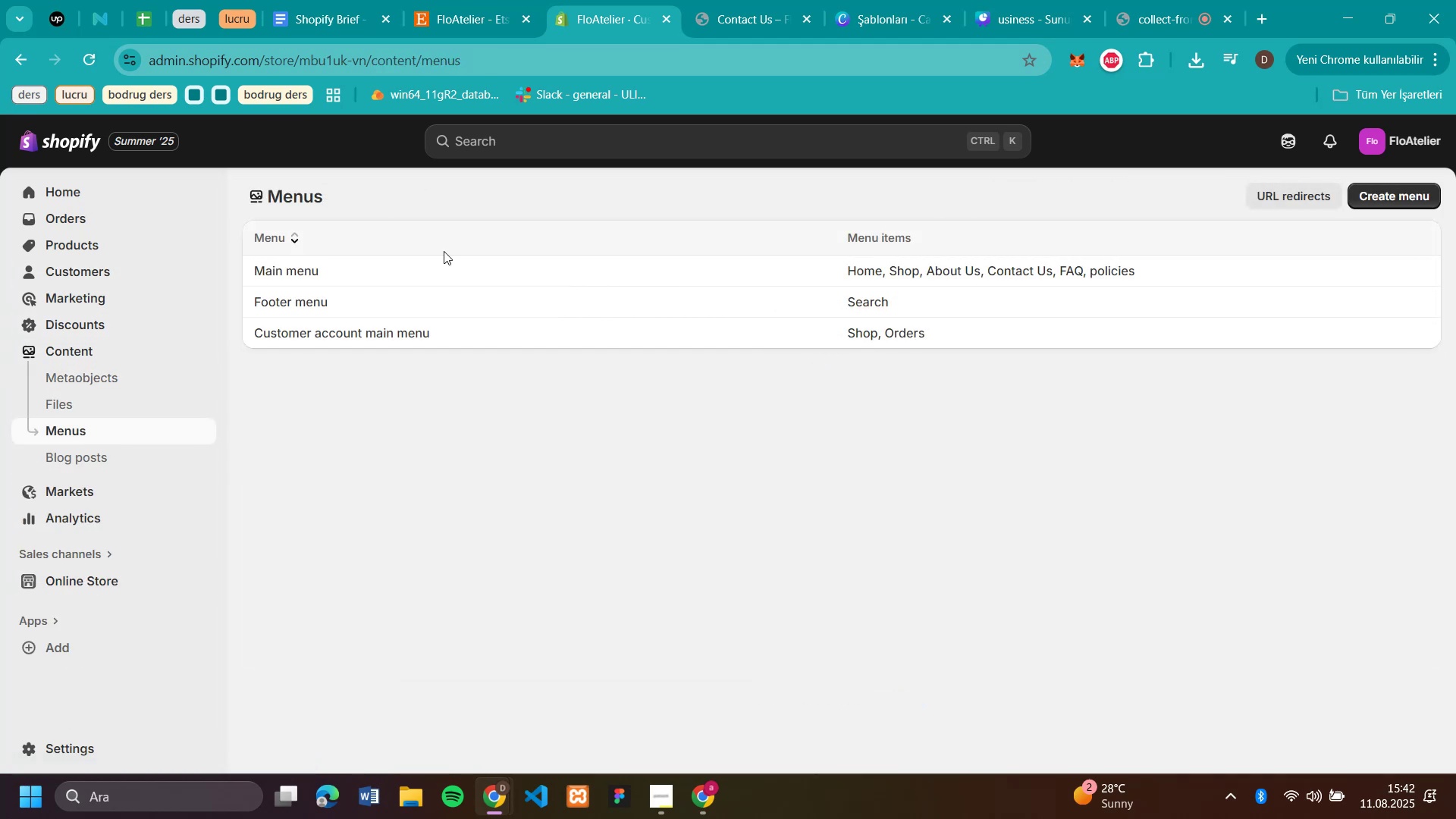 
left_click([443, 271])
 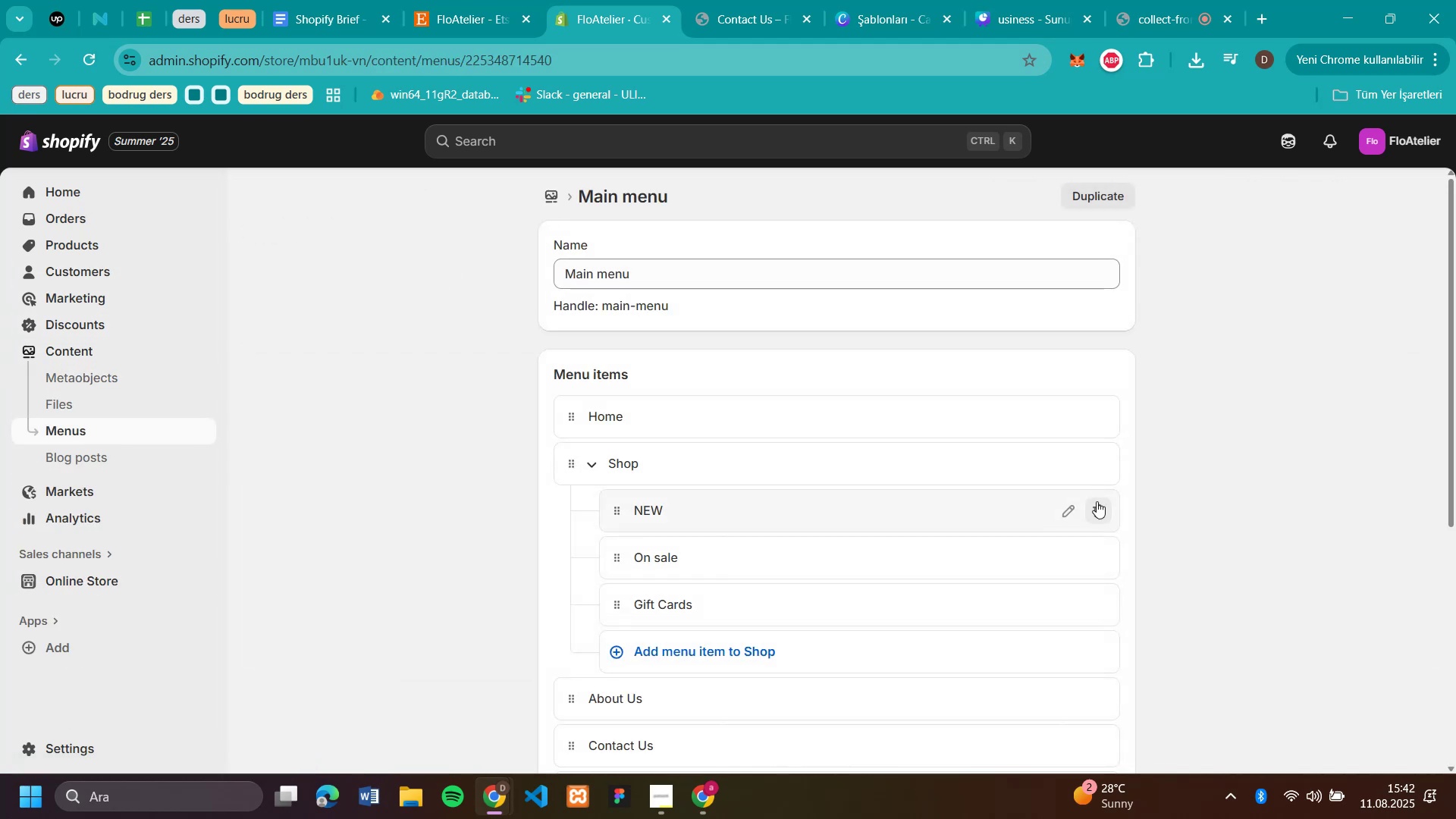 
scroll: coordinate [821, 440], scroll_direction: down, amount: 4.0
 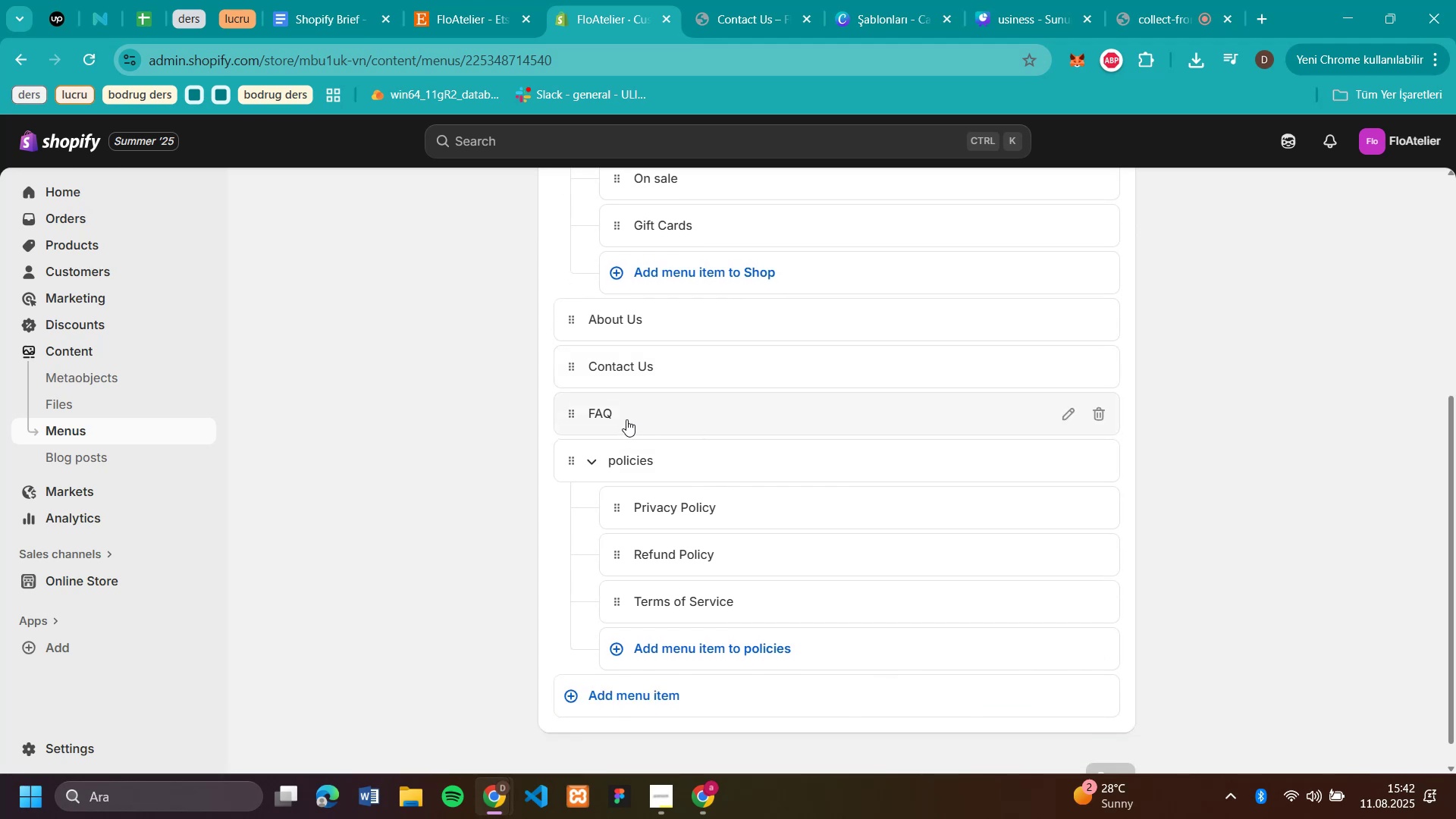 
left_click([626, 419])
 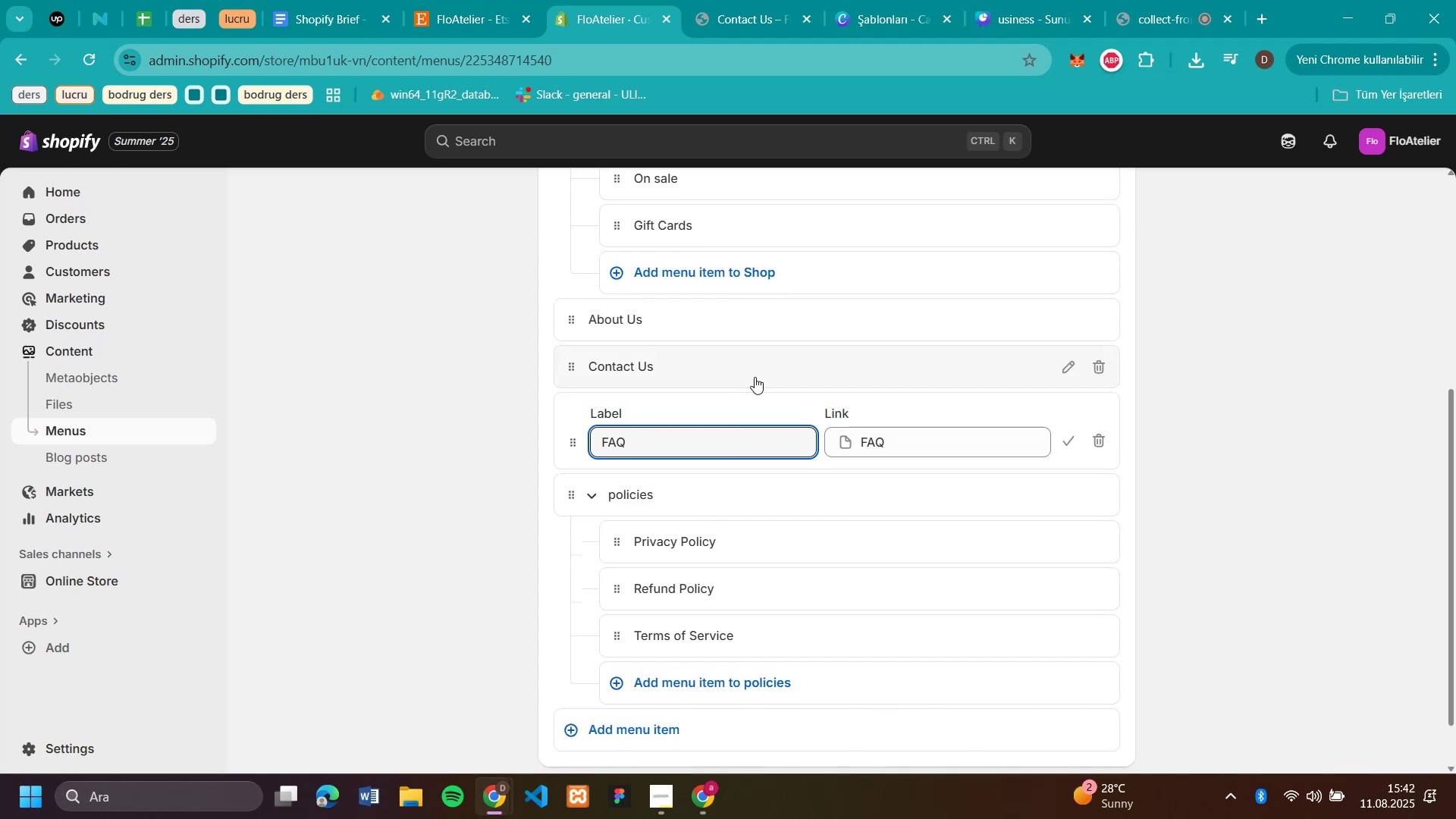 
left_click([696, 359])
 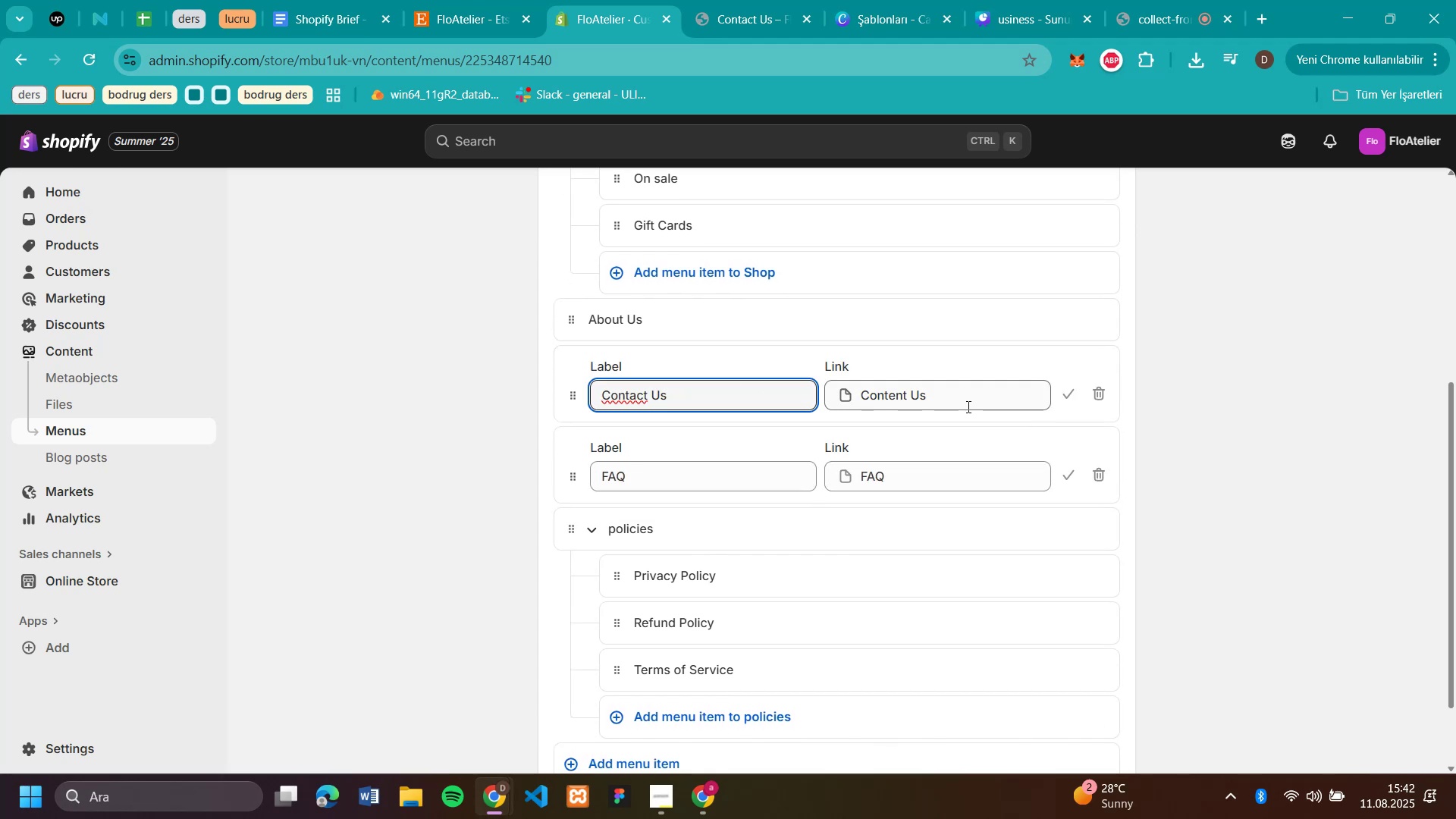 
left_click([962, 403])
 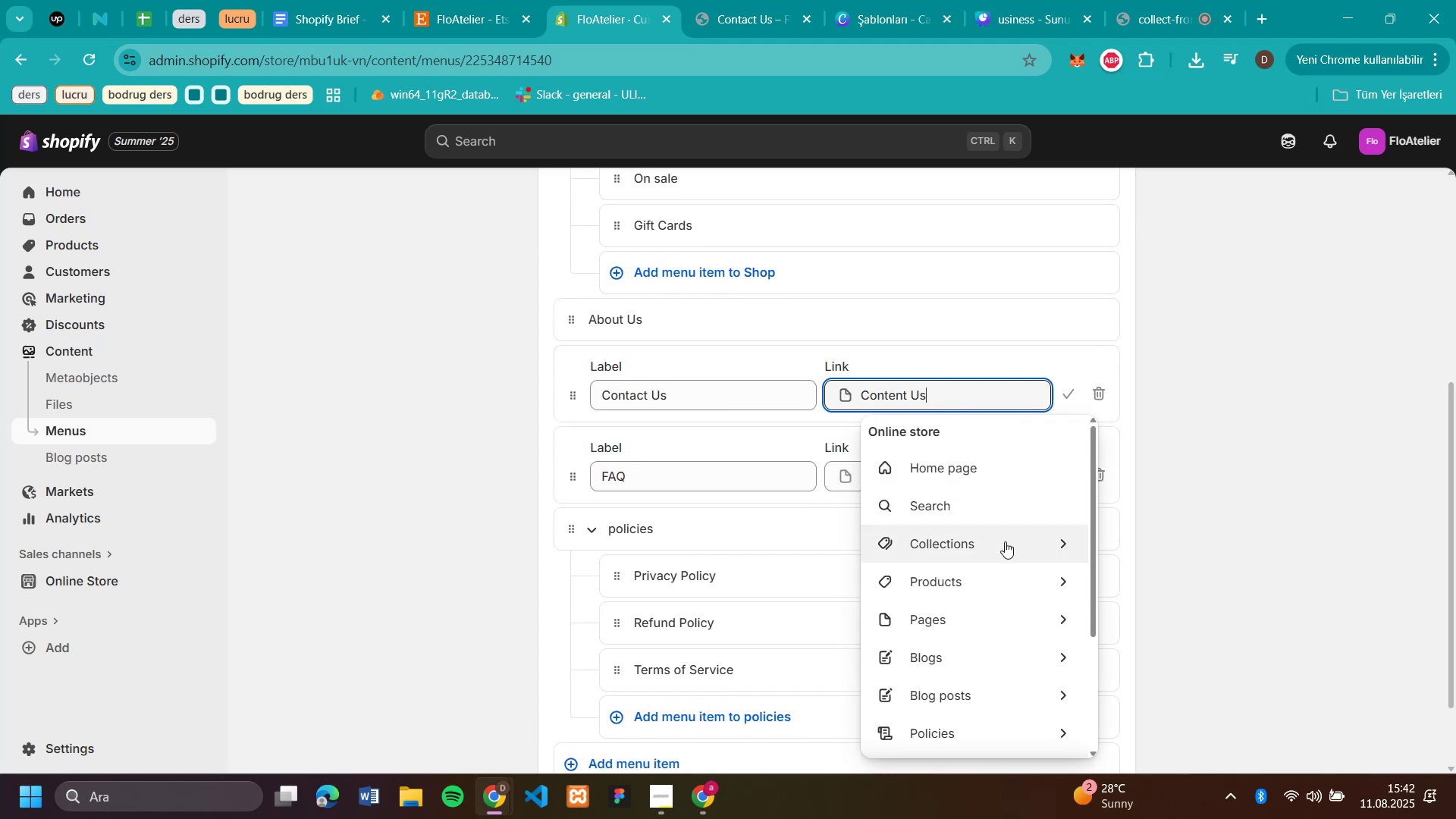 
wait(7.33)
 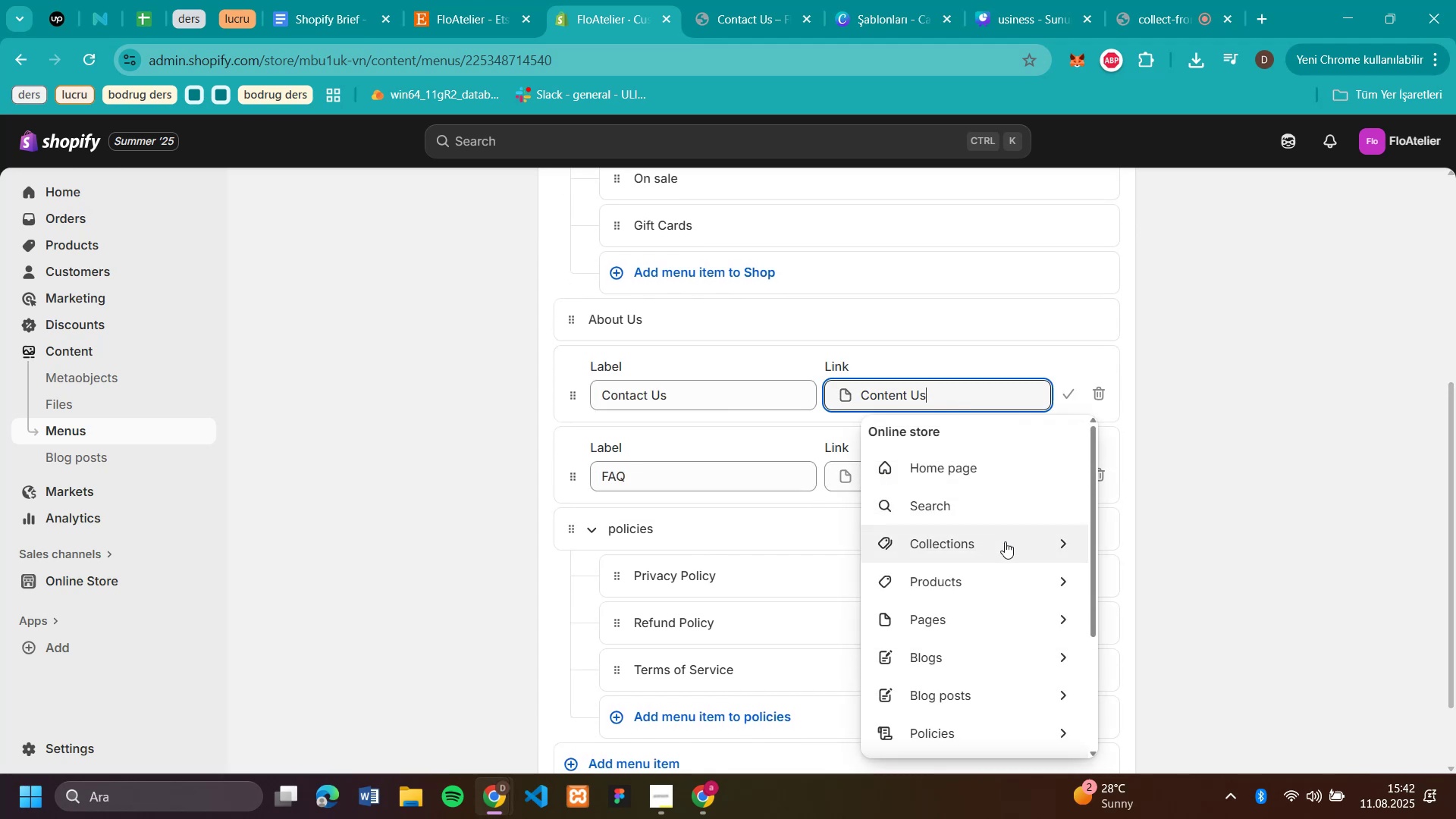 
left_click([1018, 613])
 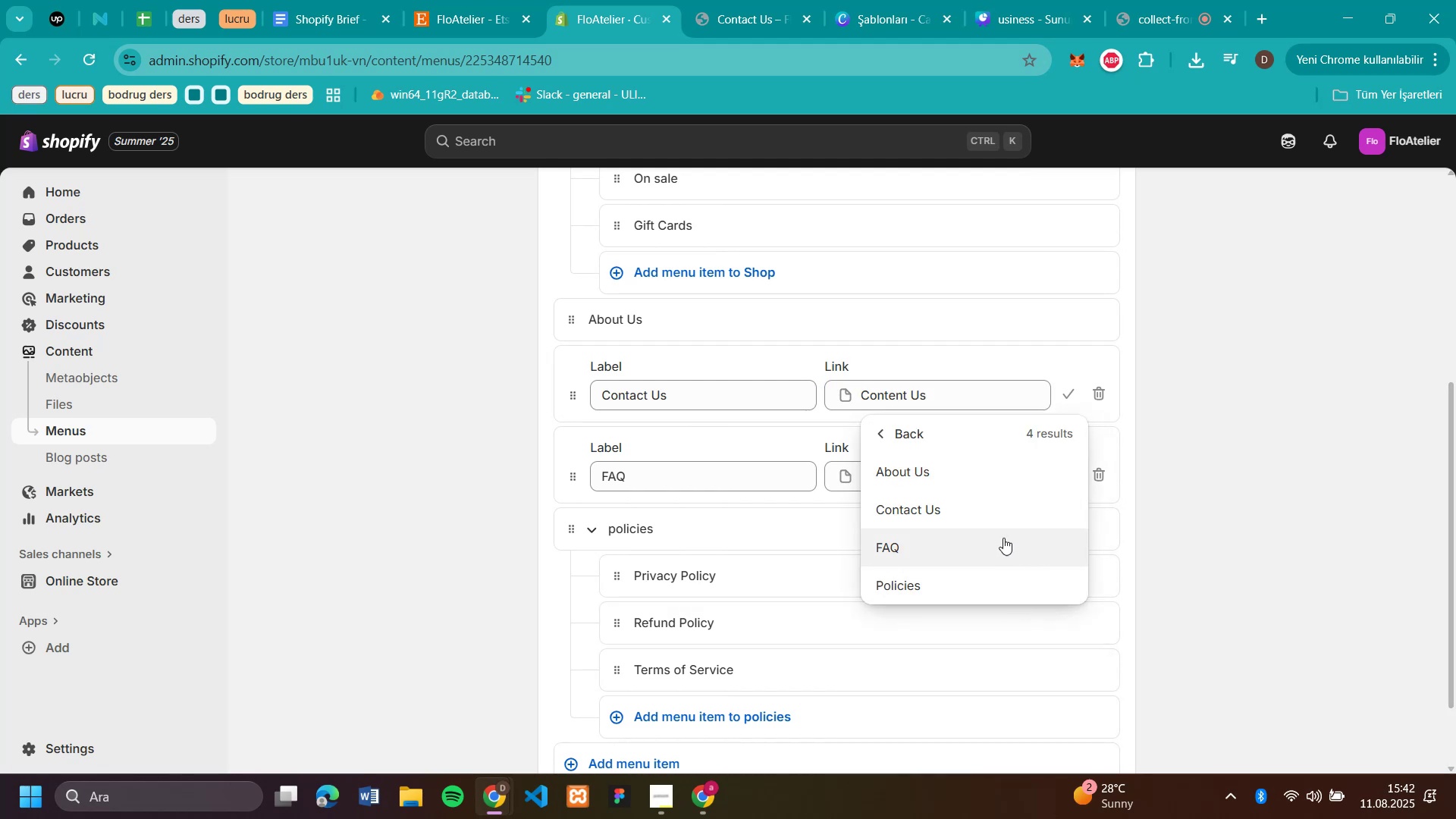 
left_click([966, 509])
 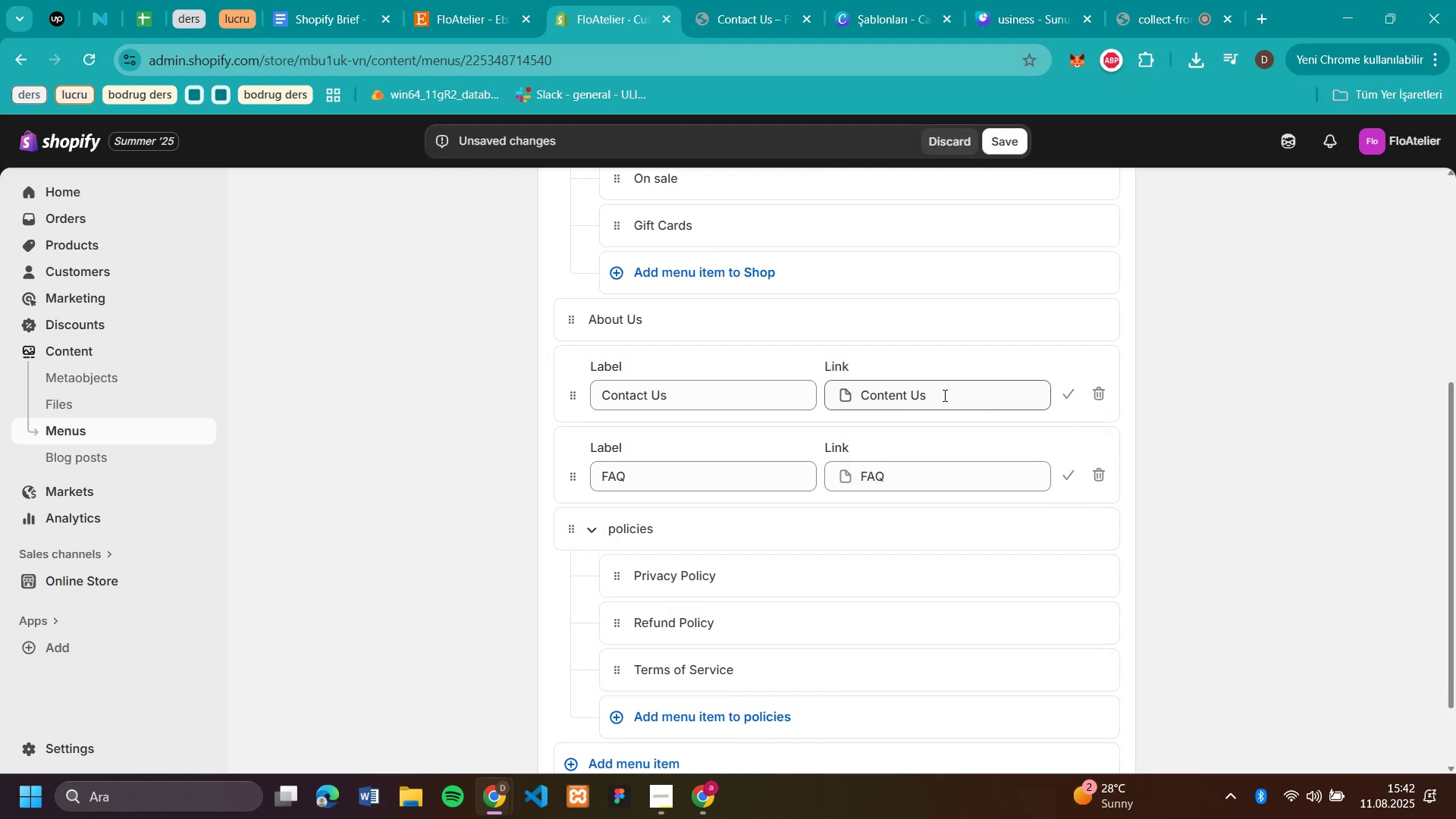 
left_click([943, 395])
 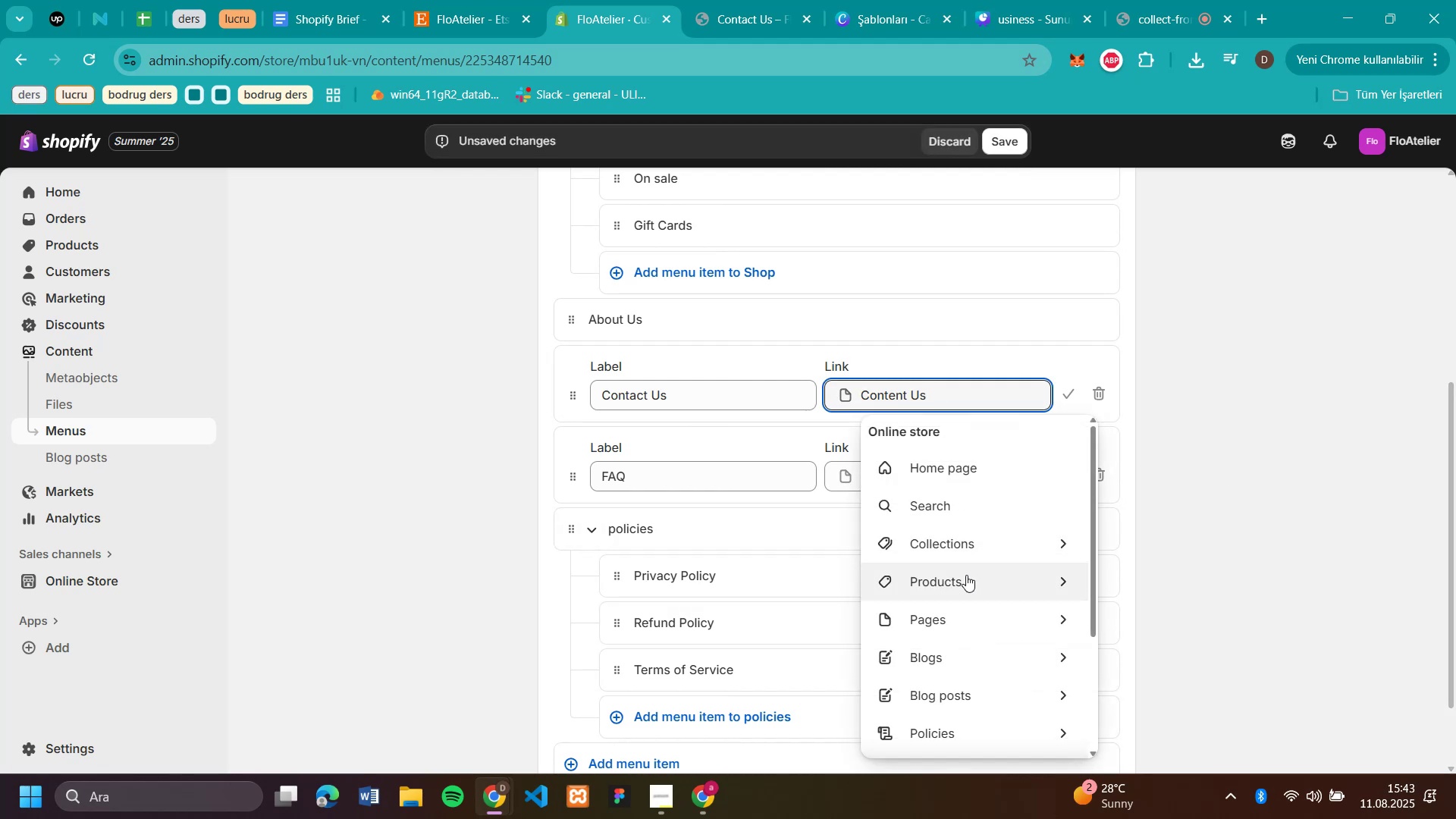 
left_click([975, 623])
 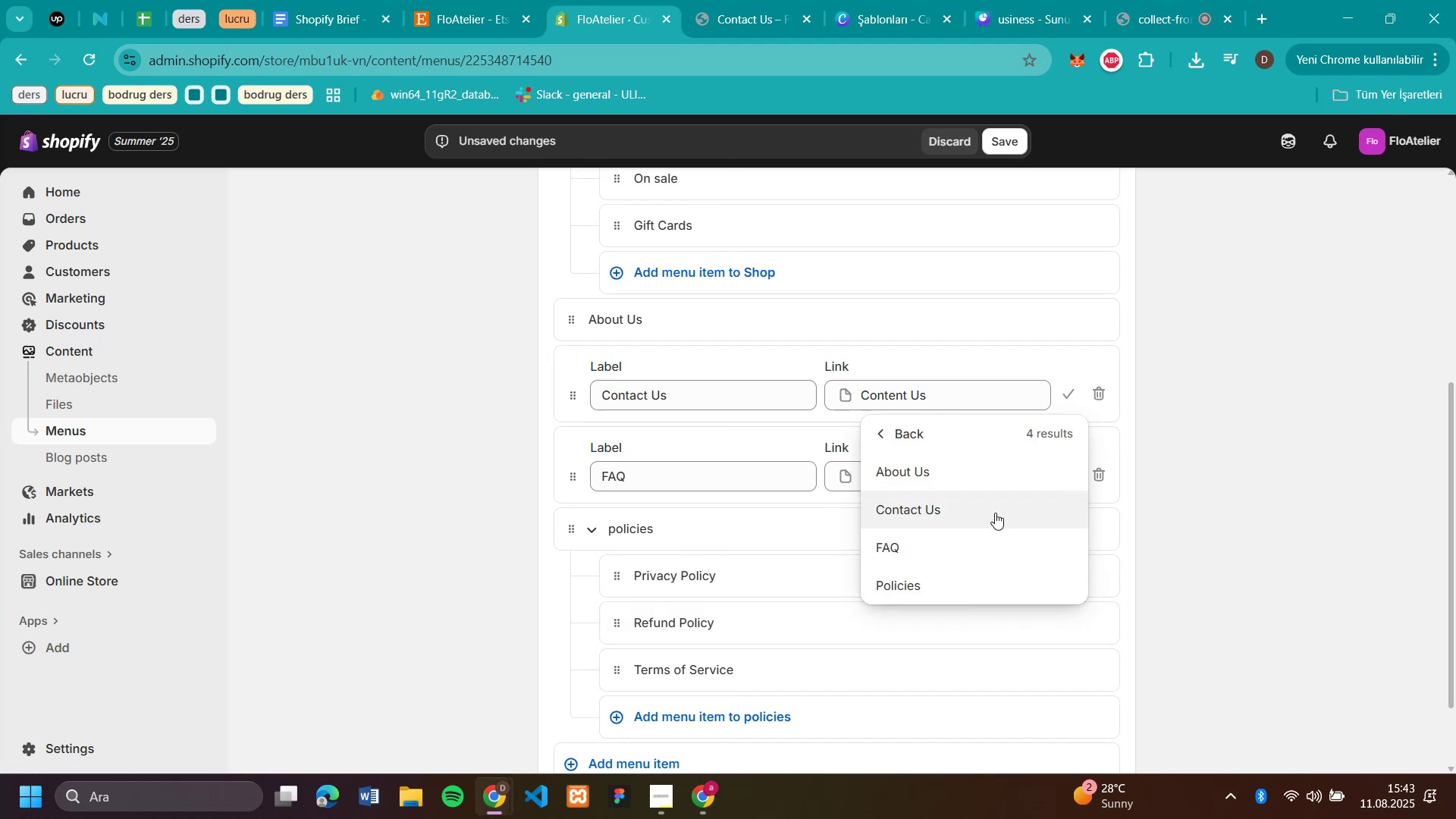 
left_click([980, 497])
 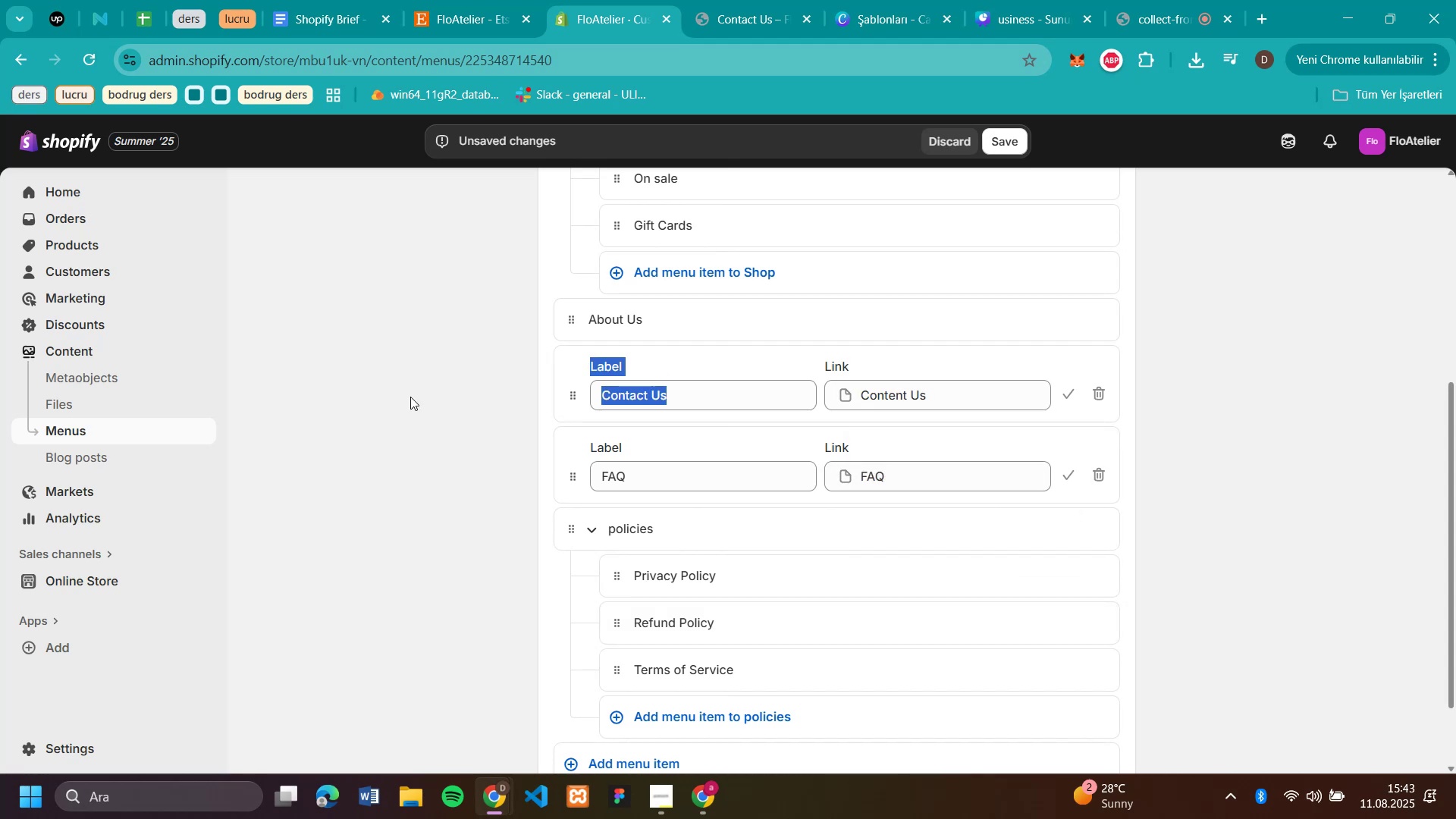 
wait(5.2)
 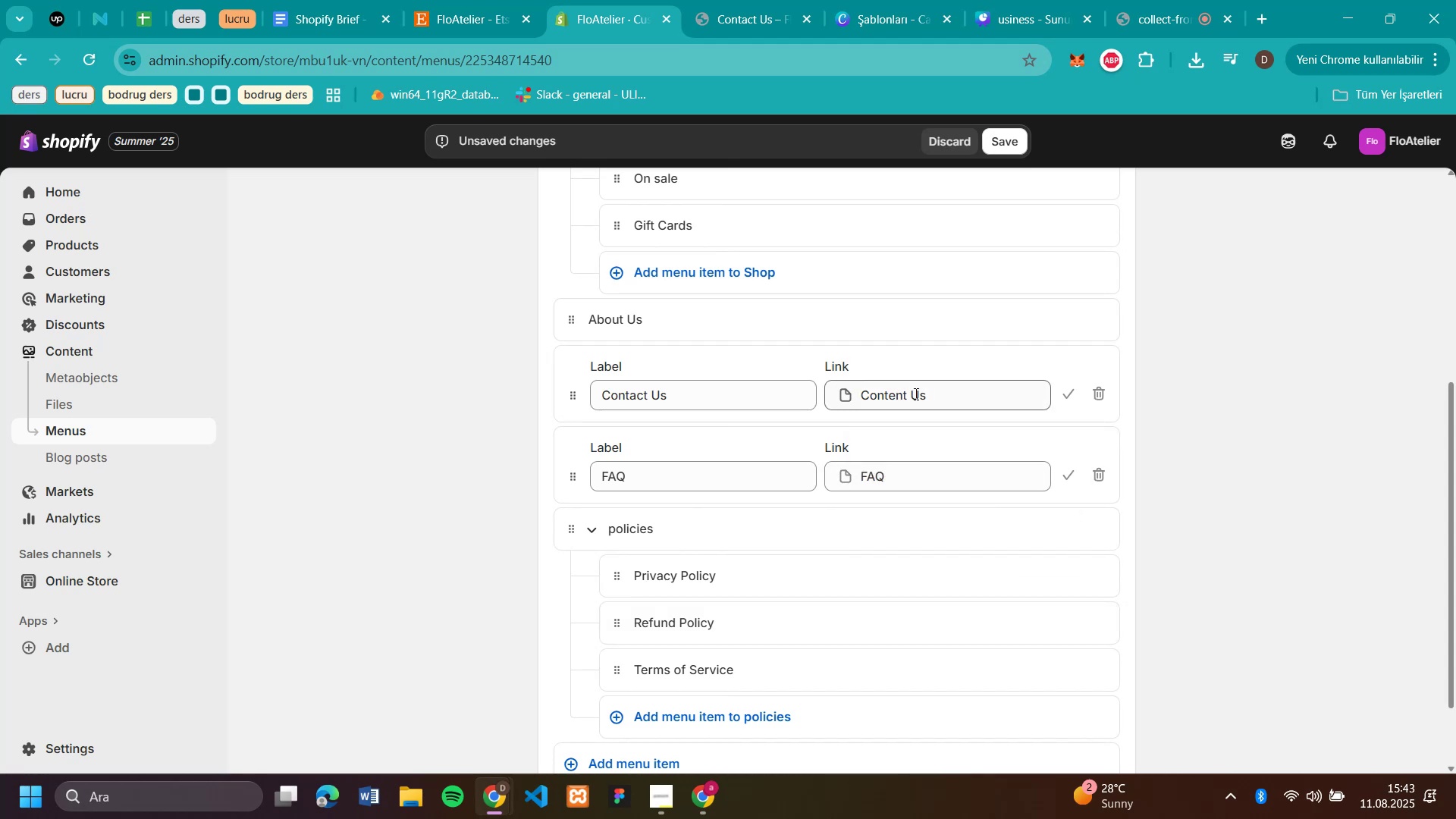 
left_click([1105, 397])
 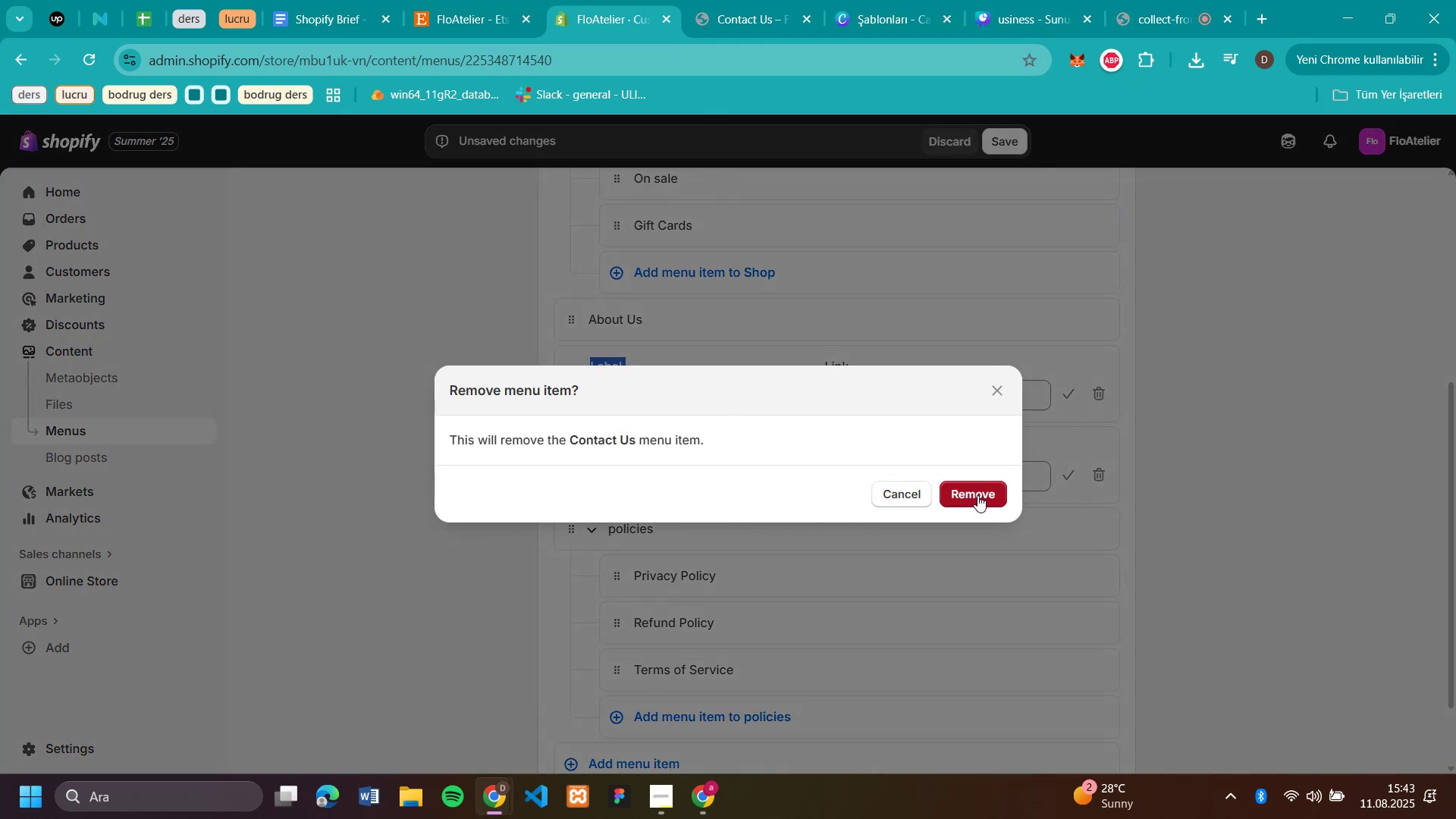 
left_click([977, 495])
 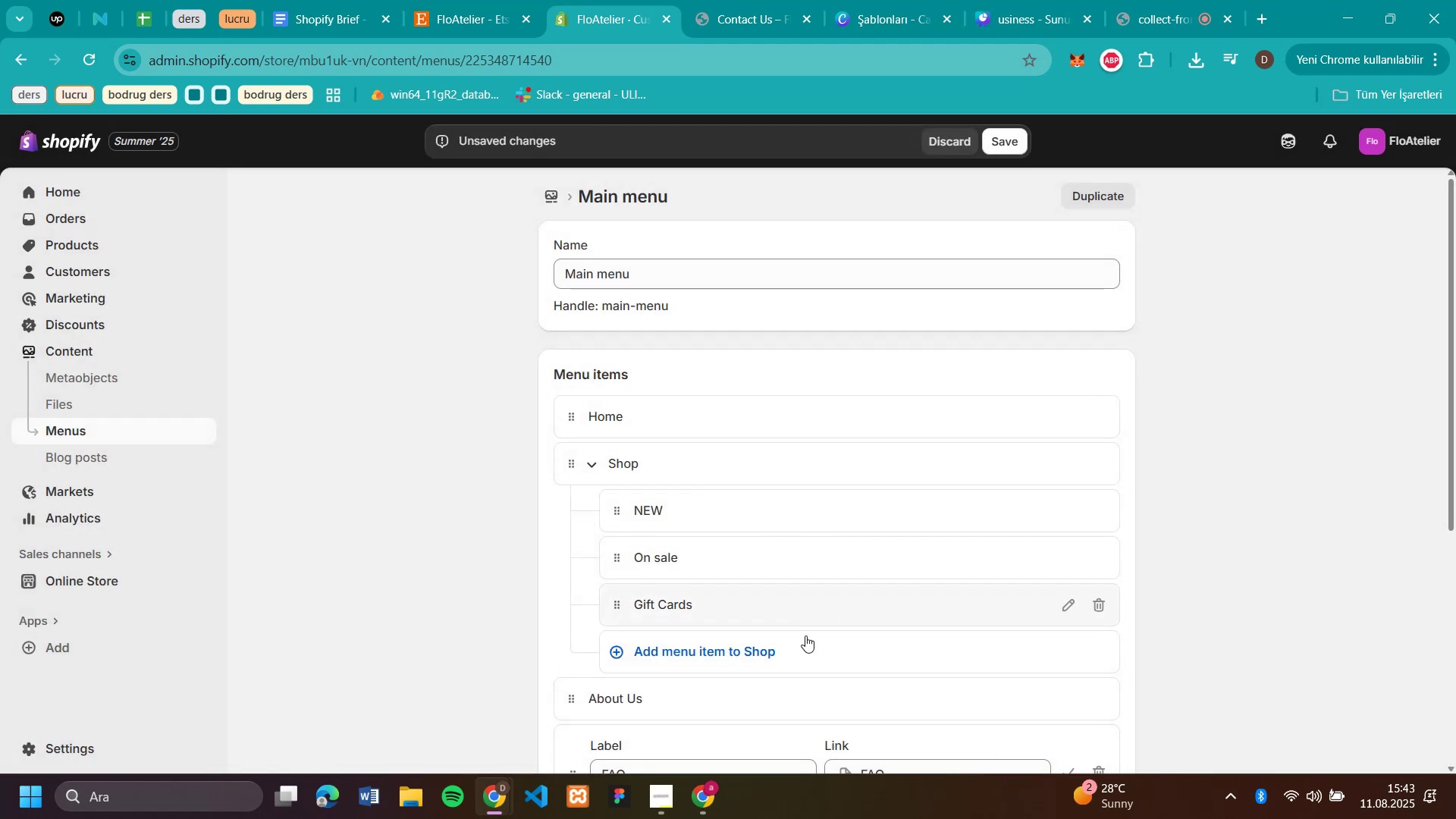 
scroll: coordinate [797, 593], scroll_direction: down, amount: 4.0
 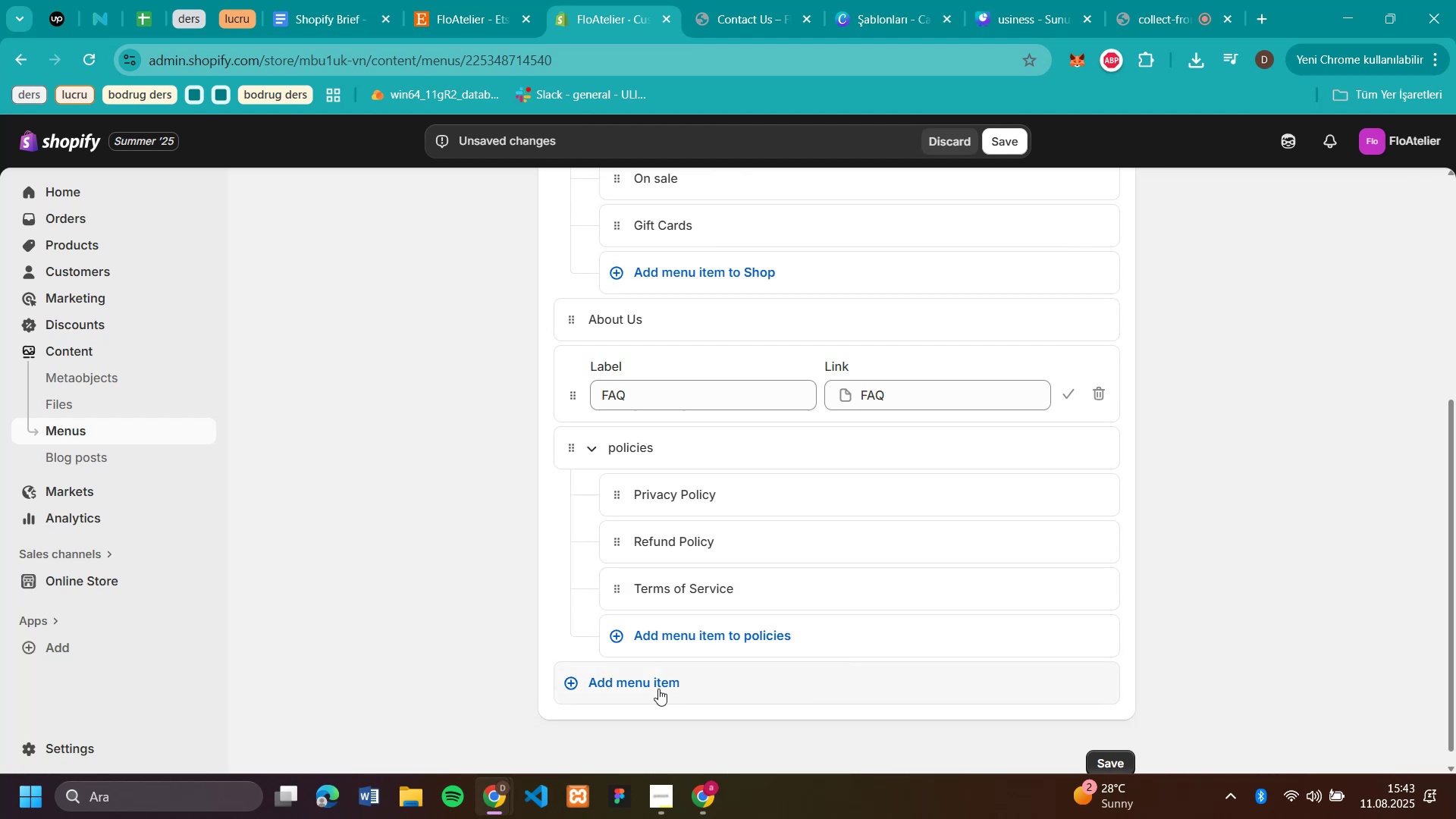 
left_click([654, 686])
 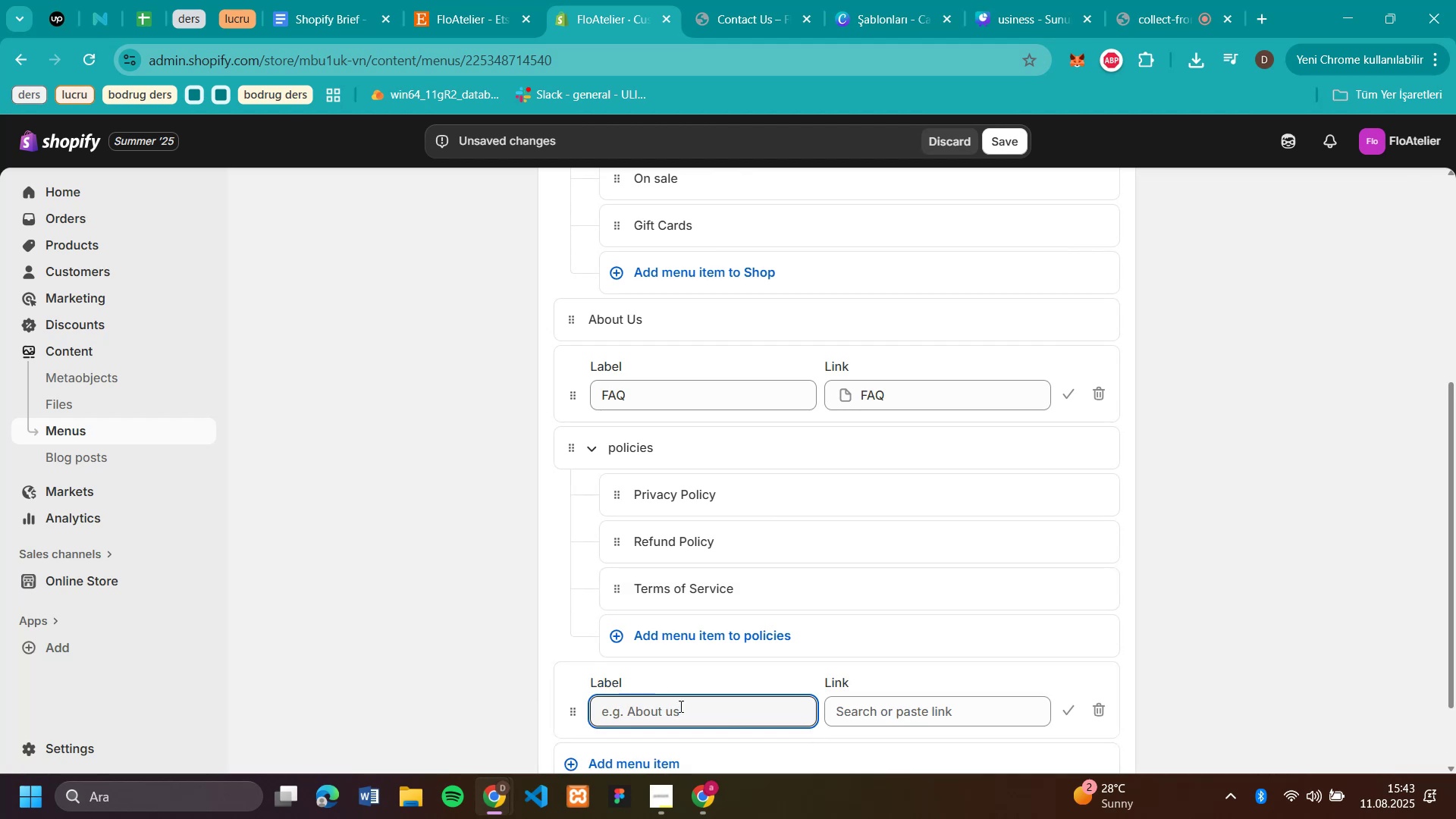 
left_click([833, 708])
 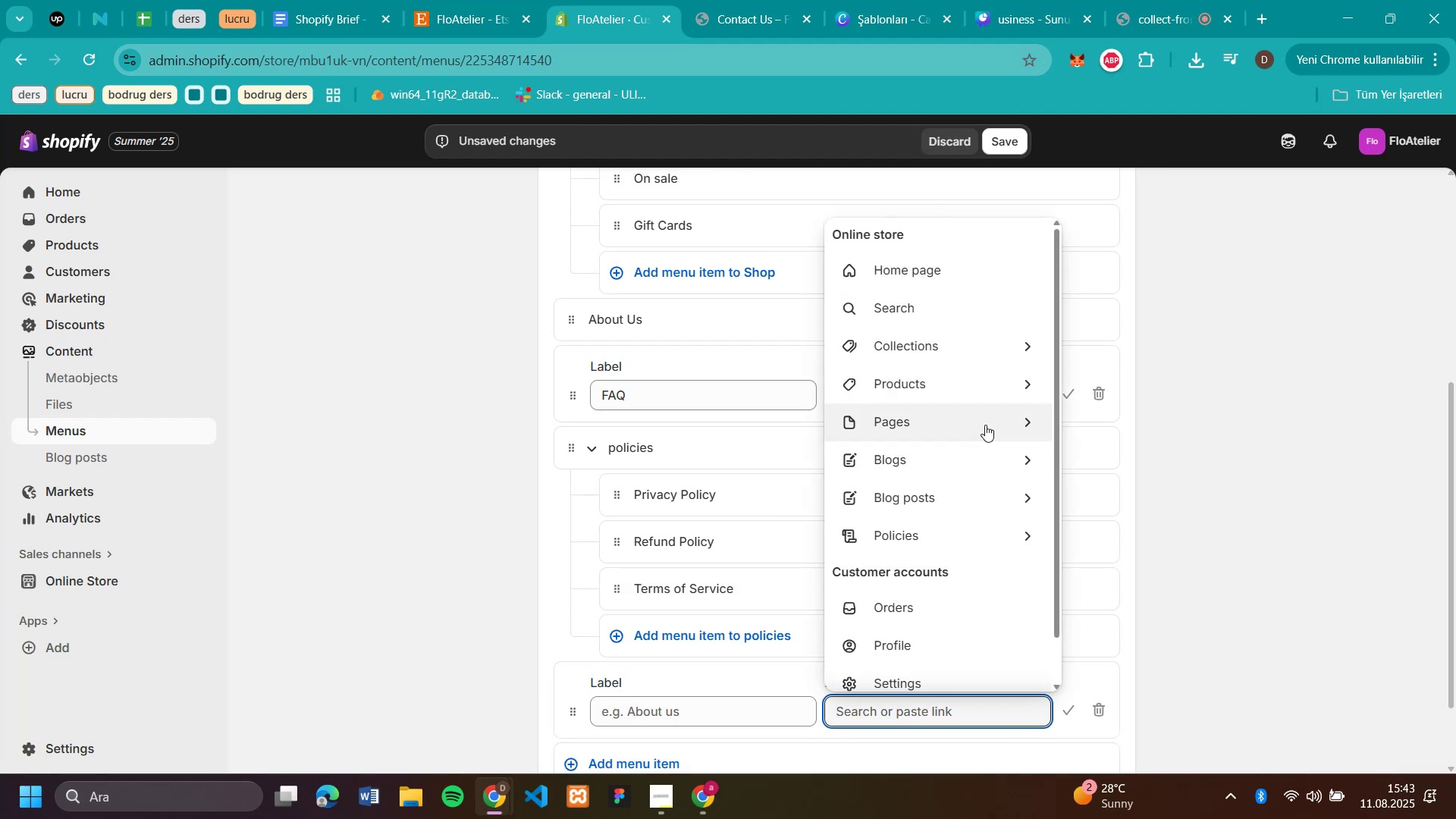 
left_click([985, 422])
 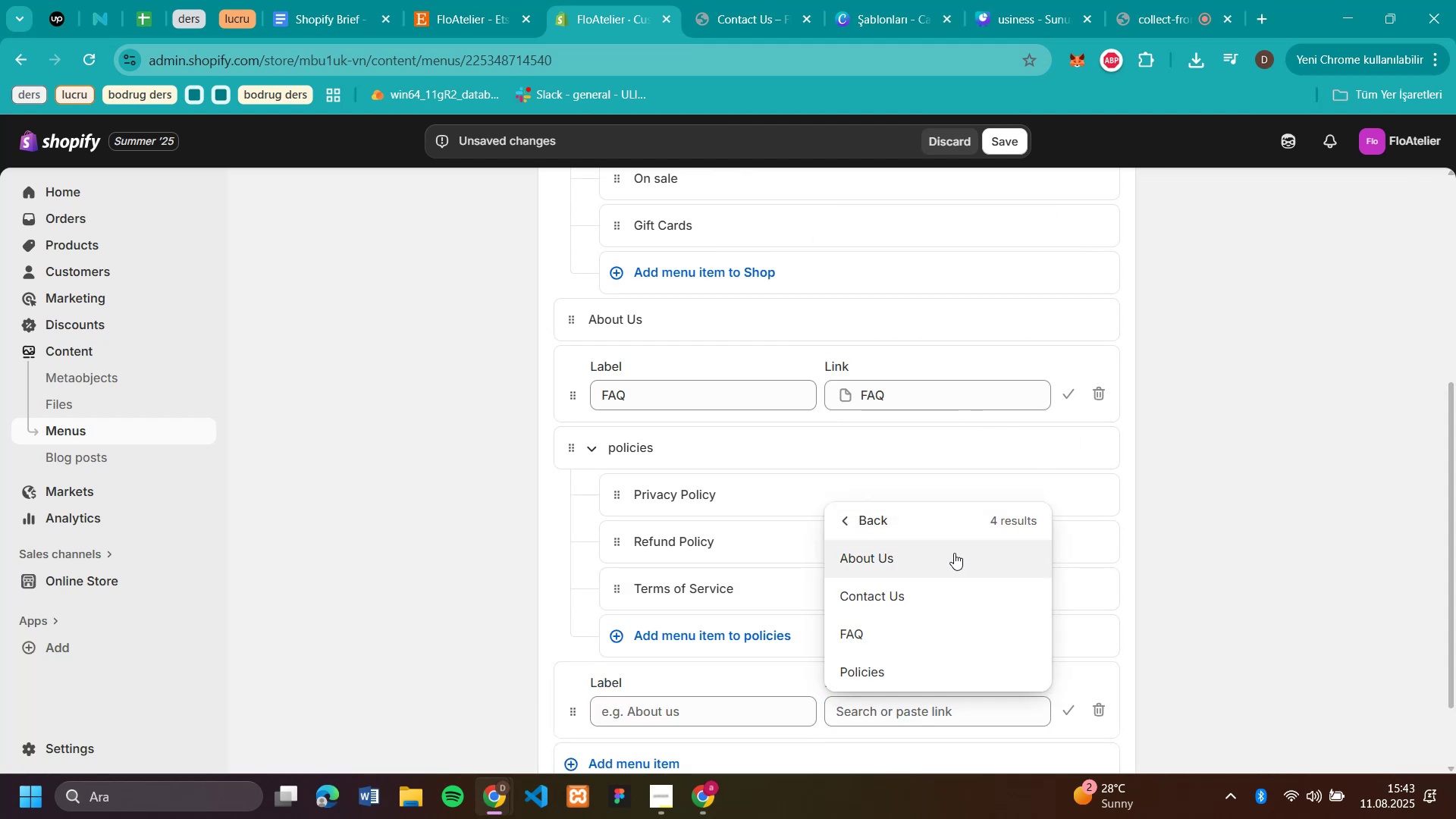 
left_click([942, 592])
 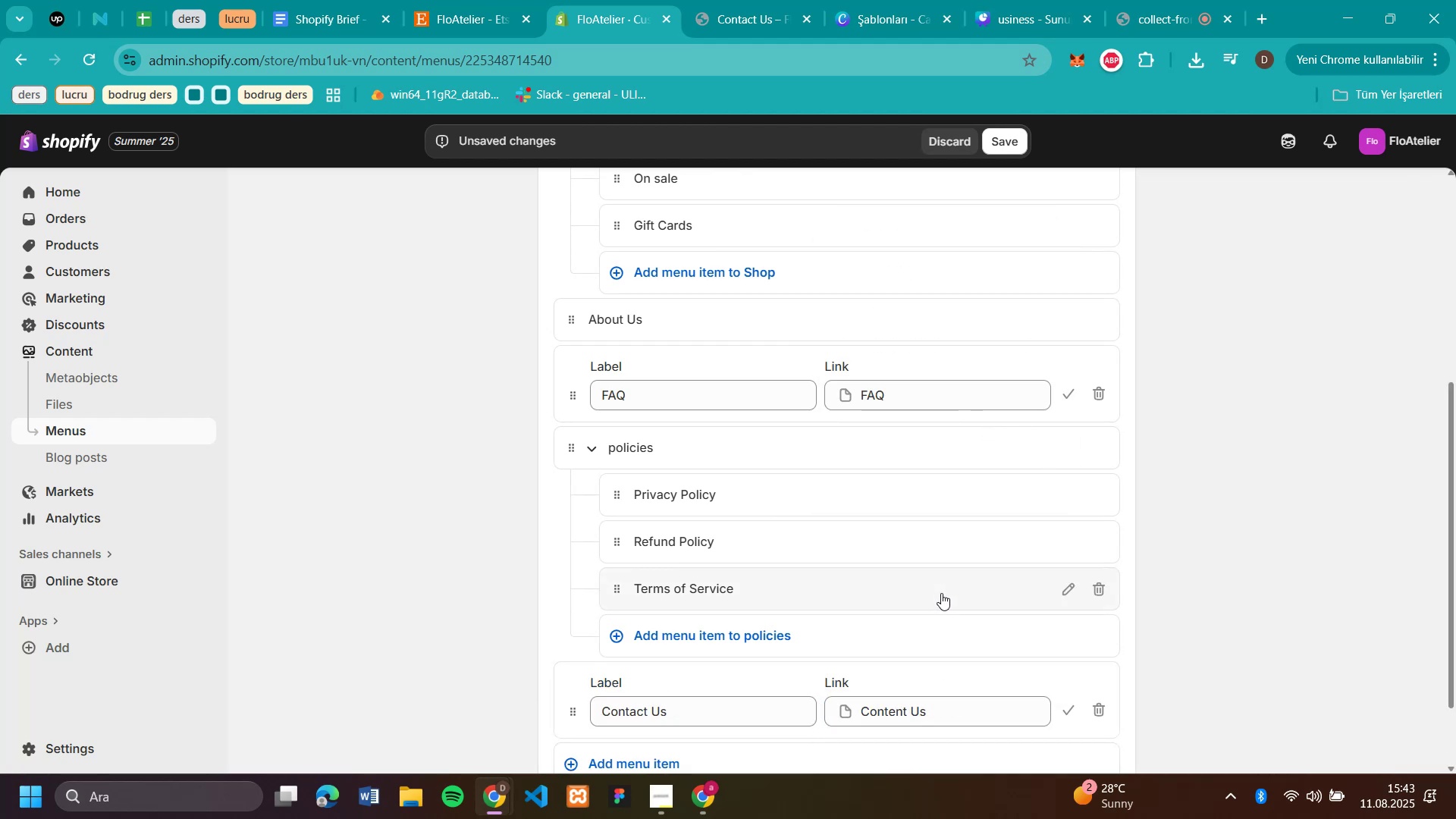 
scroll: coordinate [868, 610], scroll_direction: down, amount: 1.0
 